 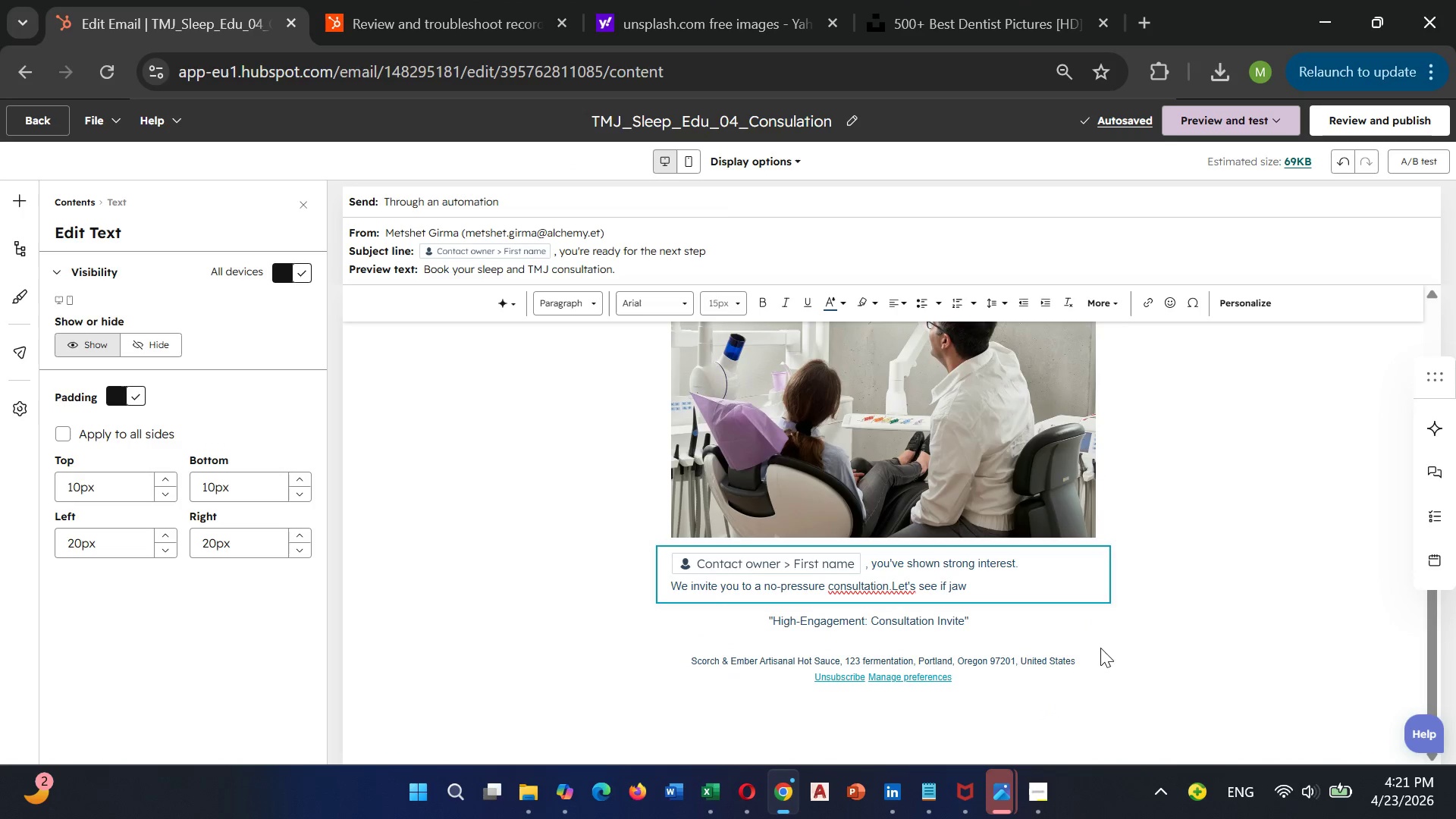 
left_click([974, 592])
 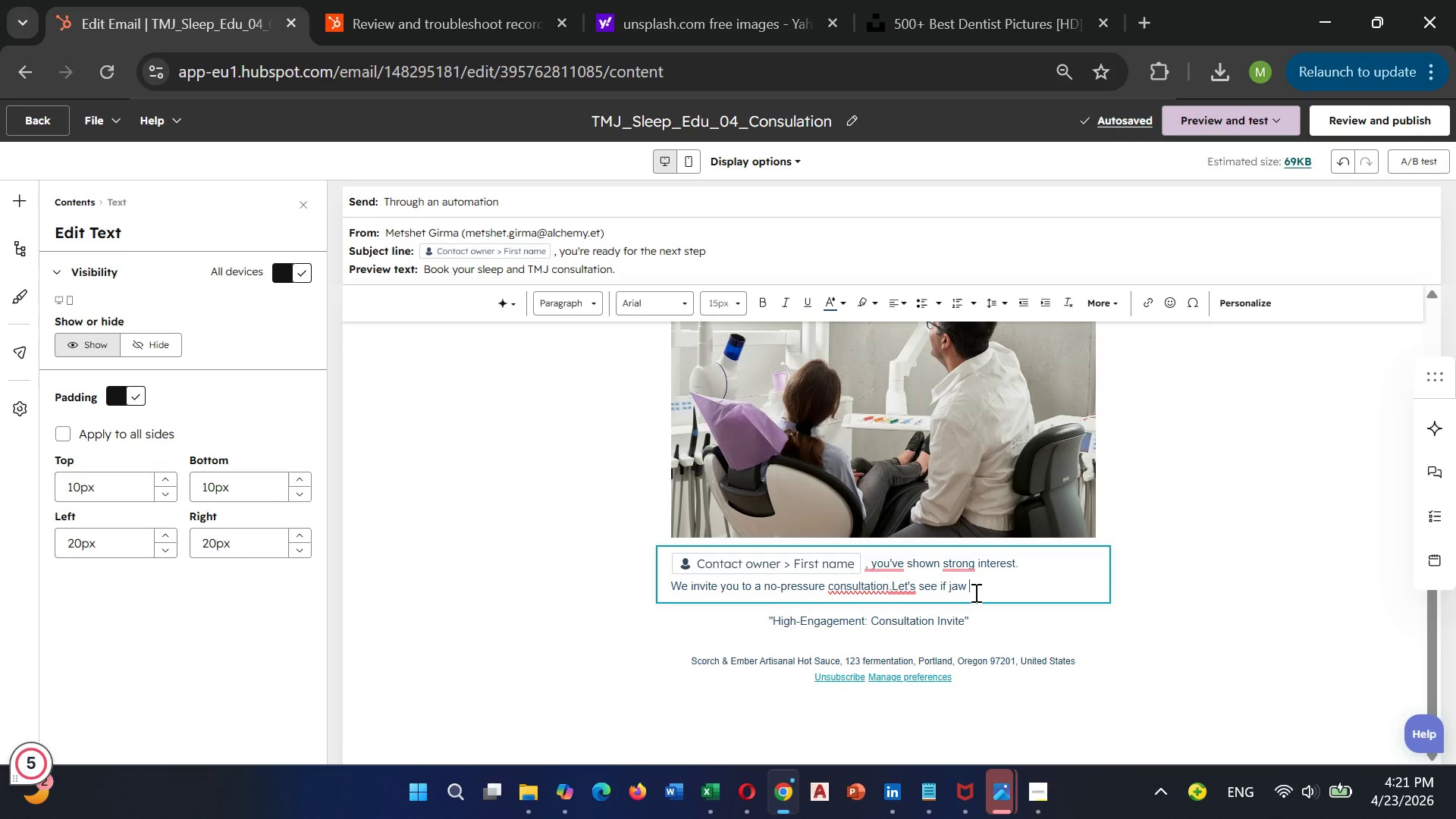 
wait(14.55)
 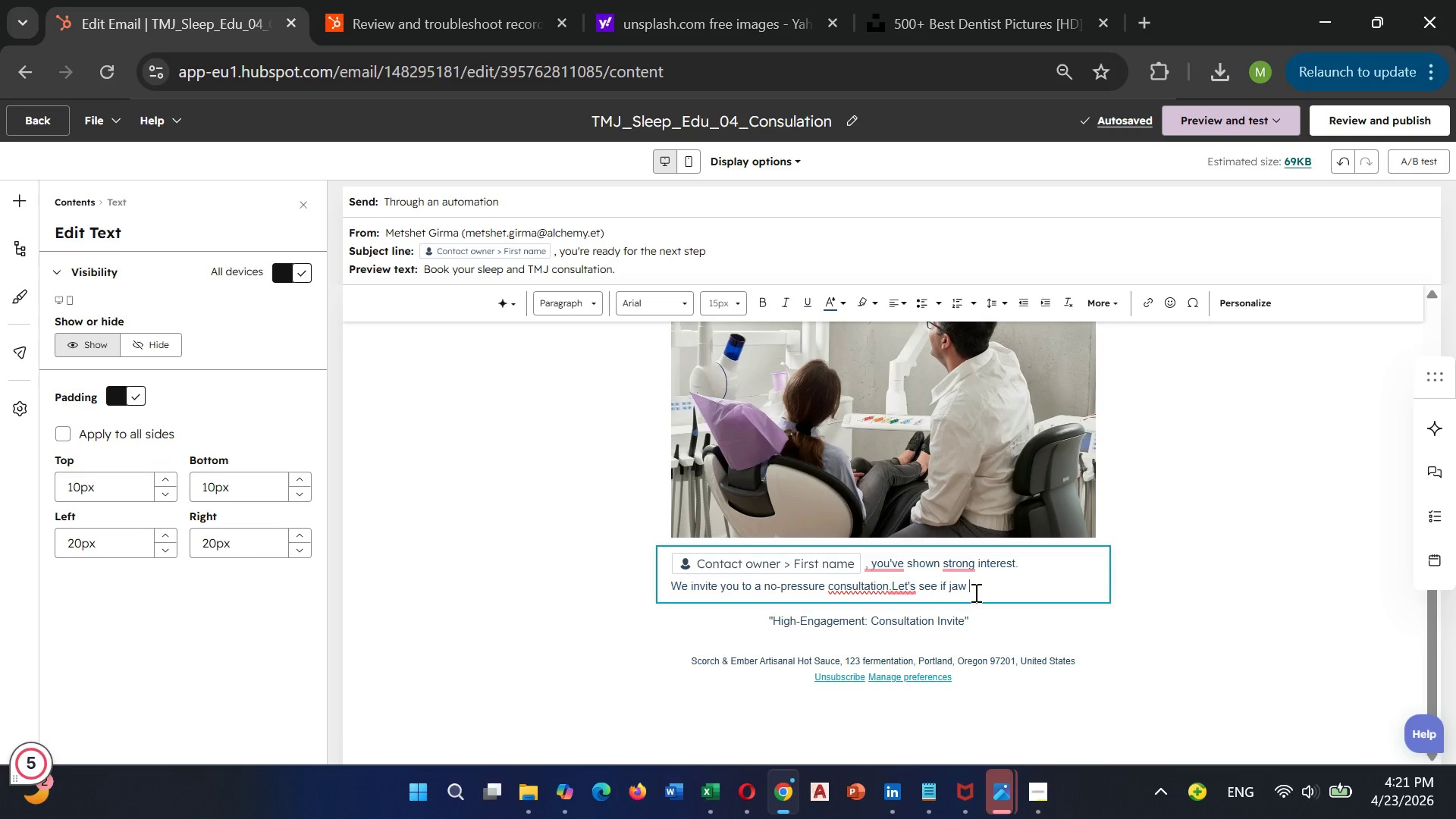 
left_click([980, 582])
 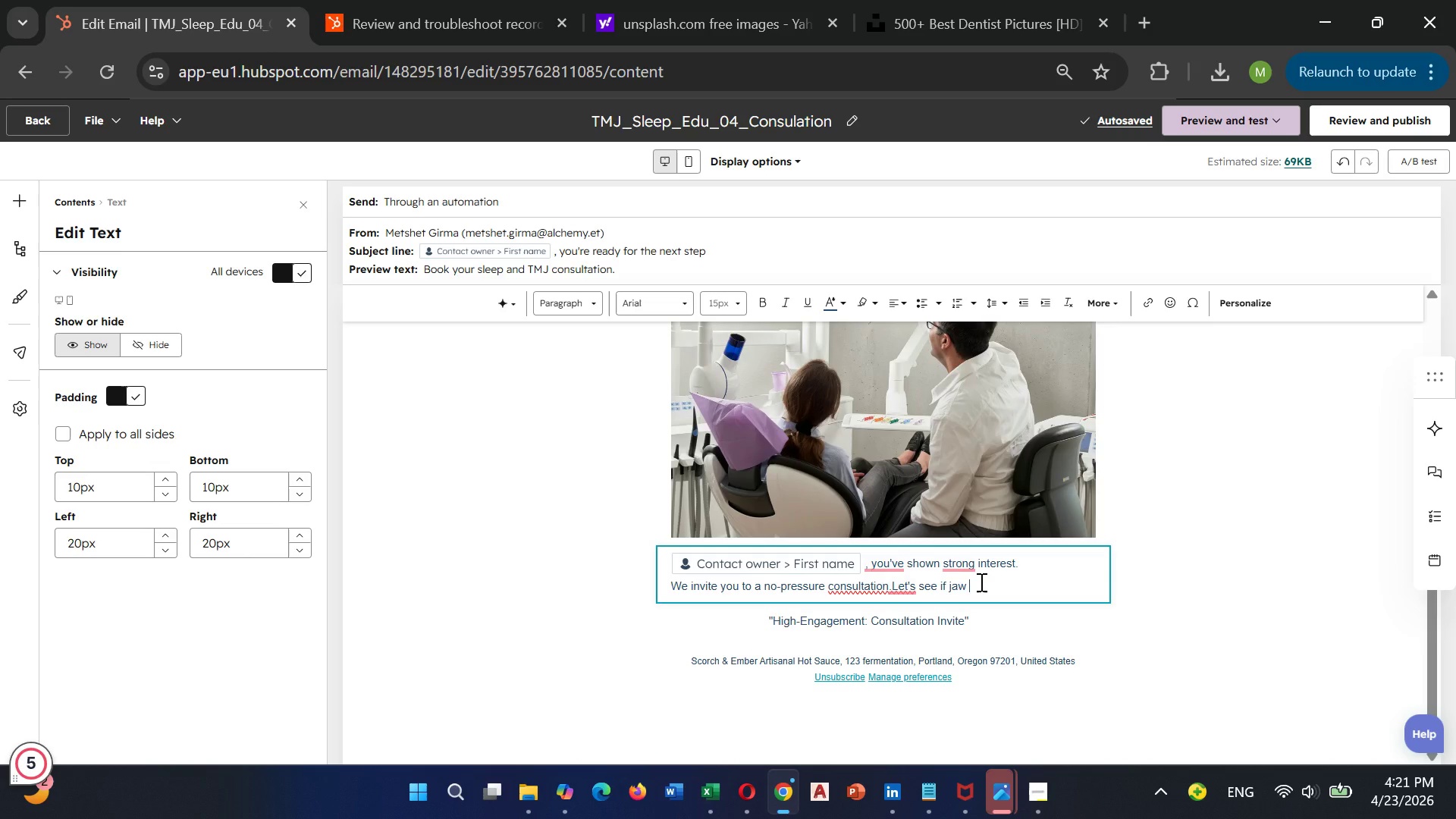 
wait(8.55)
 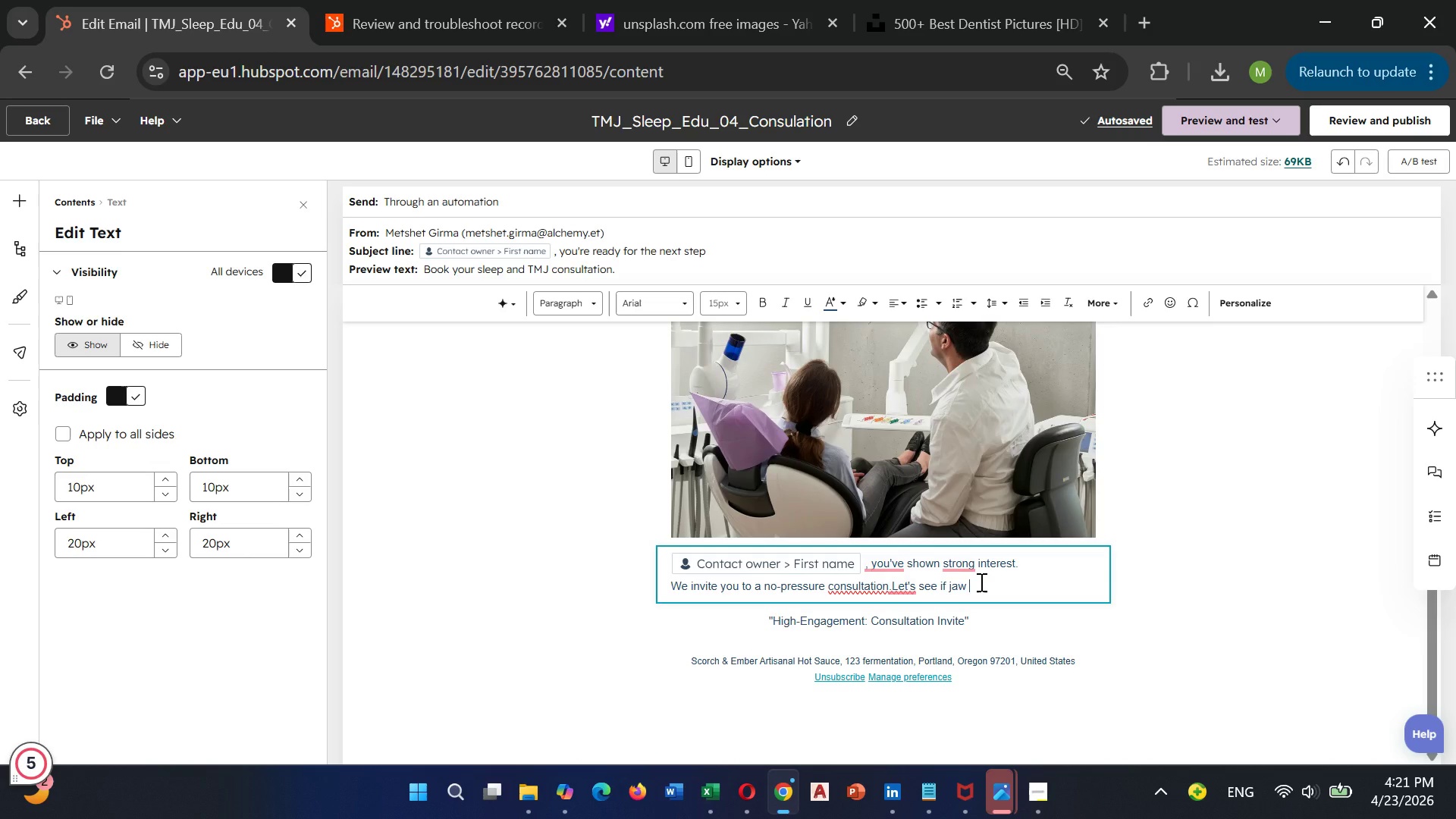 
type(alignment)
 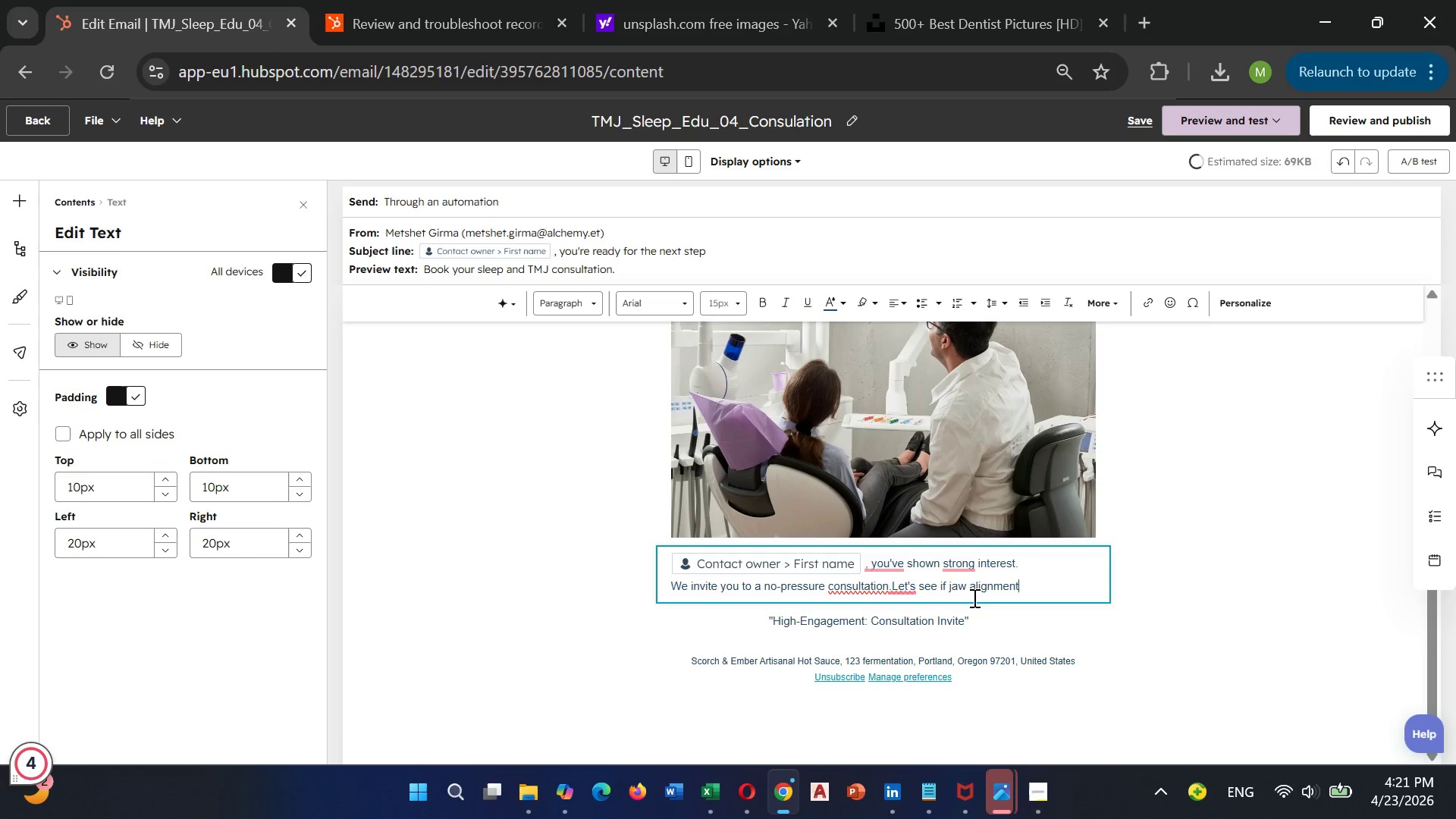 
type( can)
 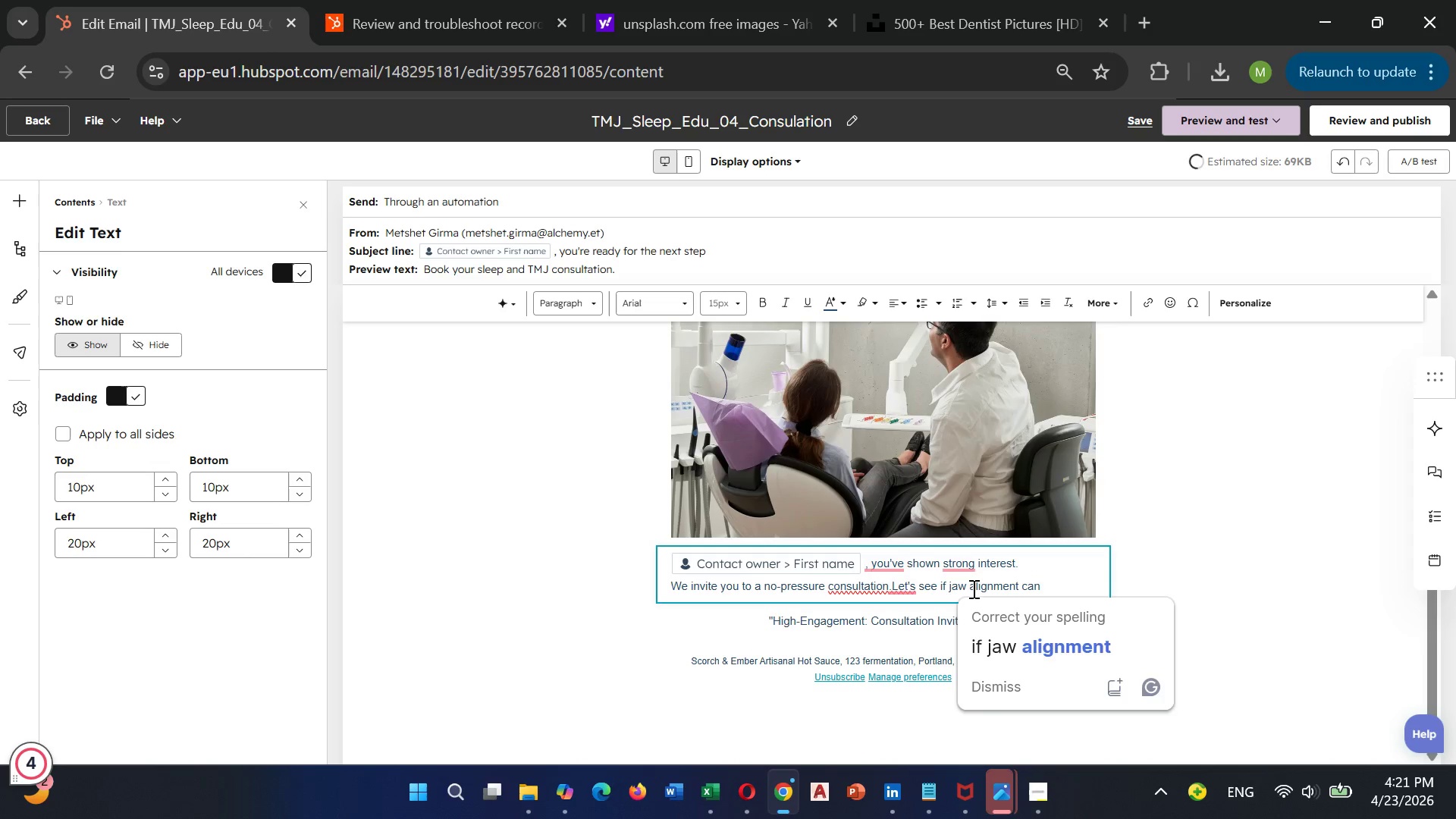 
type( transform you)
 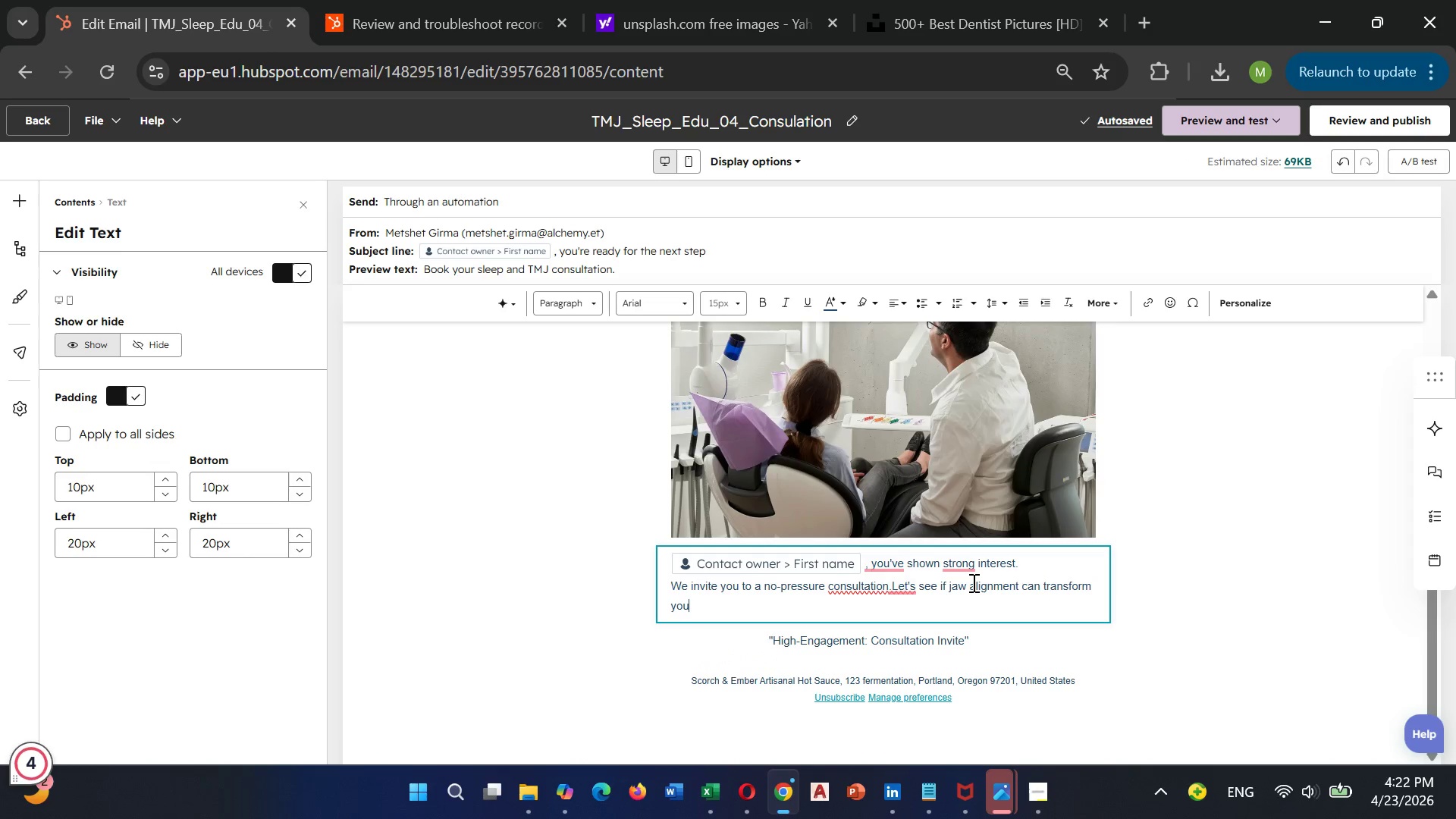 
type(r sleep.)
 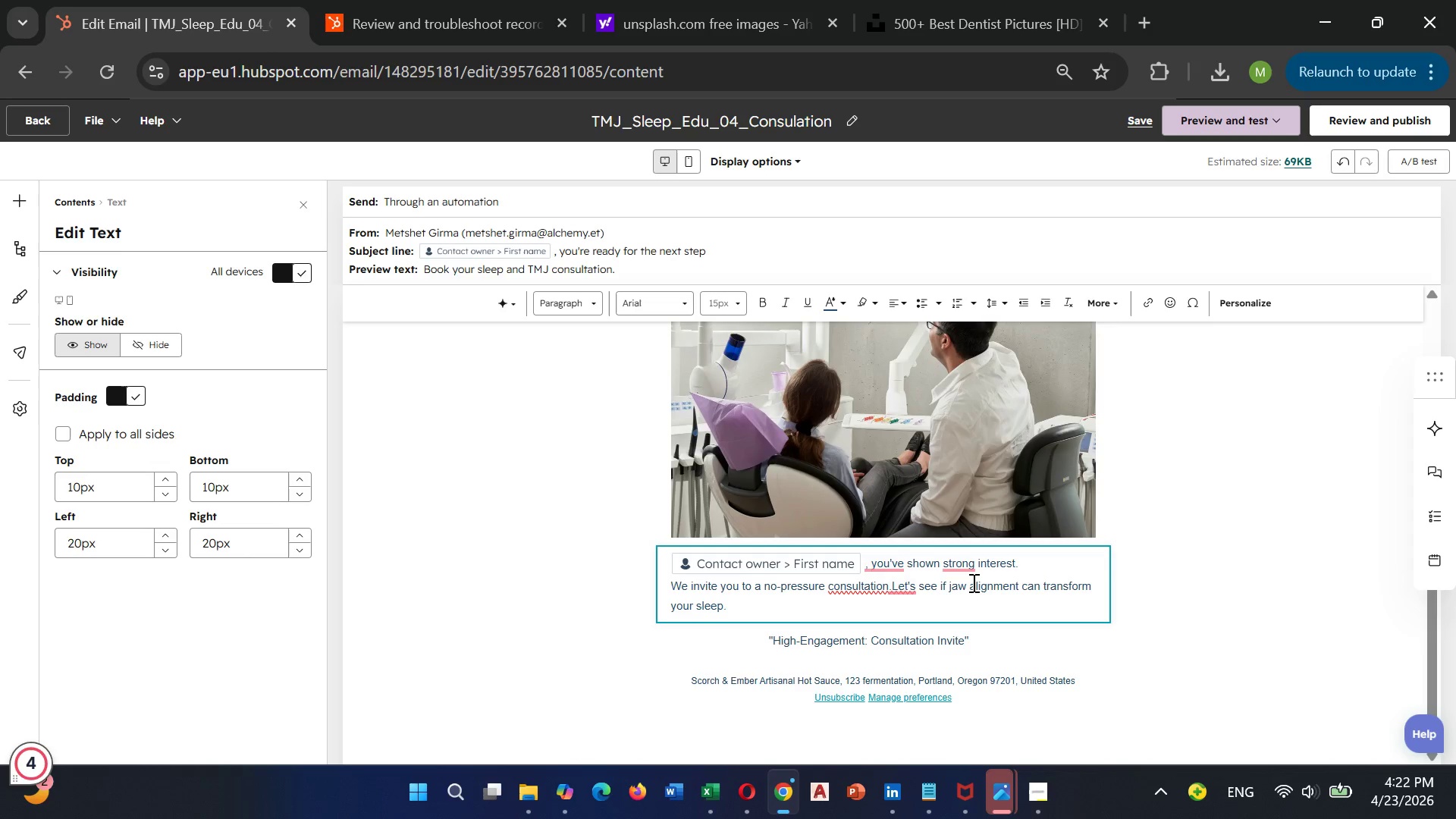 
left_click([972, 582])
 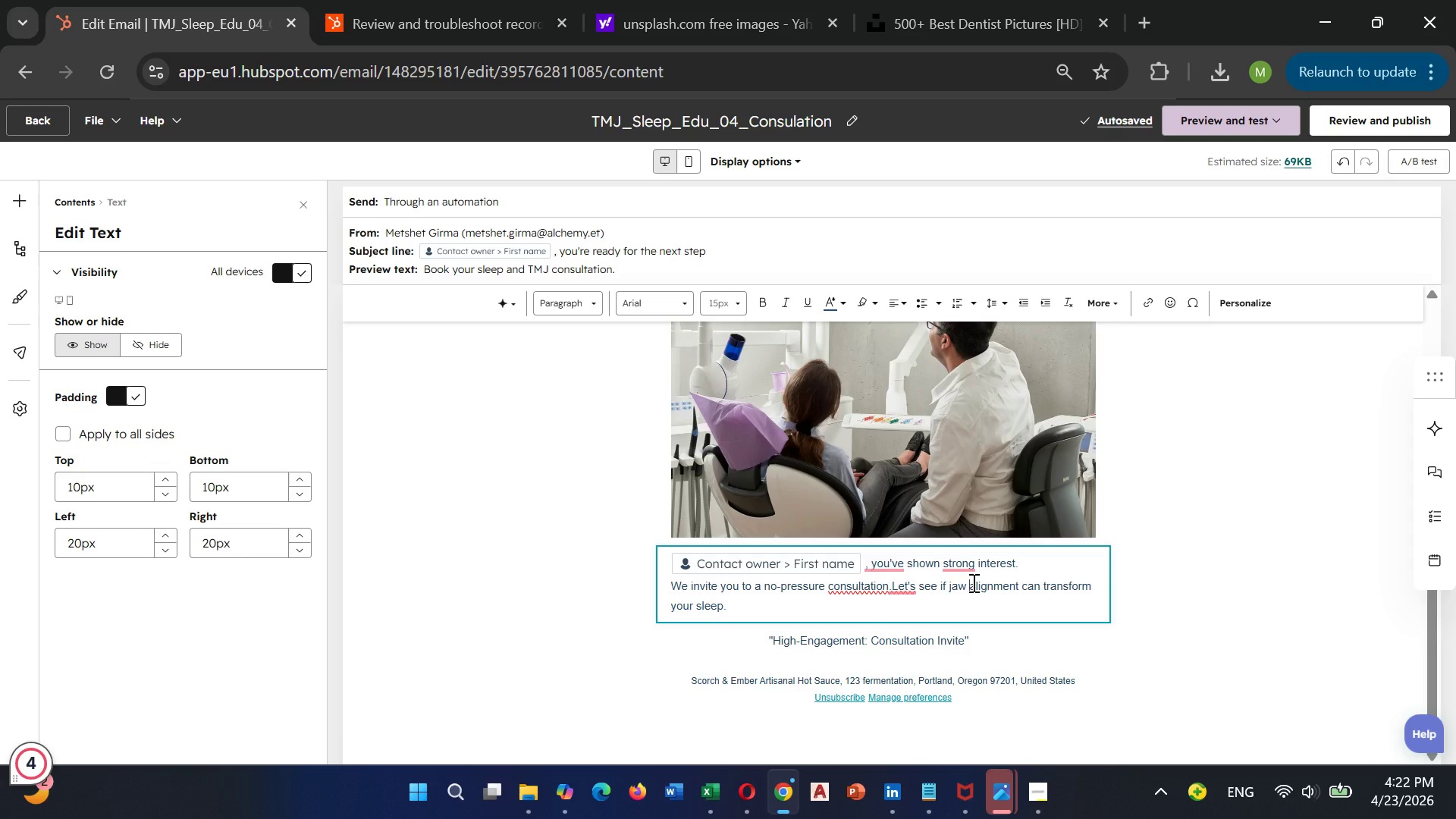 
key(Enter)
 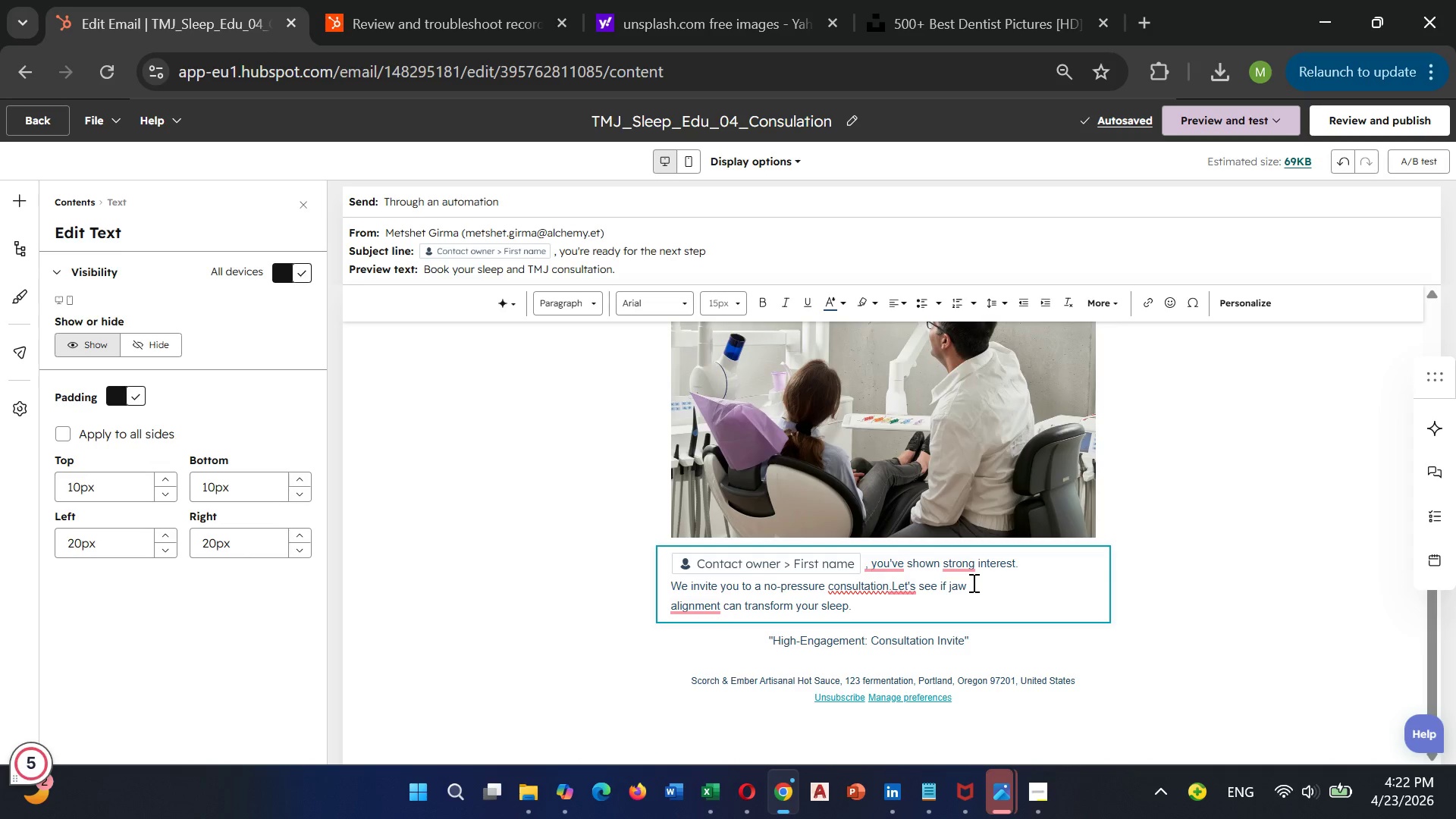 
wait(9.17)
 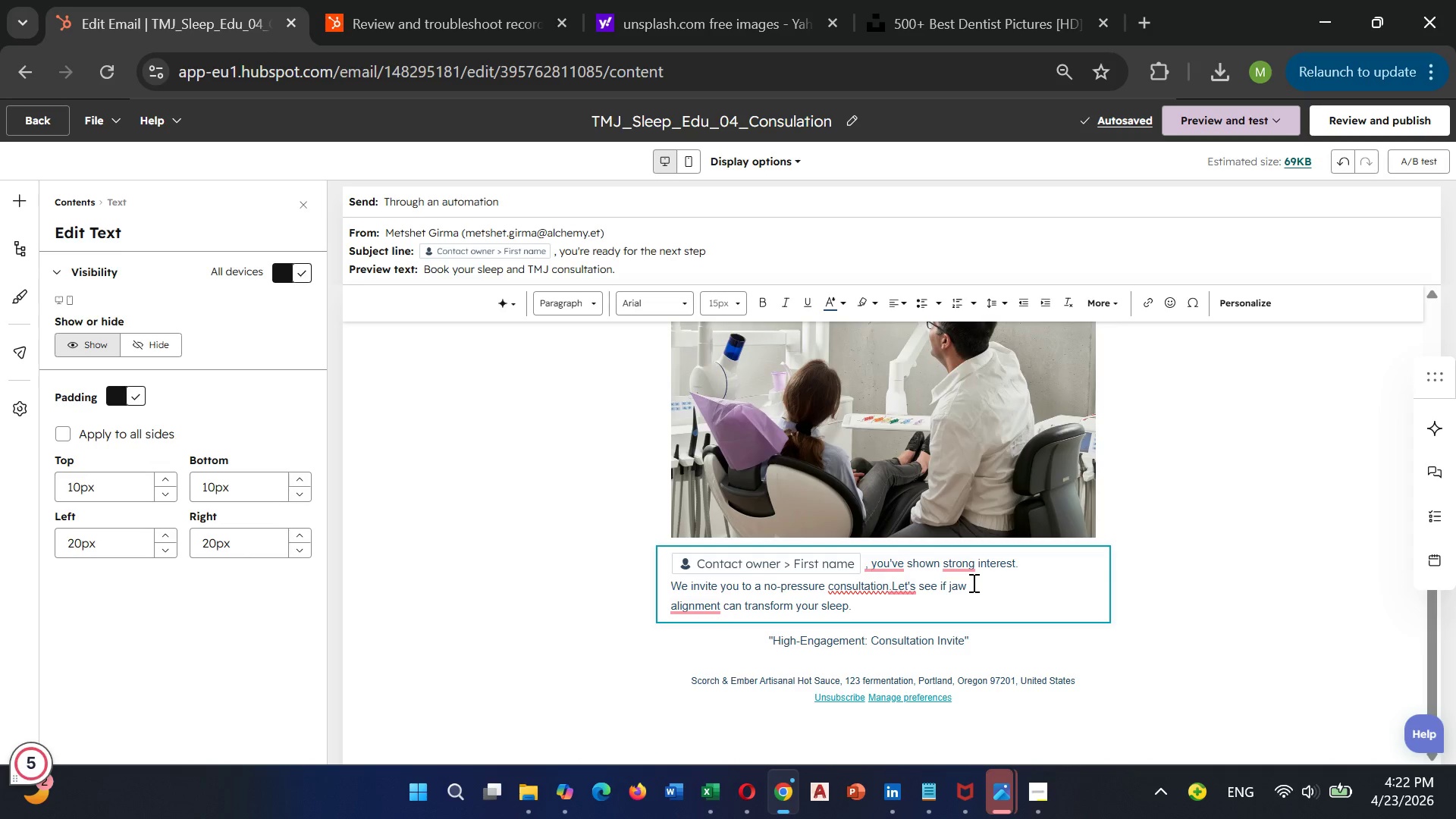 
key(Backspace)
 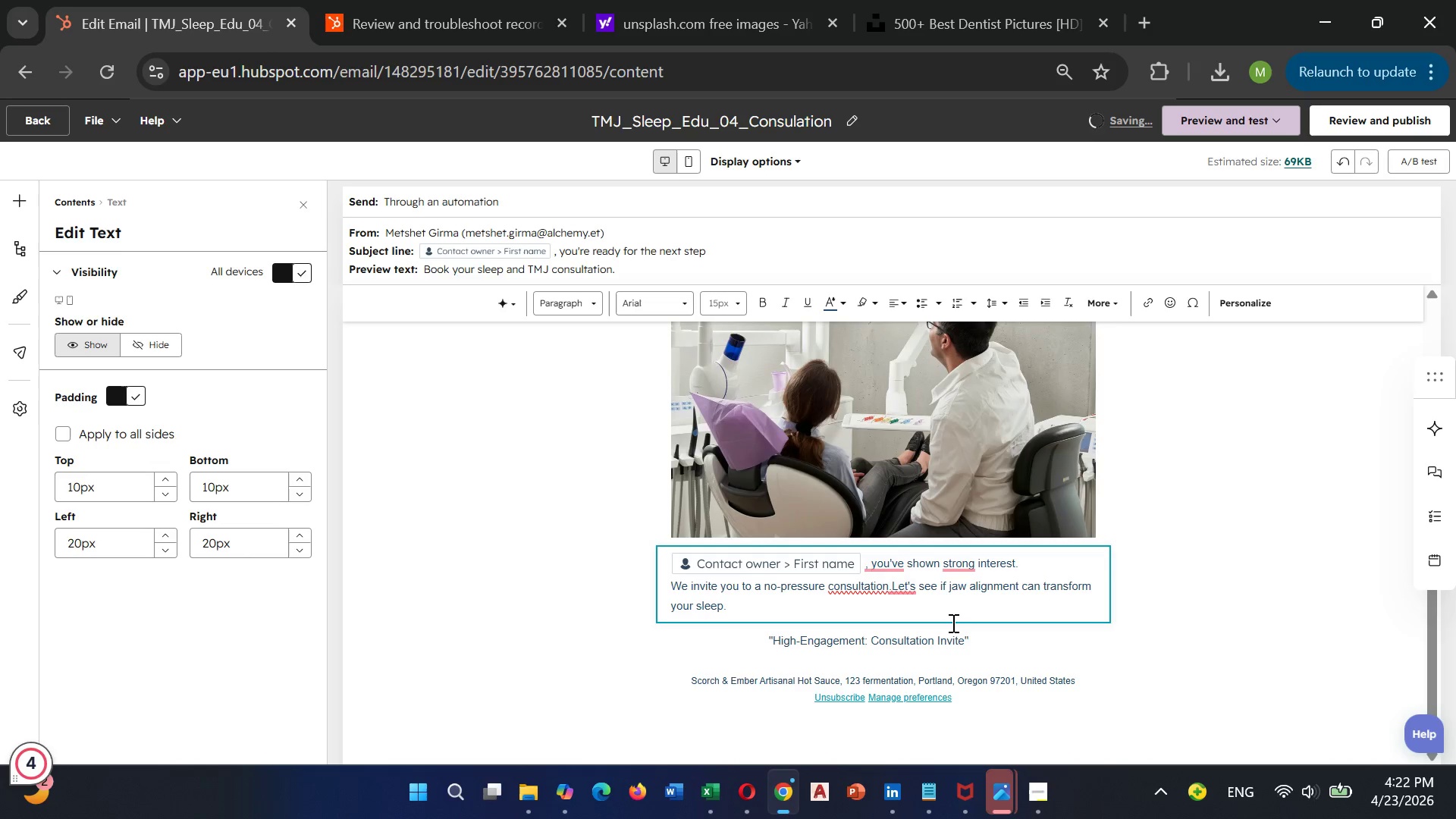 
wait(5.08)
 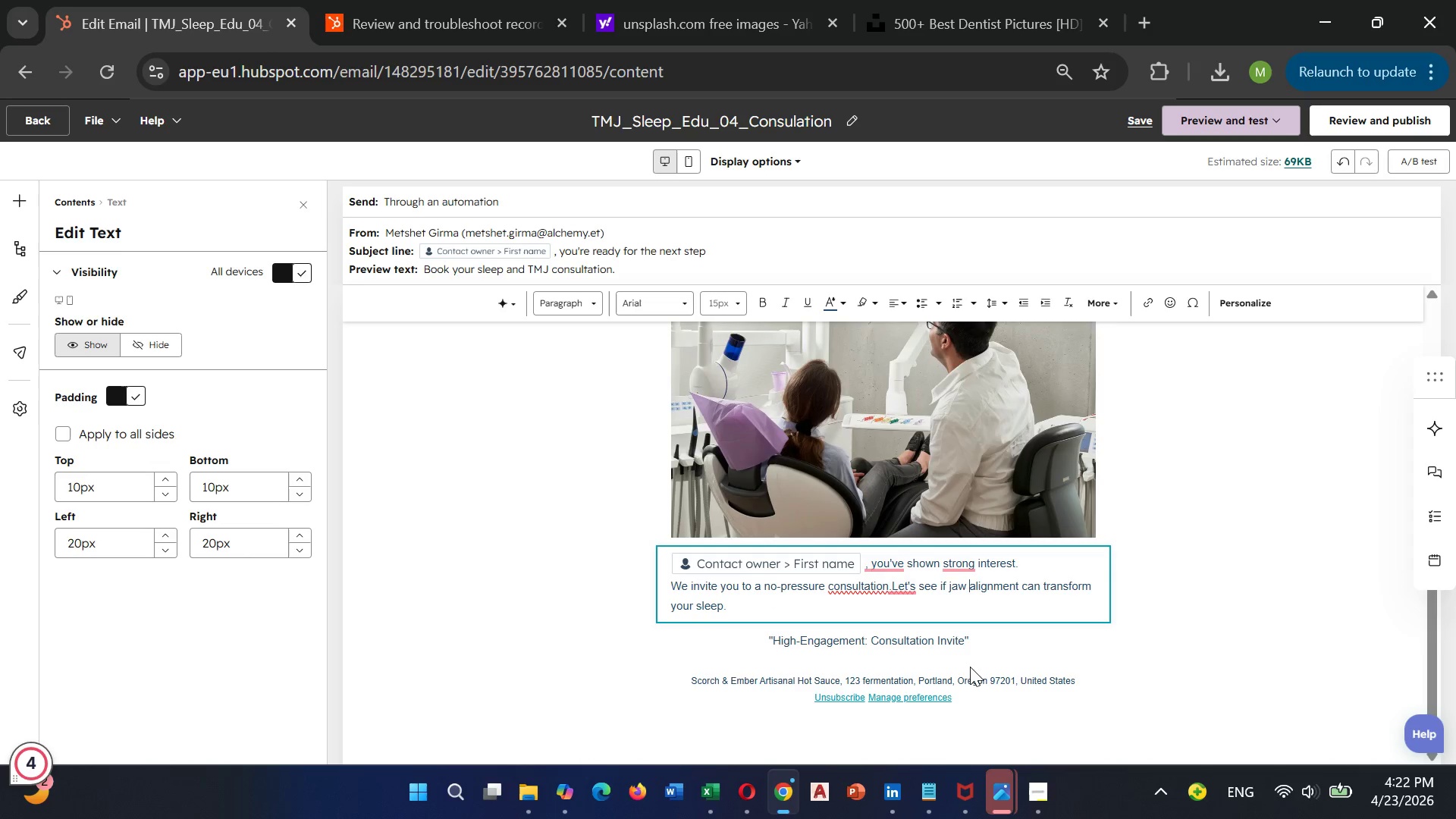 
left_click([742, 608])
 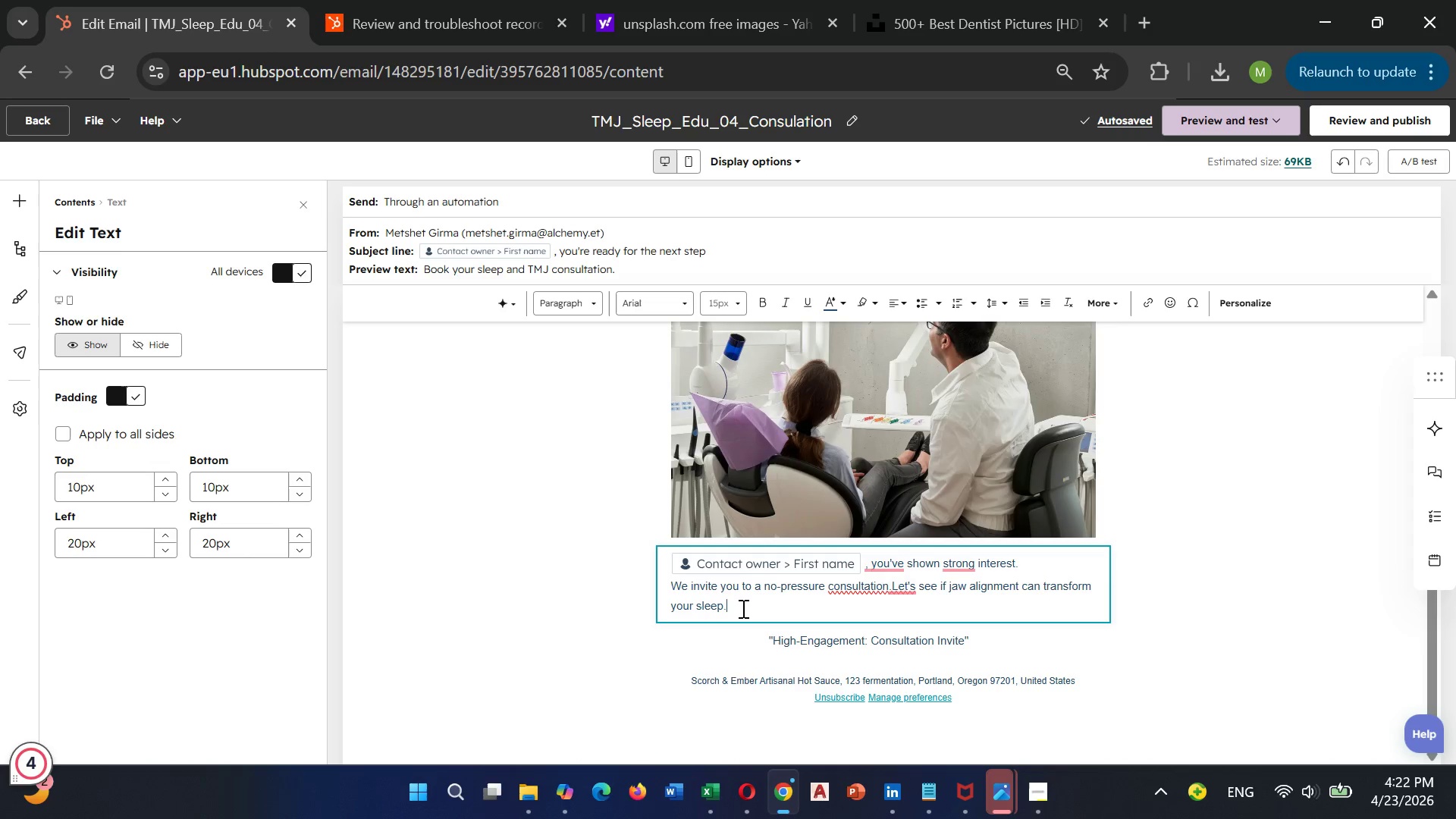 
key(Enter)
 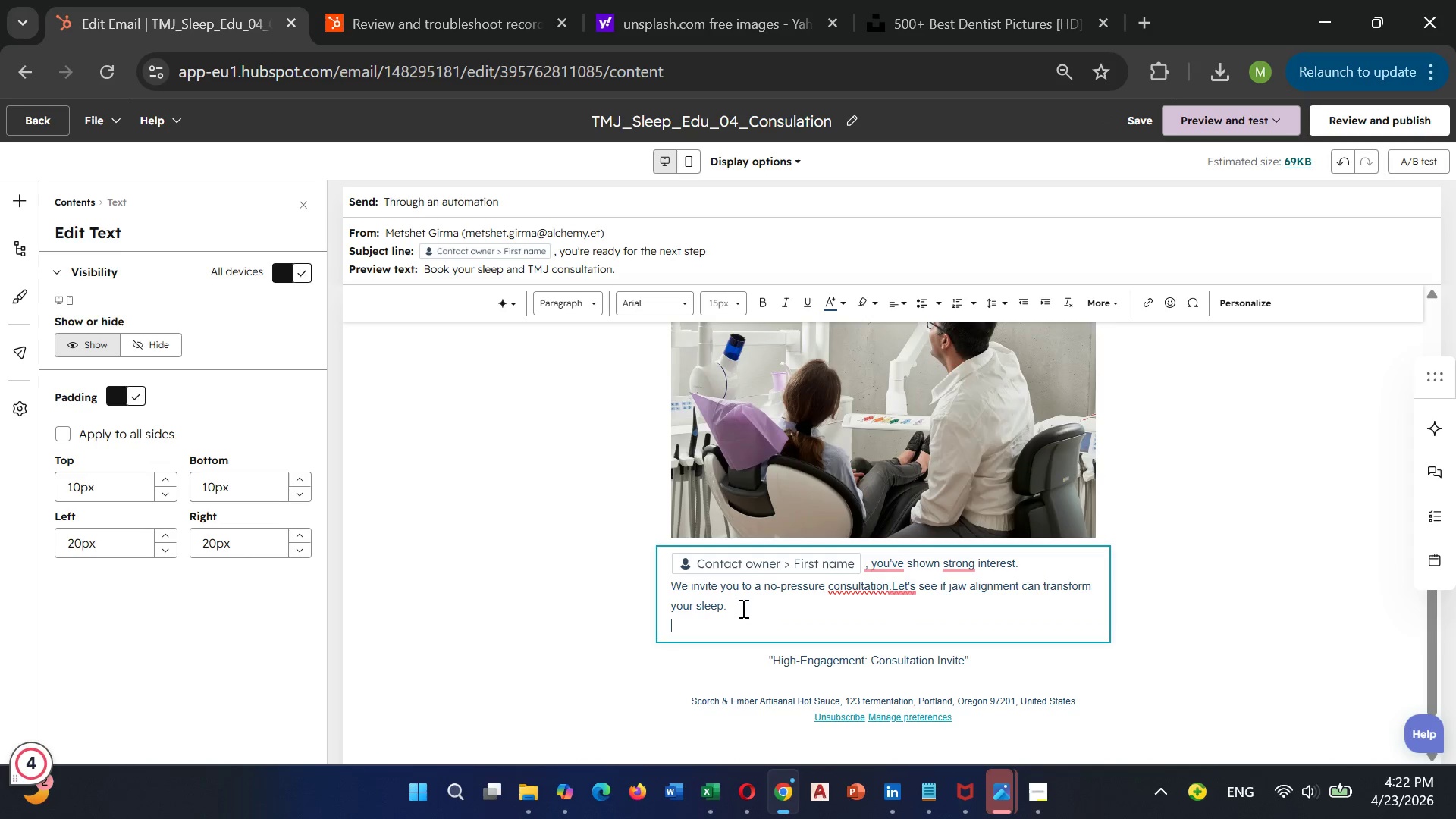 
type(Limited)
 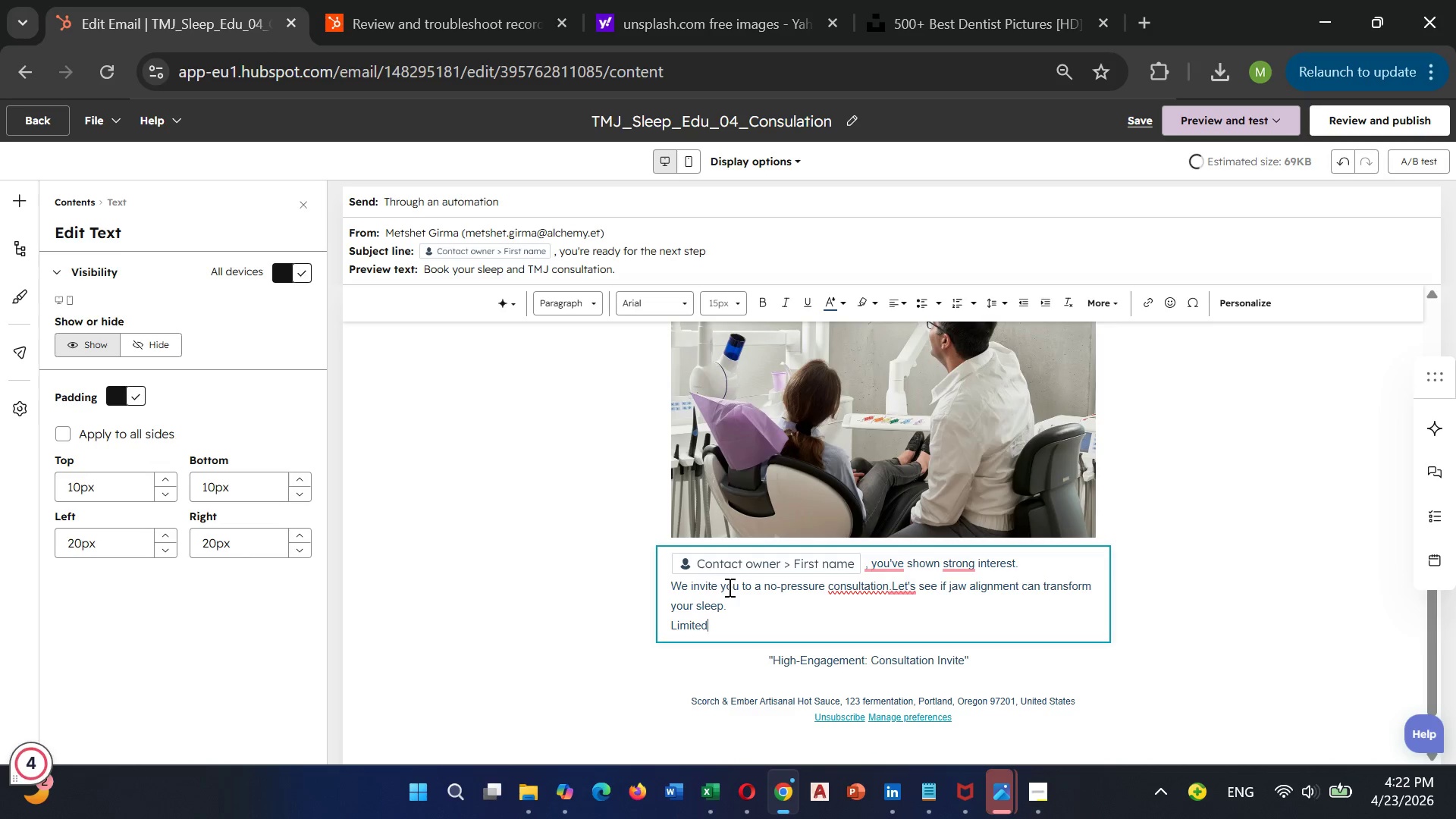 
key(Space)
 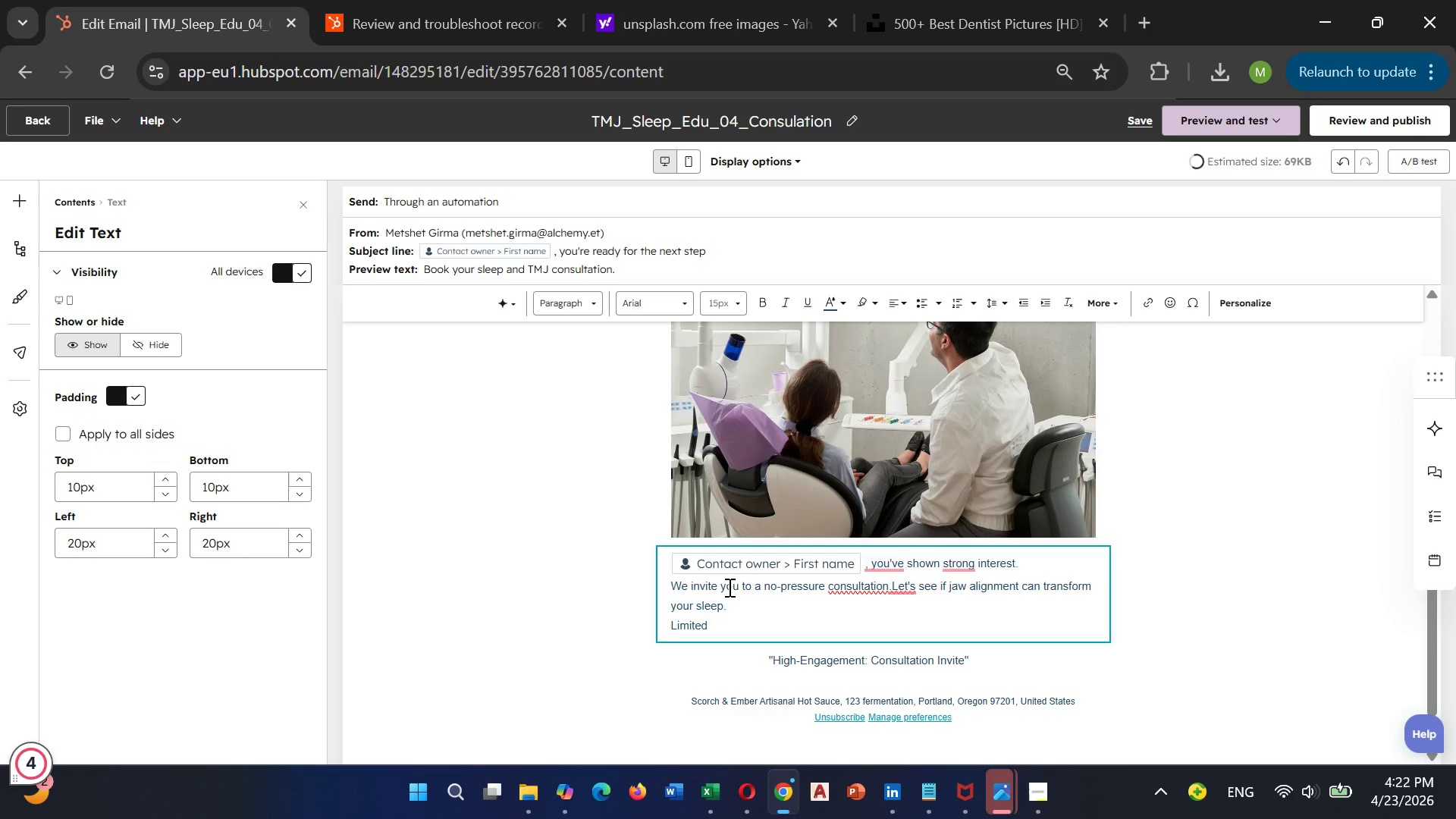 
key(S)
 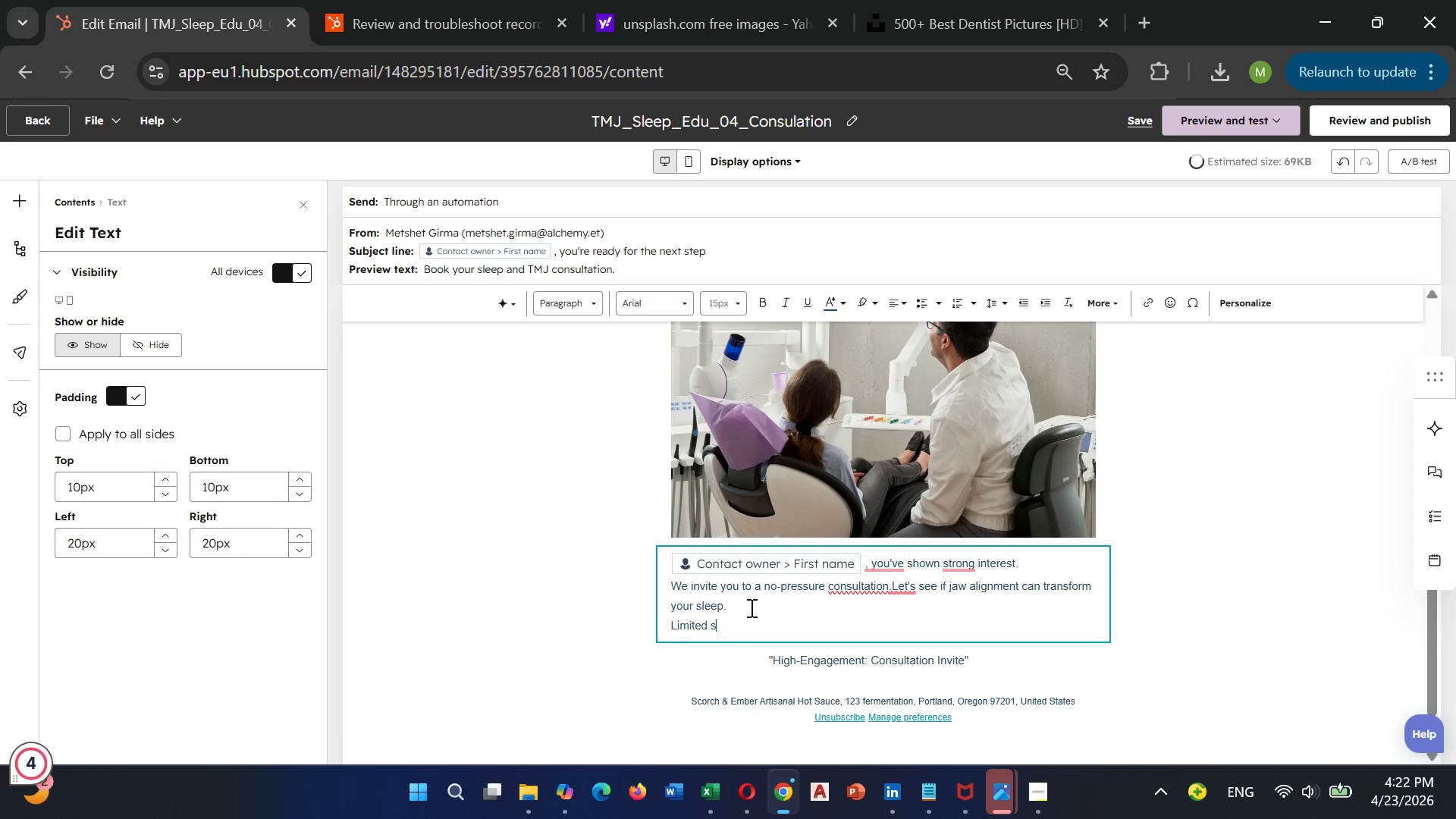 
type(pots avi)
key(Backspace)
type(a)
 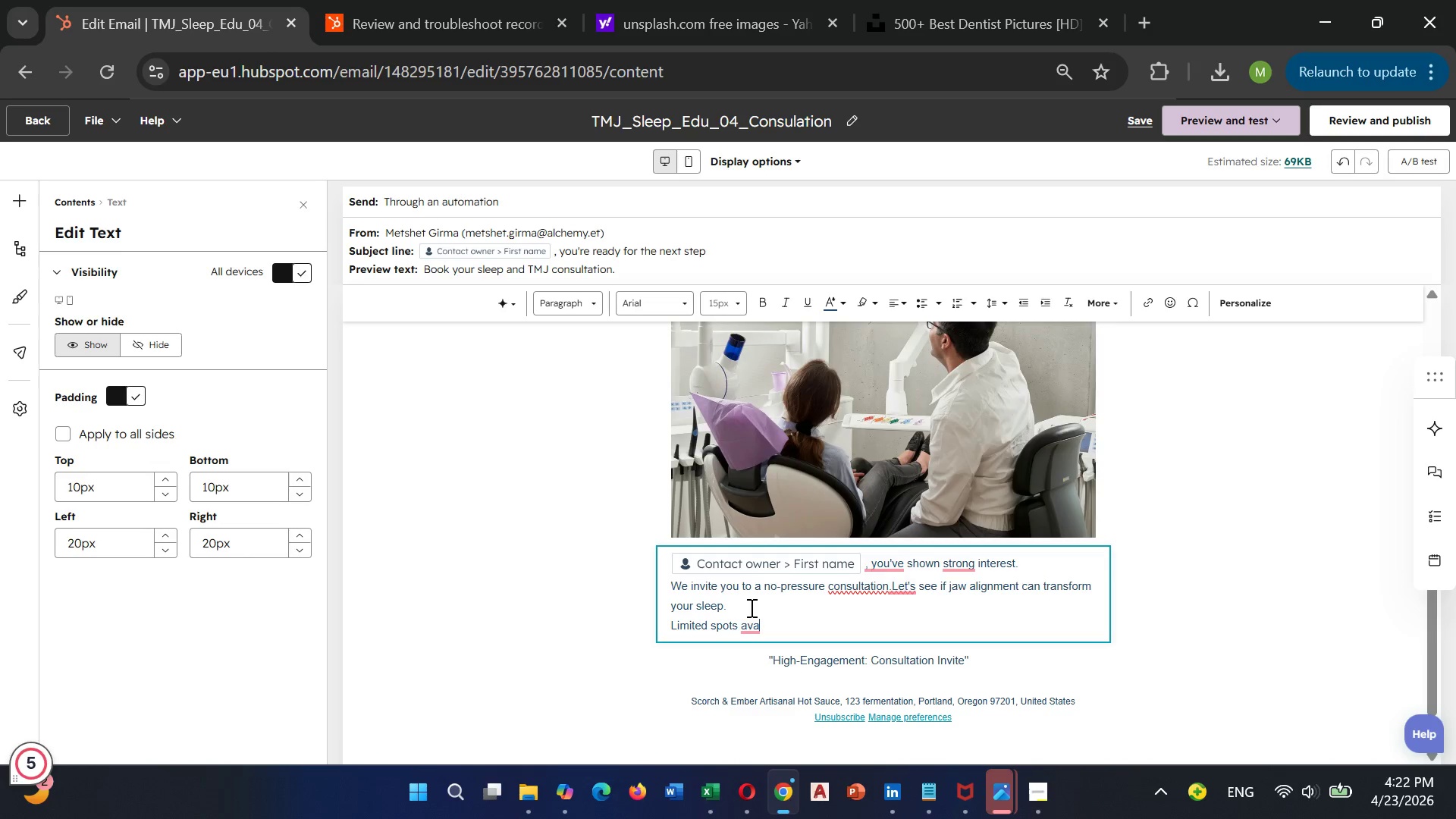 
key(I)
 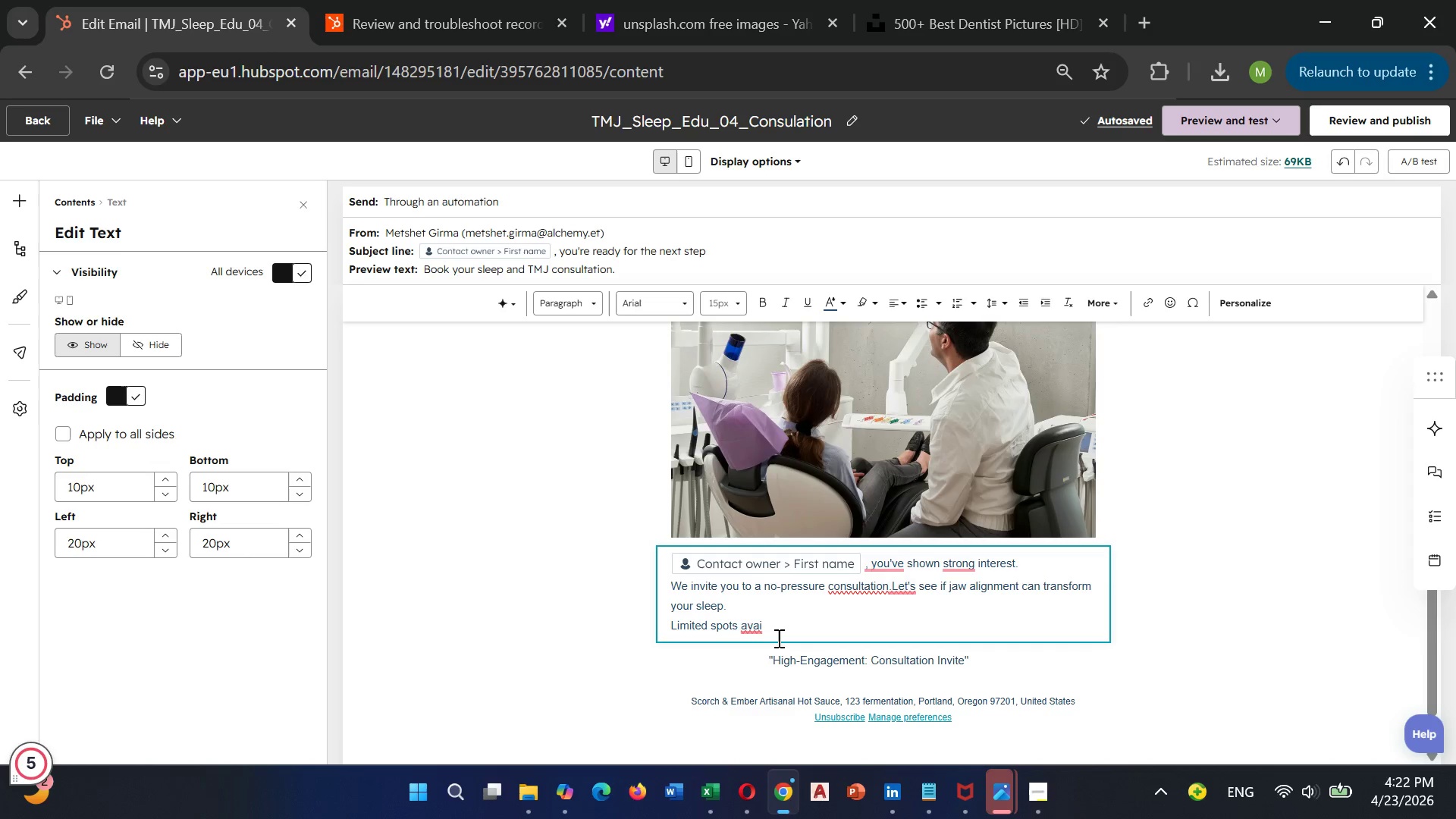 
wait(5.55)
 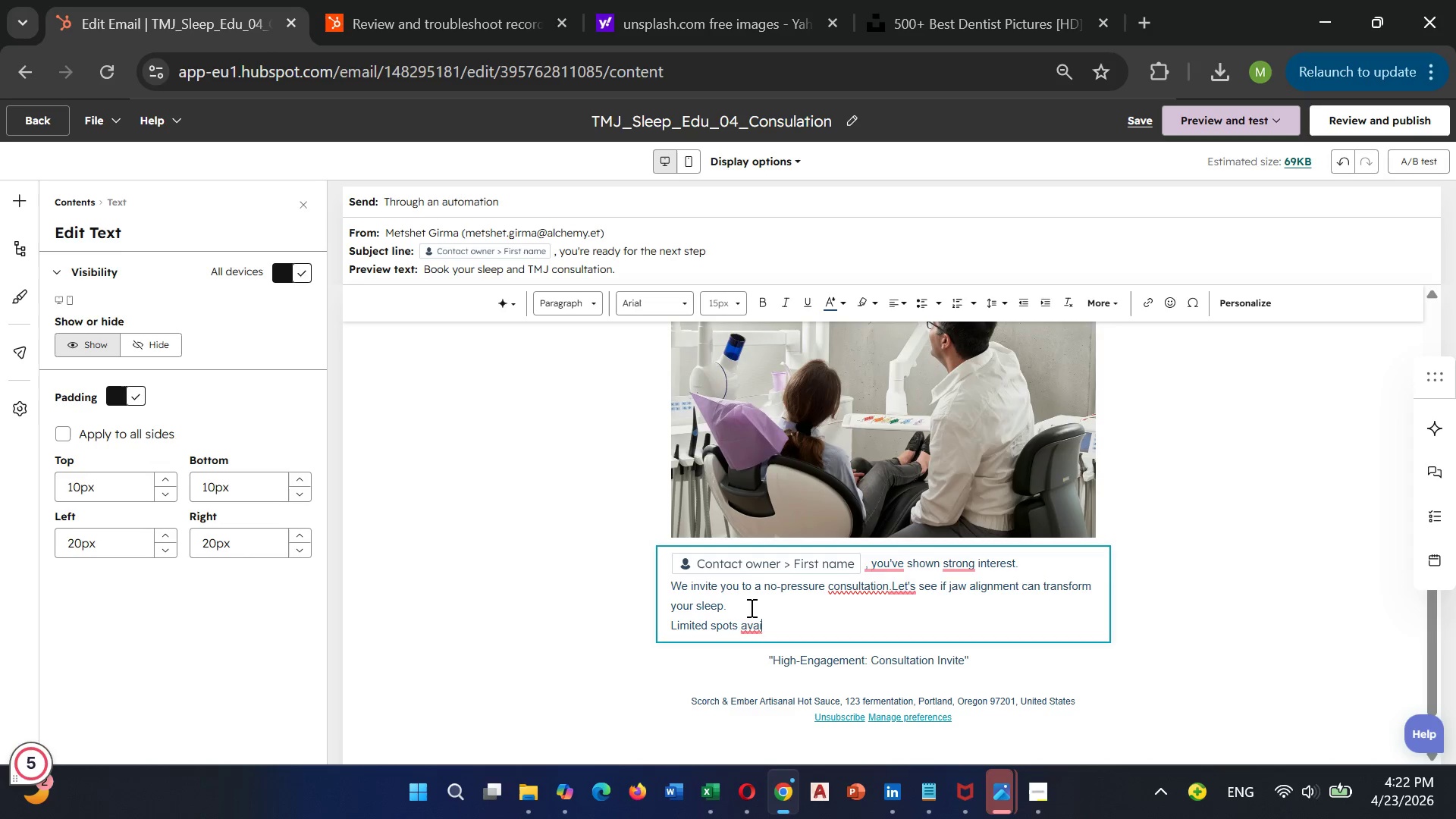 
type(lable)
 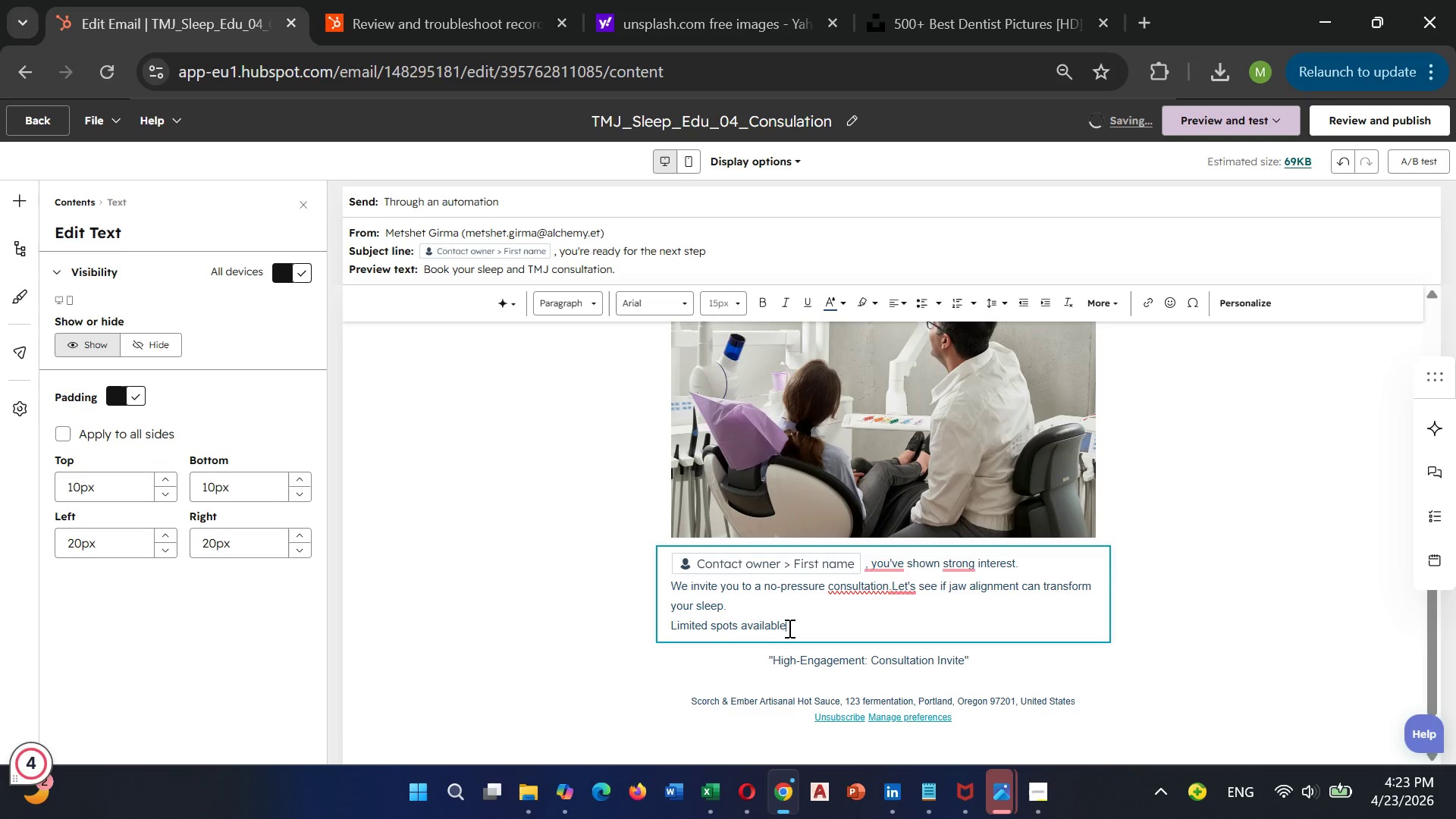 
type( this month)
 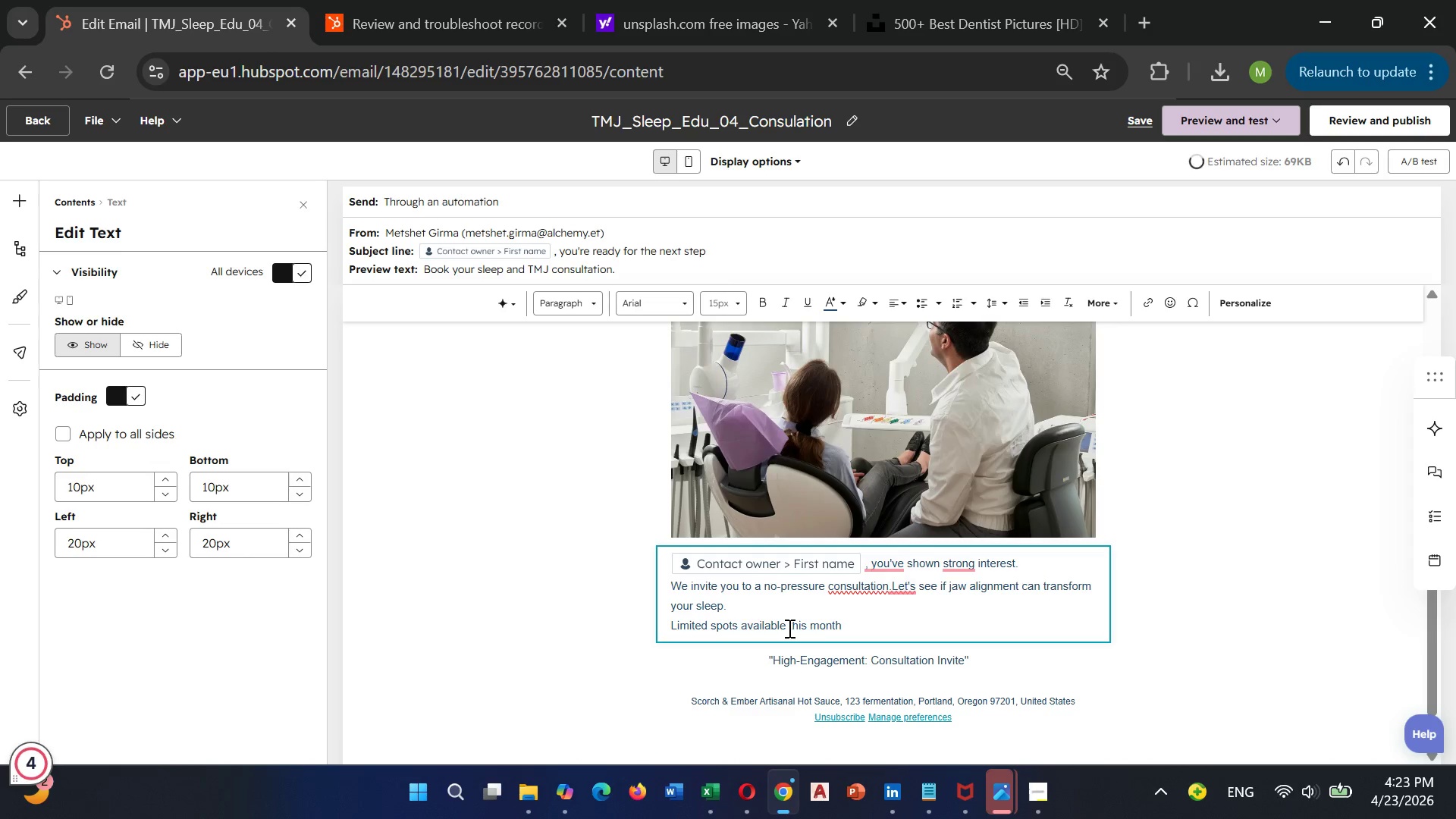 
key(Period)
 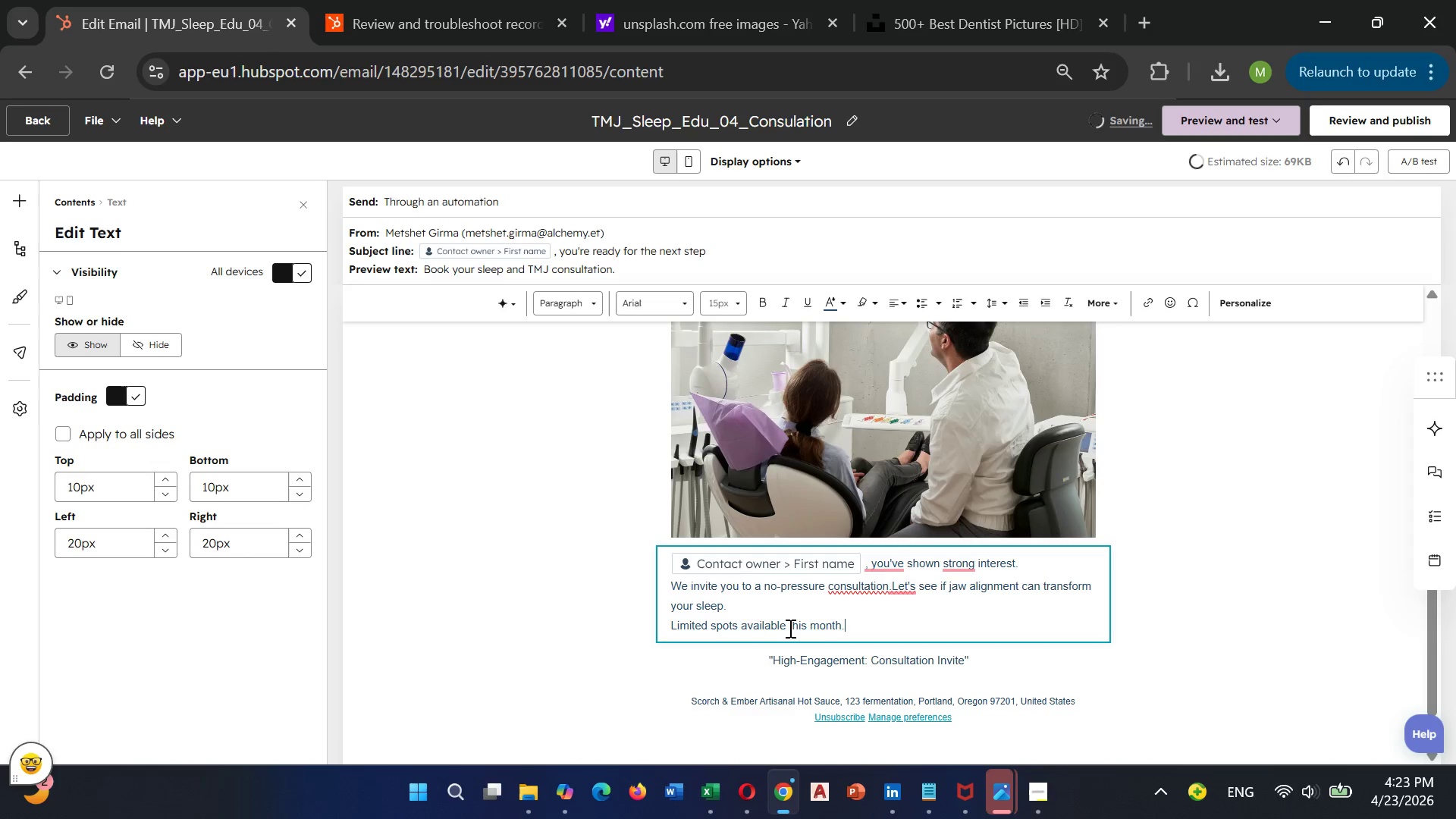 
wait(7.09)
 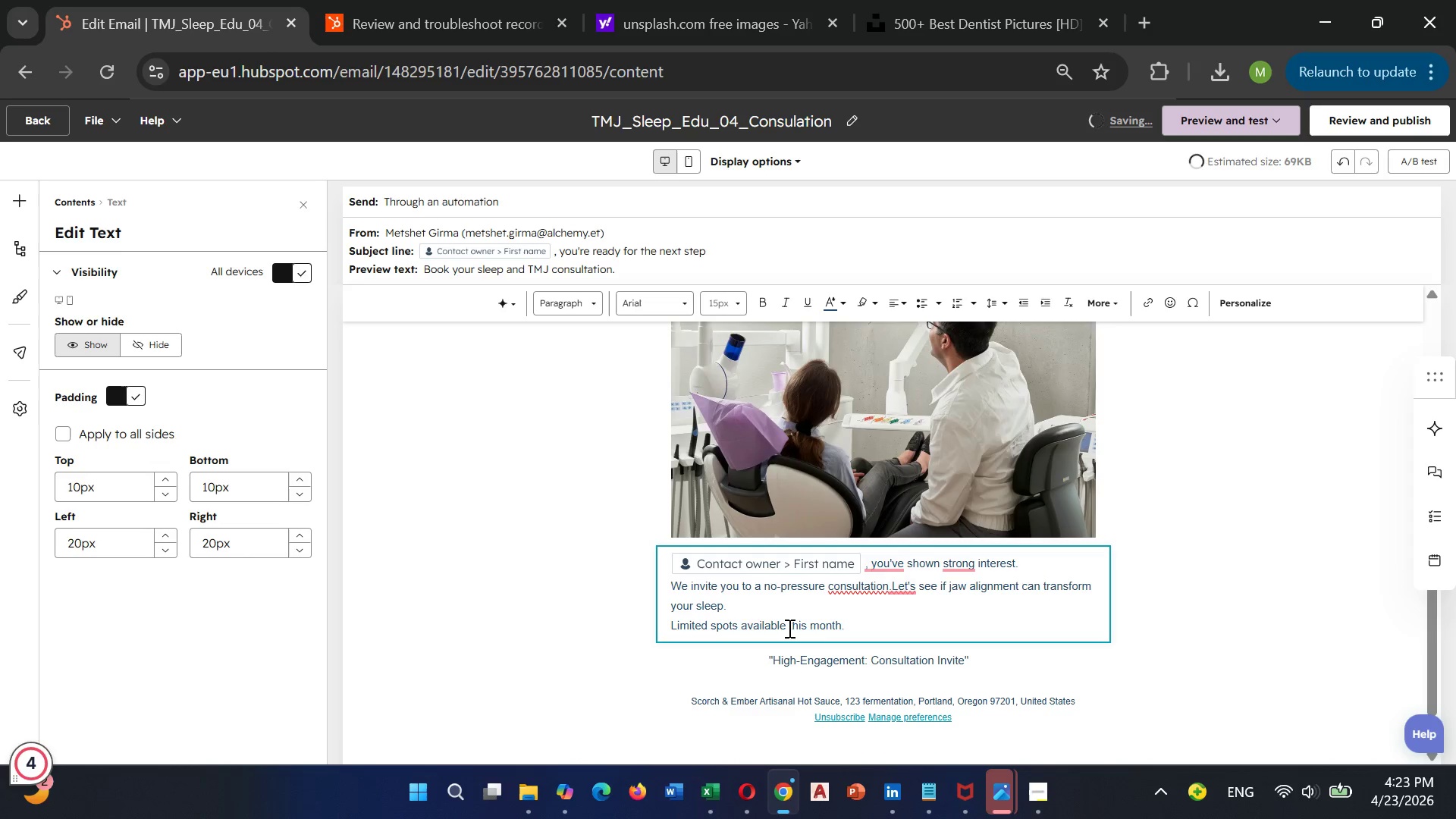 
scroll: coordinate [775, 644], scroll_direction: down, amount: 1.0
 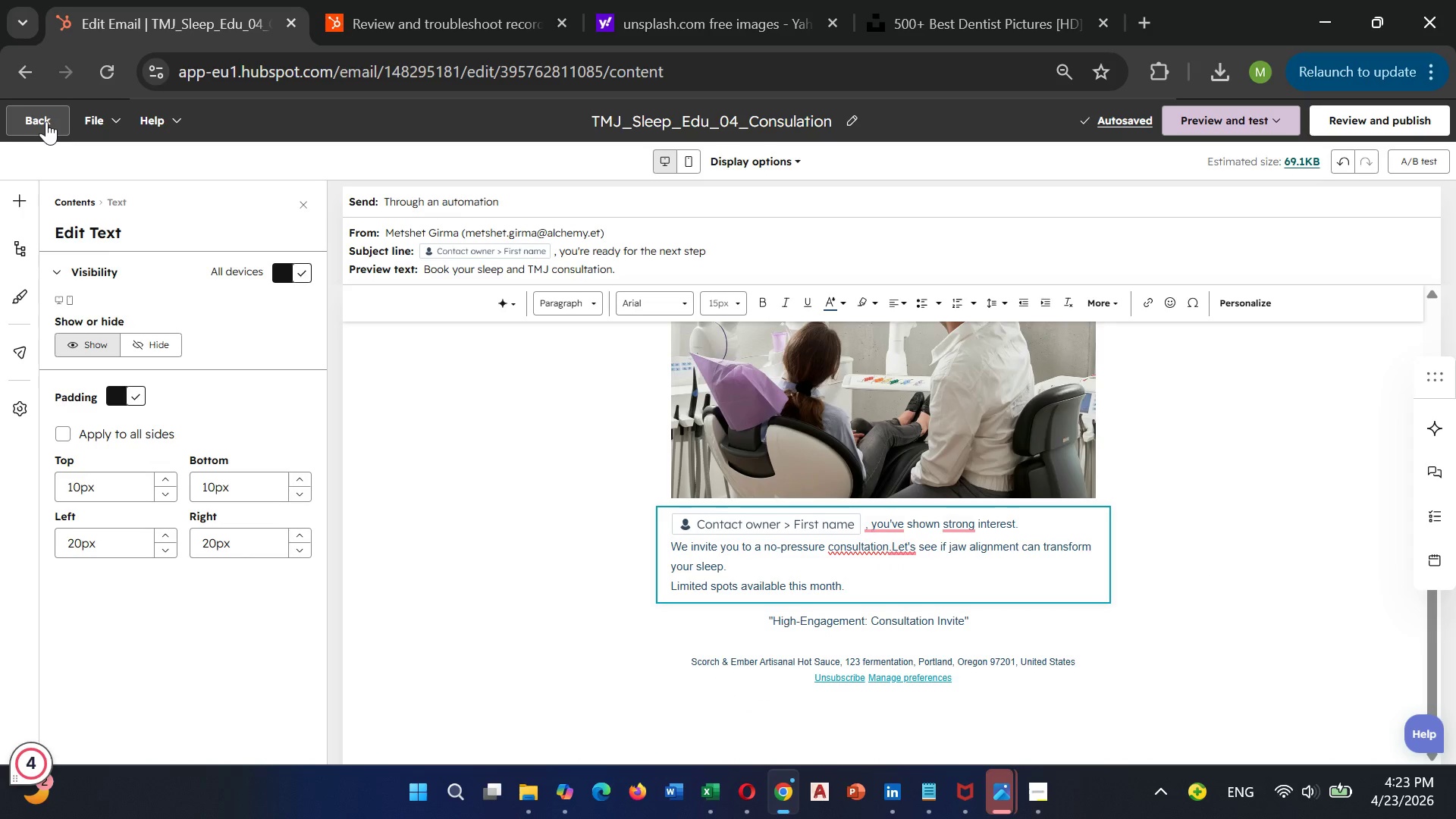 
wait(12.7)
 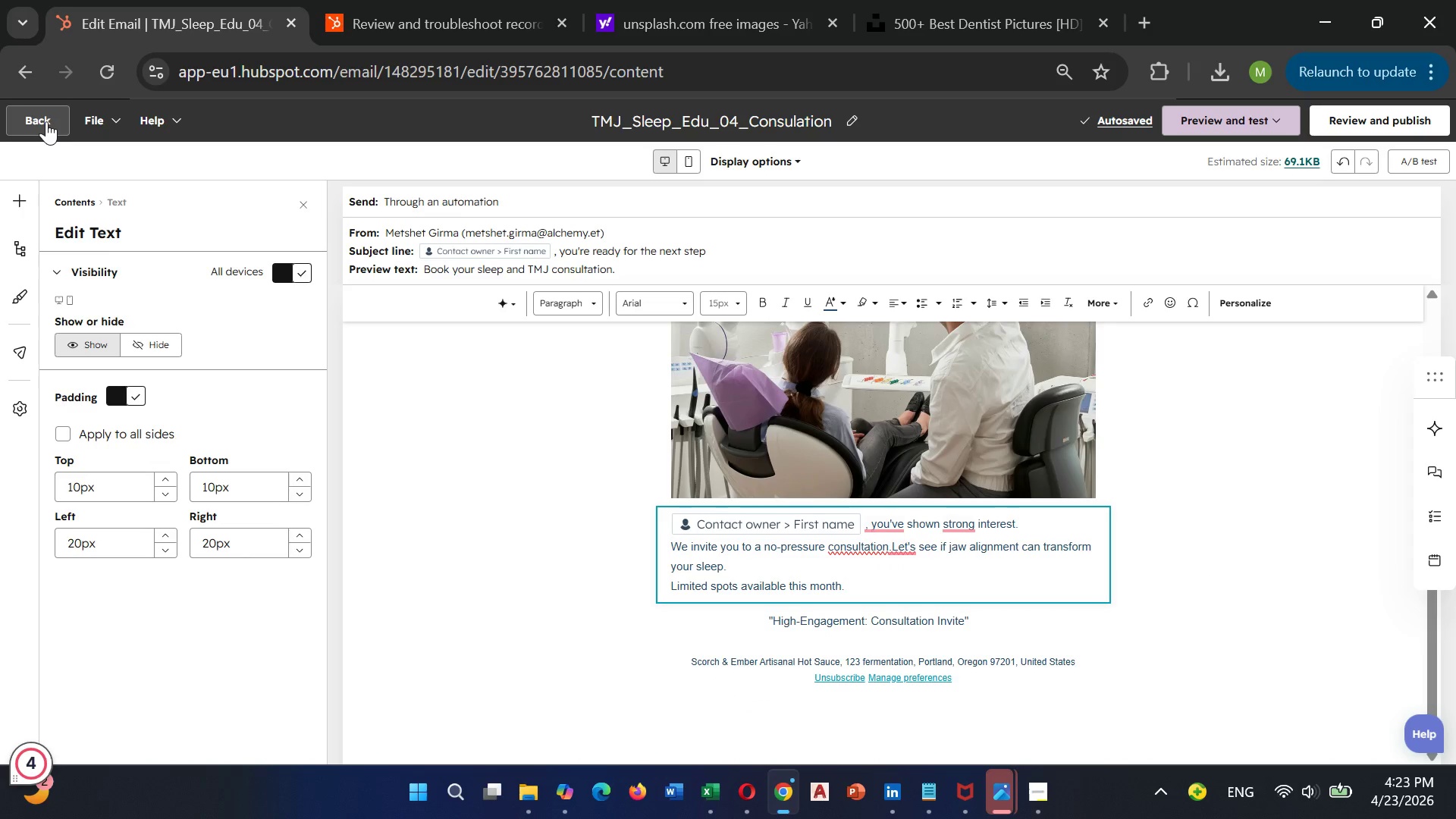 
left_click([14, 189])
 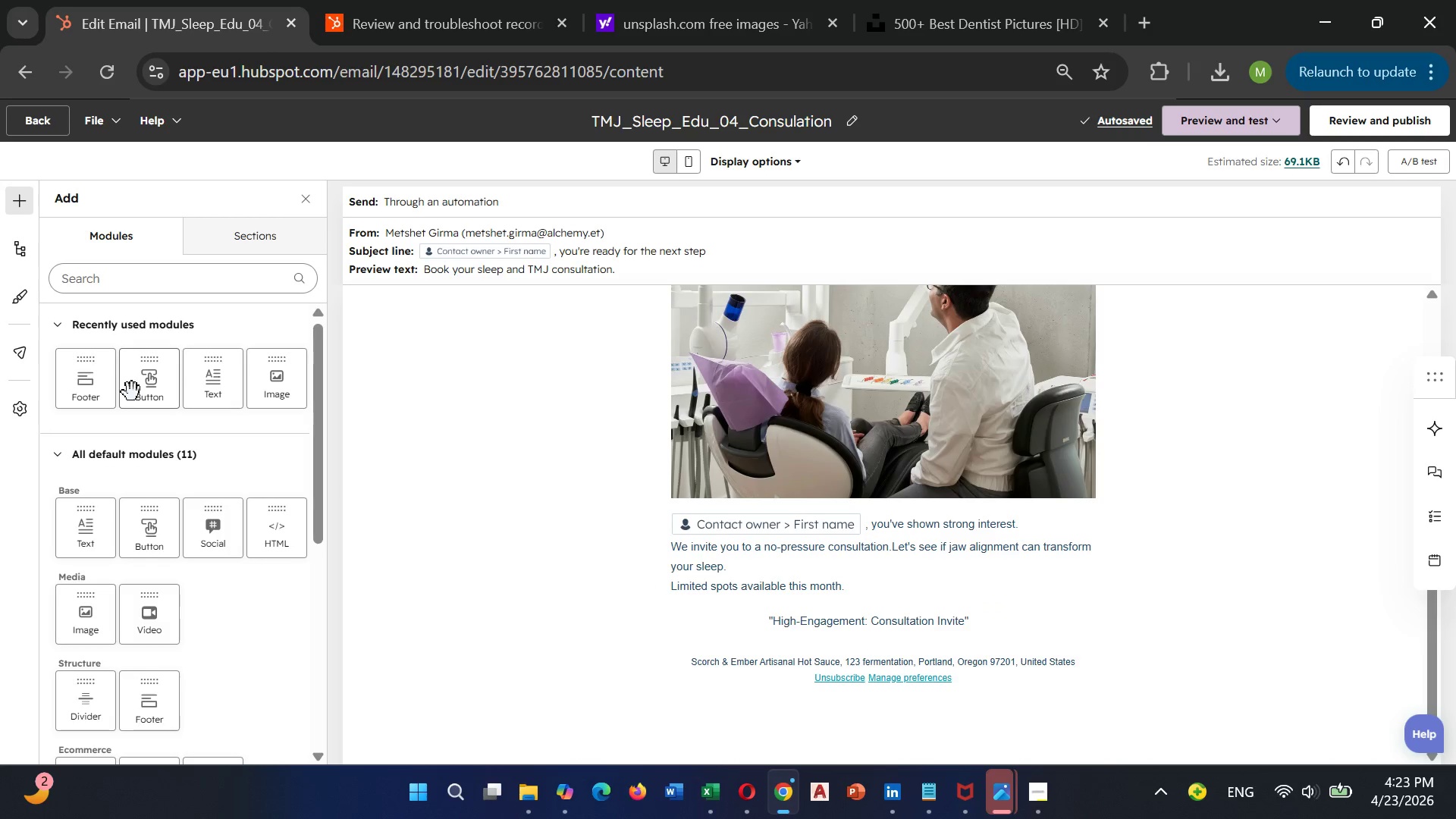 
left_click_drag(start_coordinate=[150, 391], to_coordinate=[829, 613])
 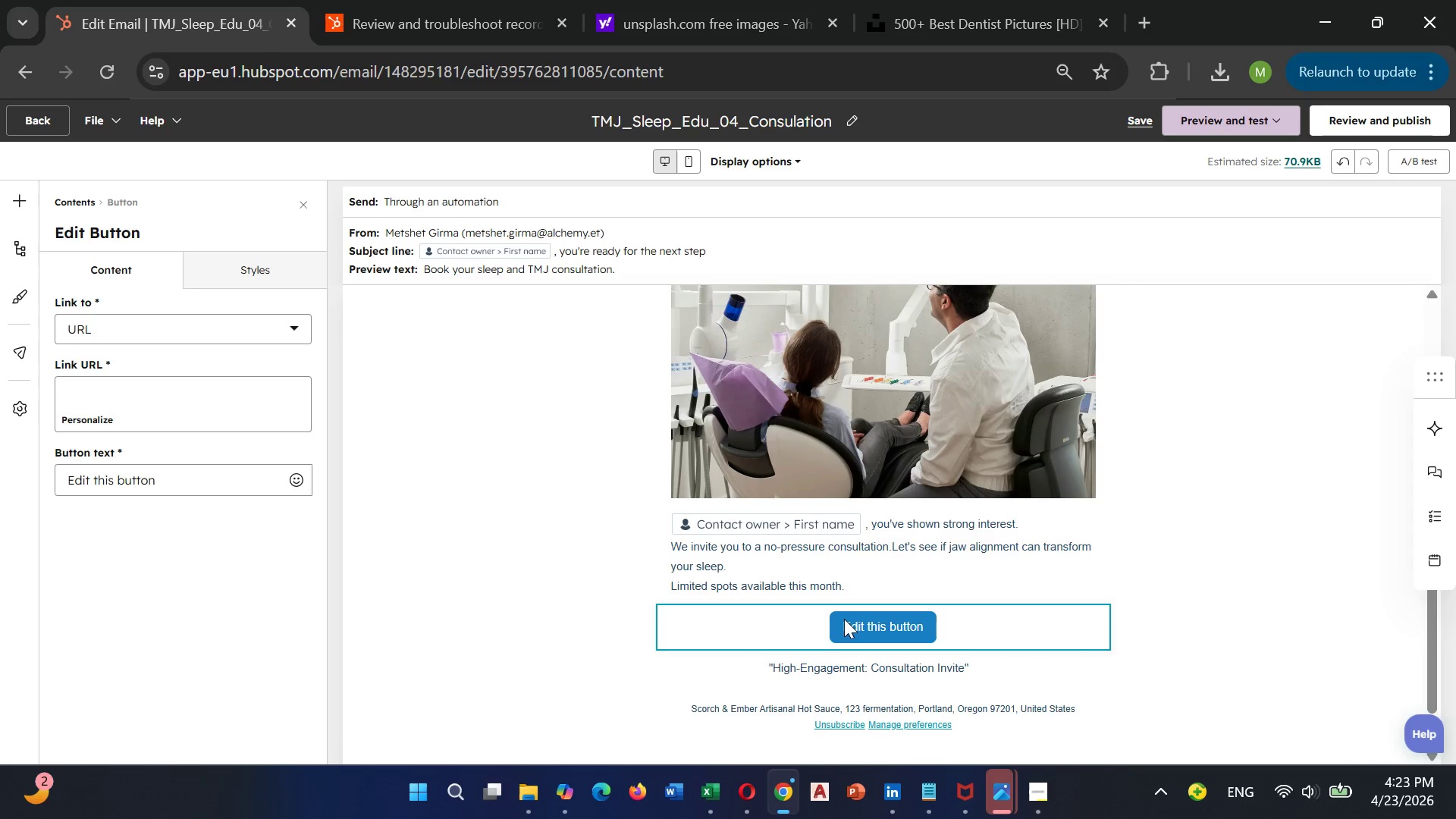 
left_click([852, 623])
 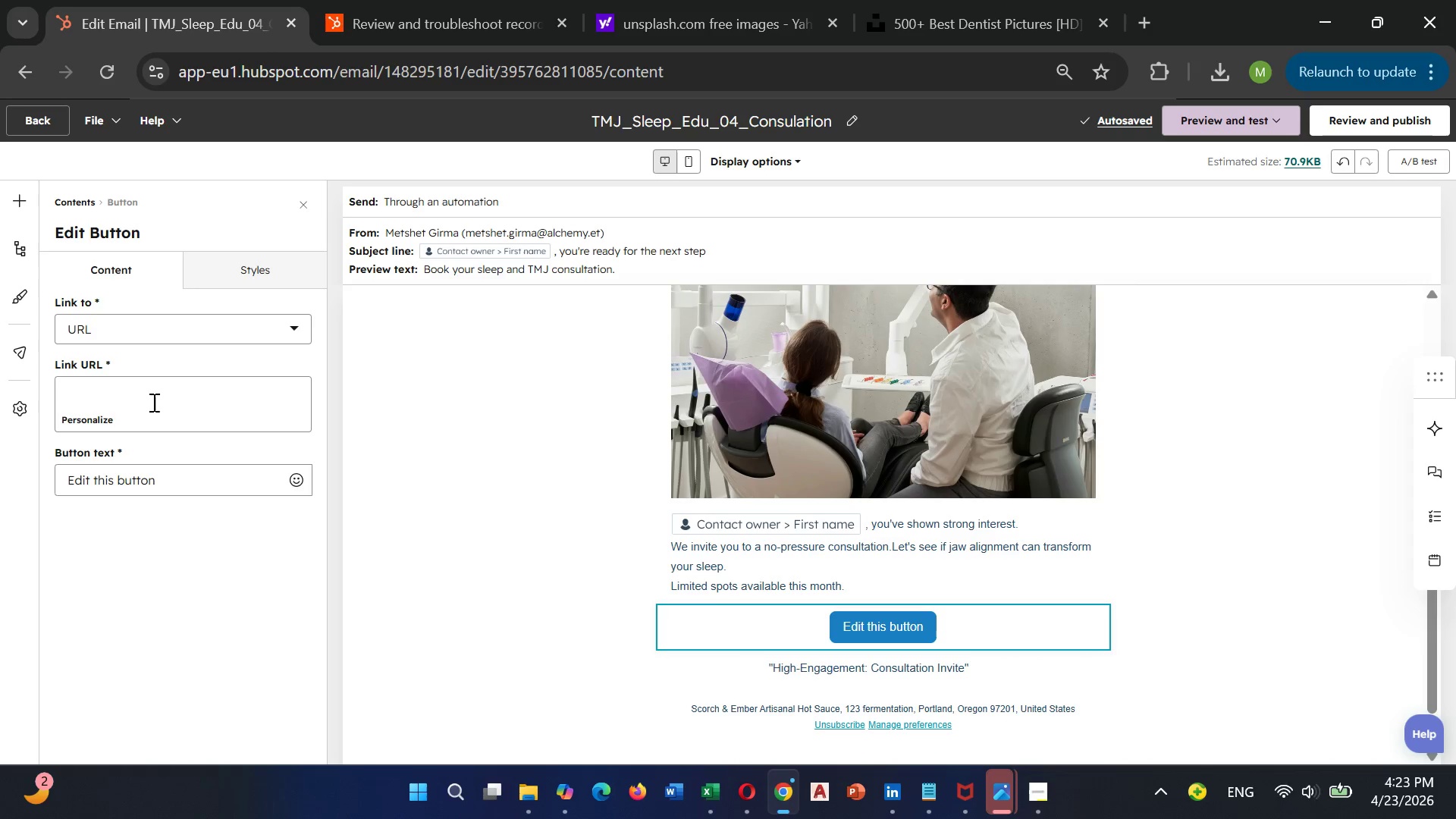 
left_click([162, 488])
 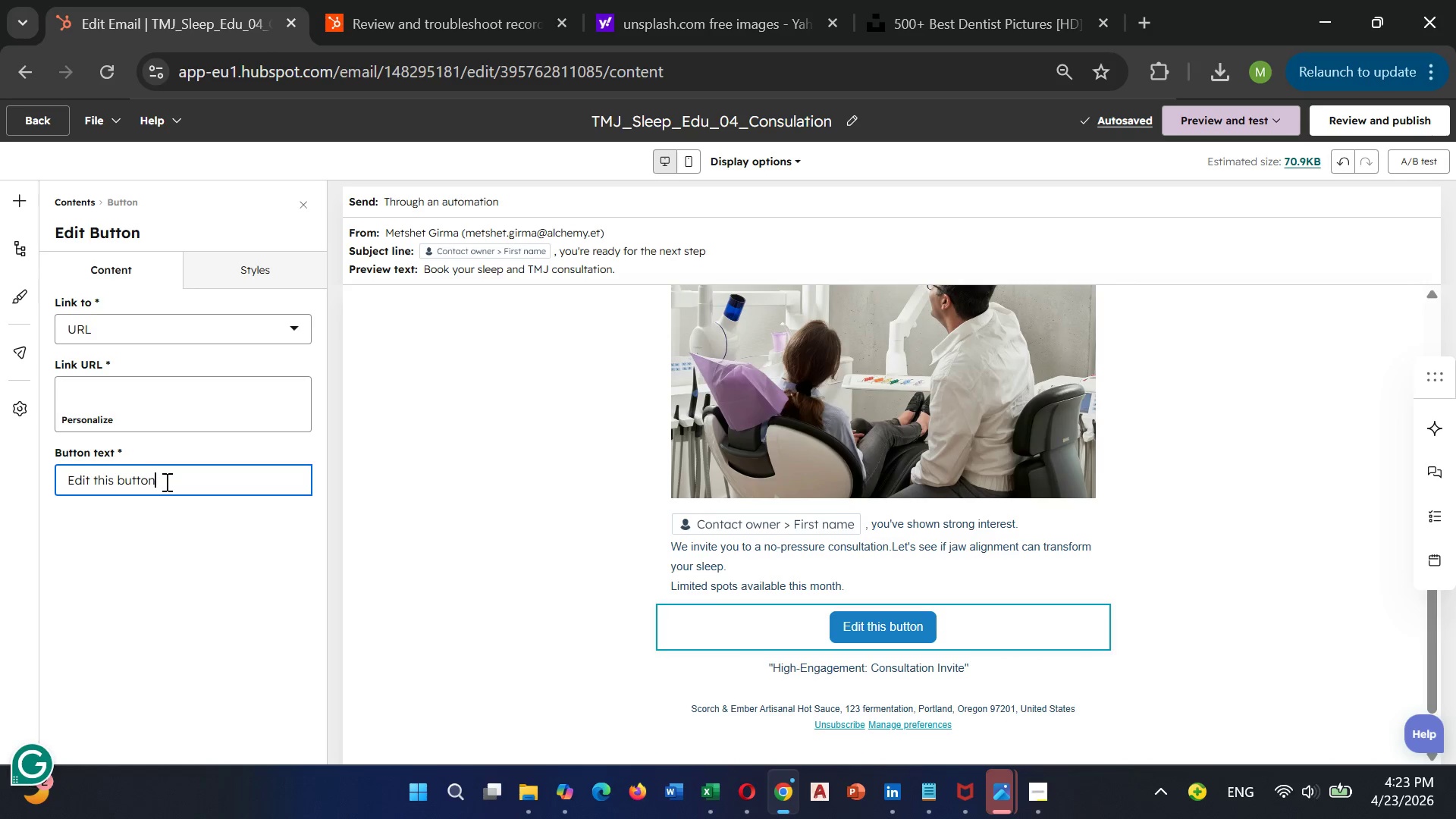 
hold_key(key=Backspace, duration=0.84)
 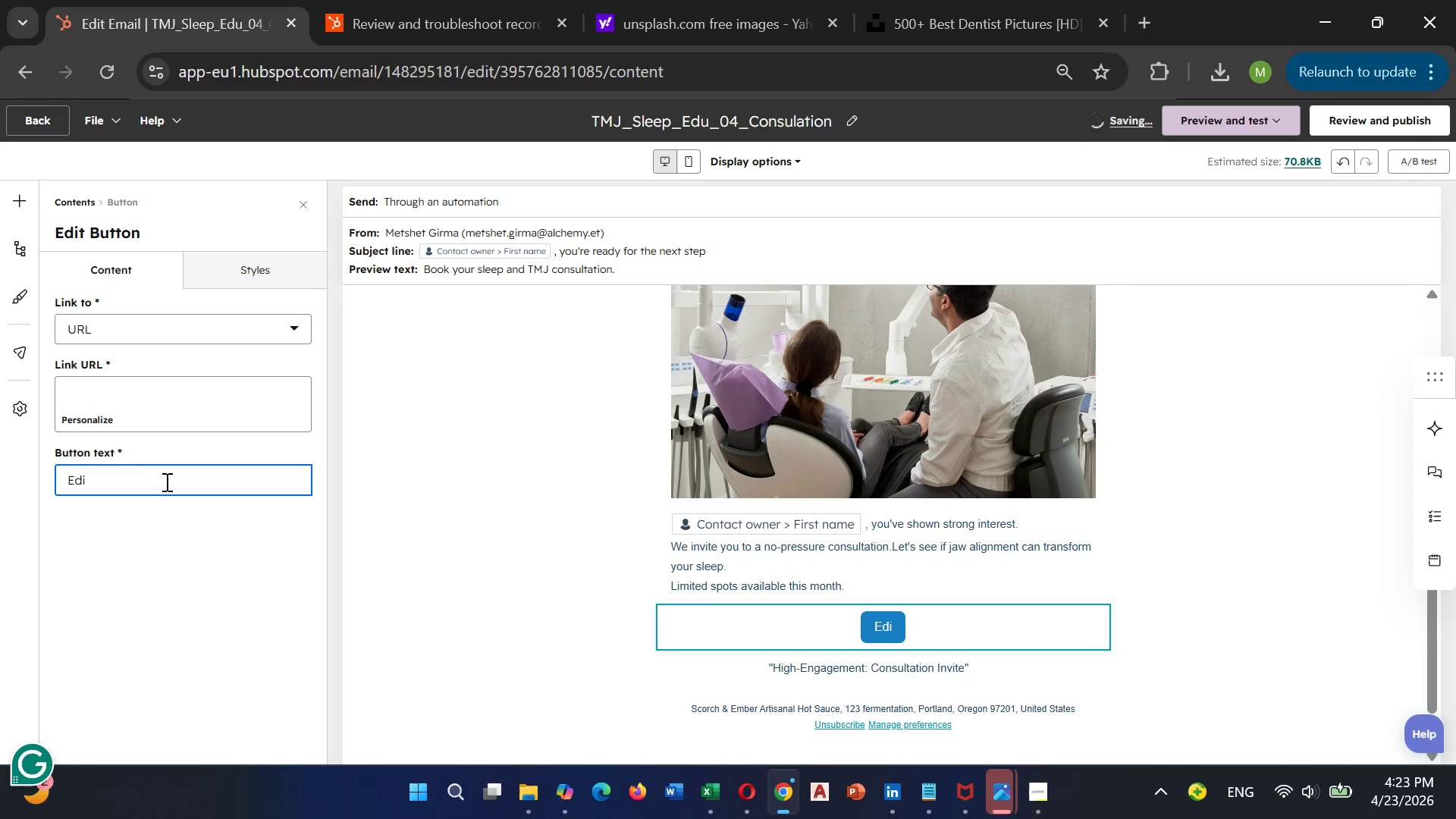 
type(Book)
 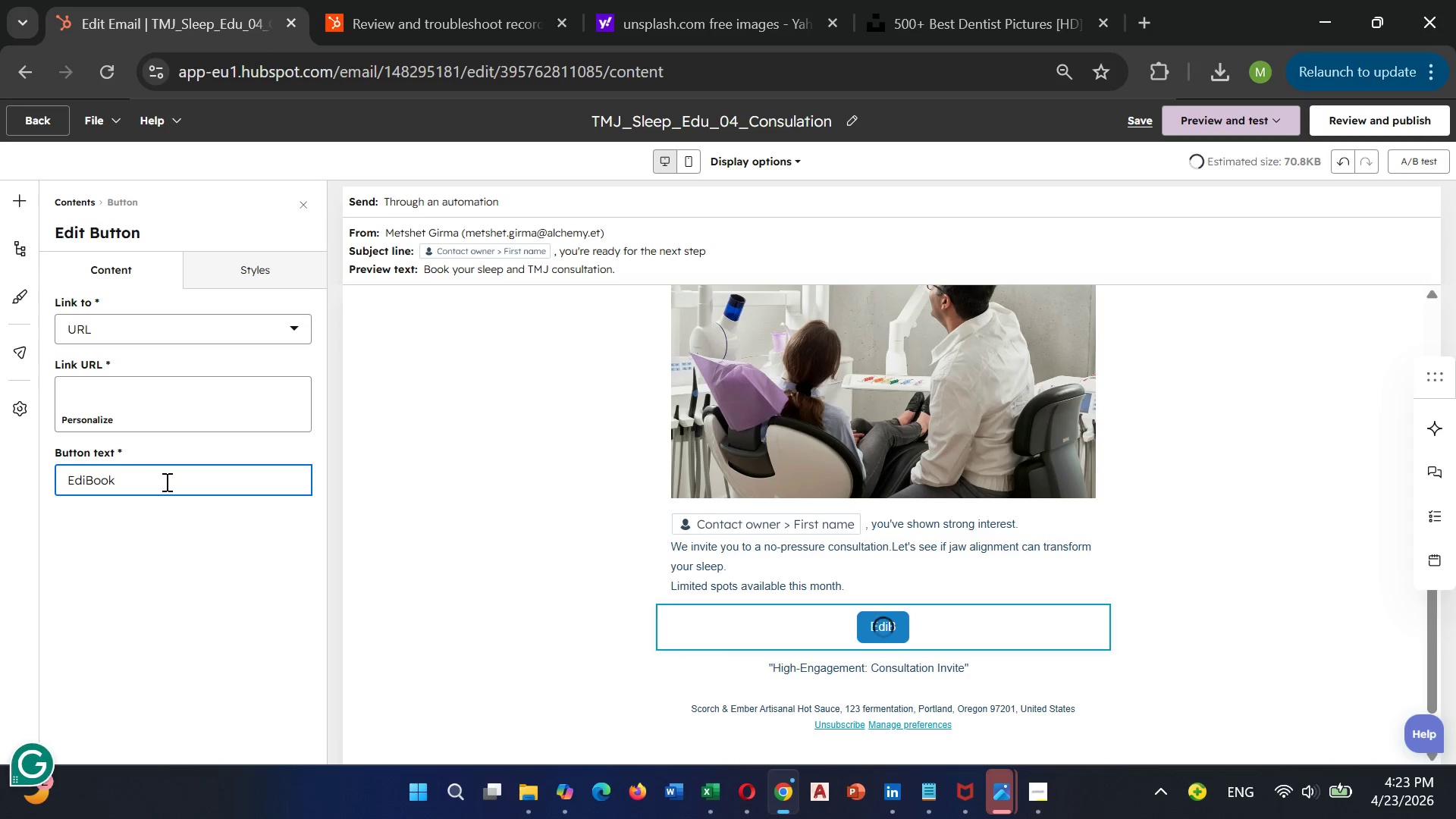 
hold_key(key=Backspace, duration=0.8)
 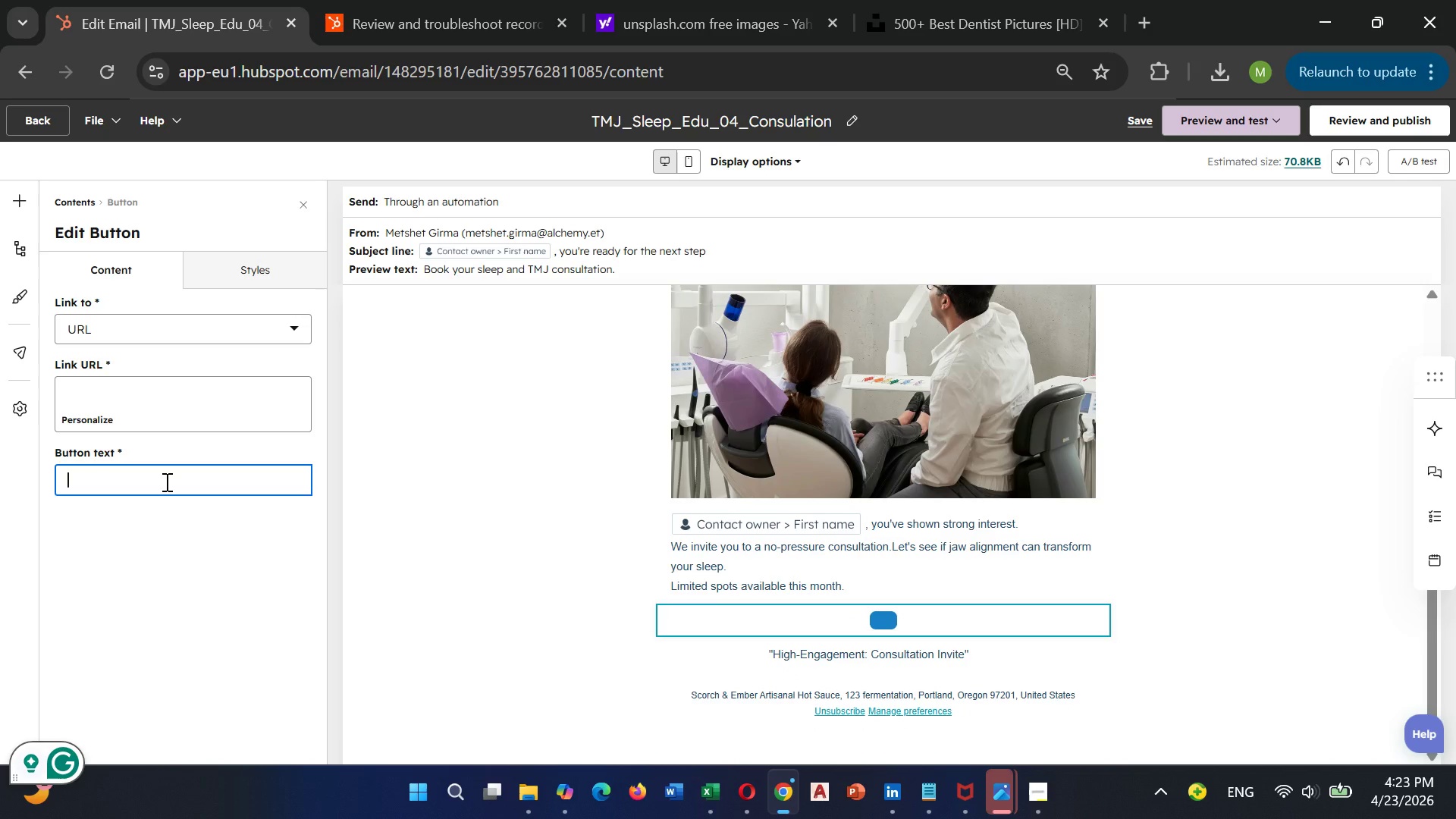 
type(Book my consulation)
 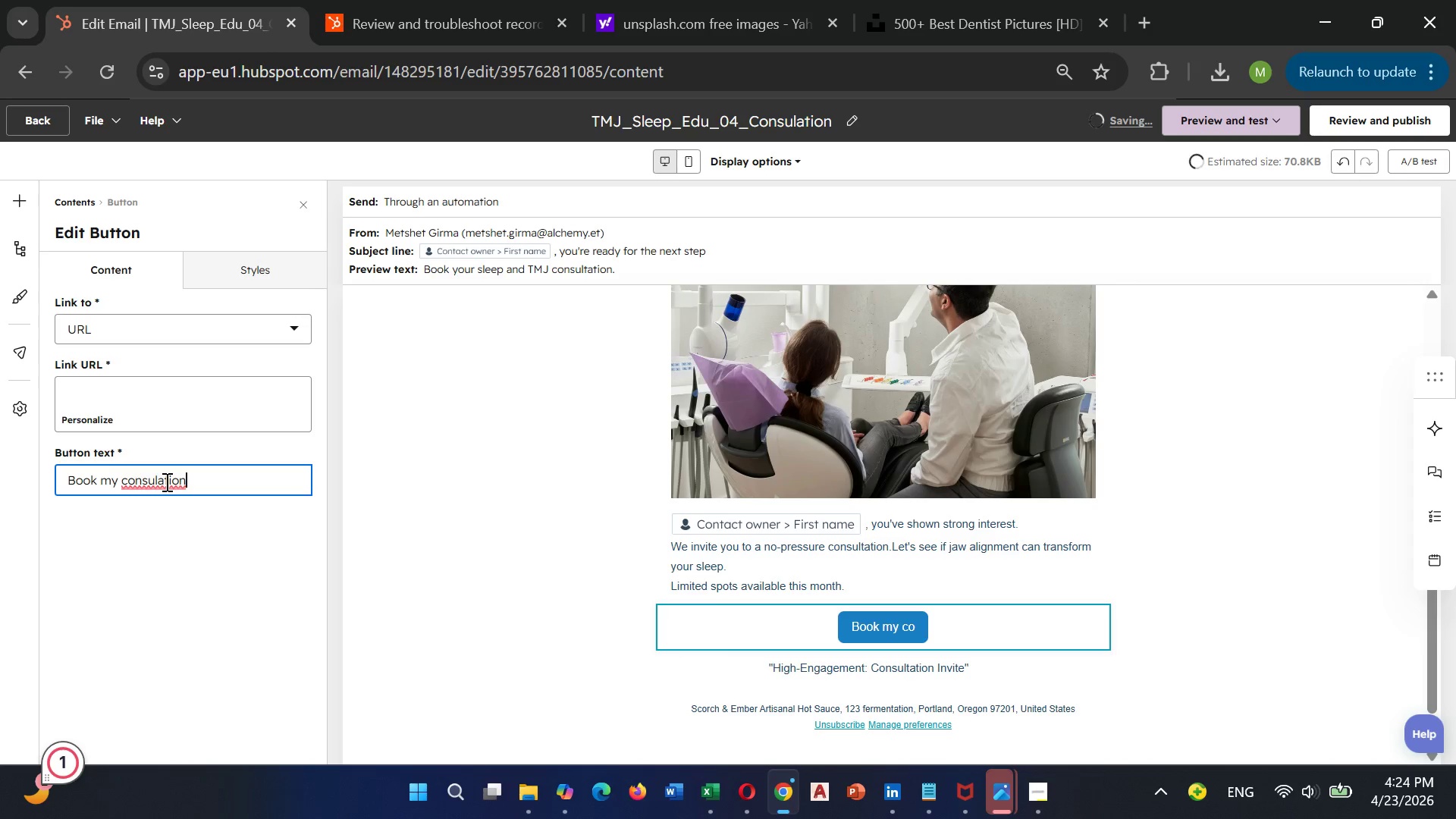 
wait(13.83)
 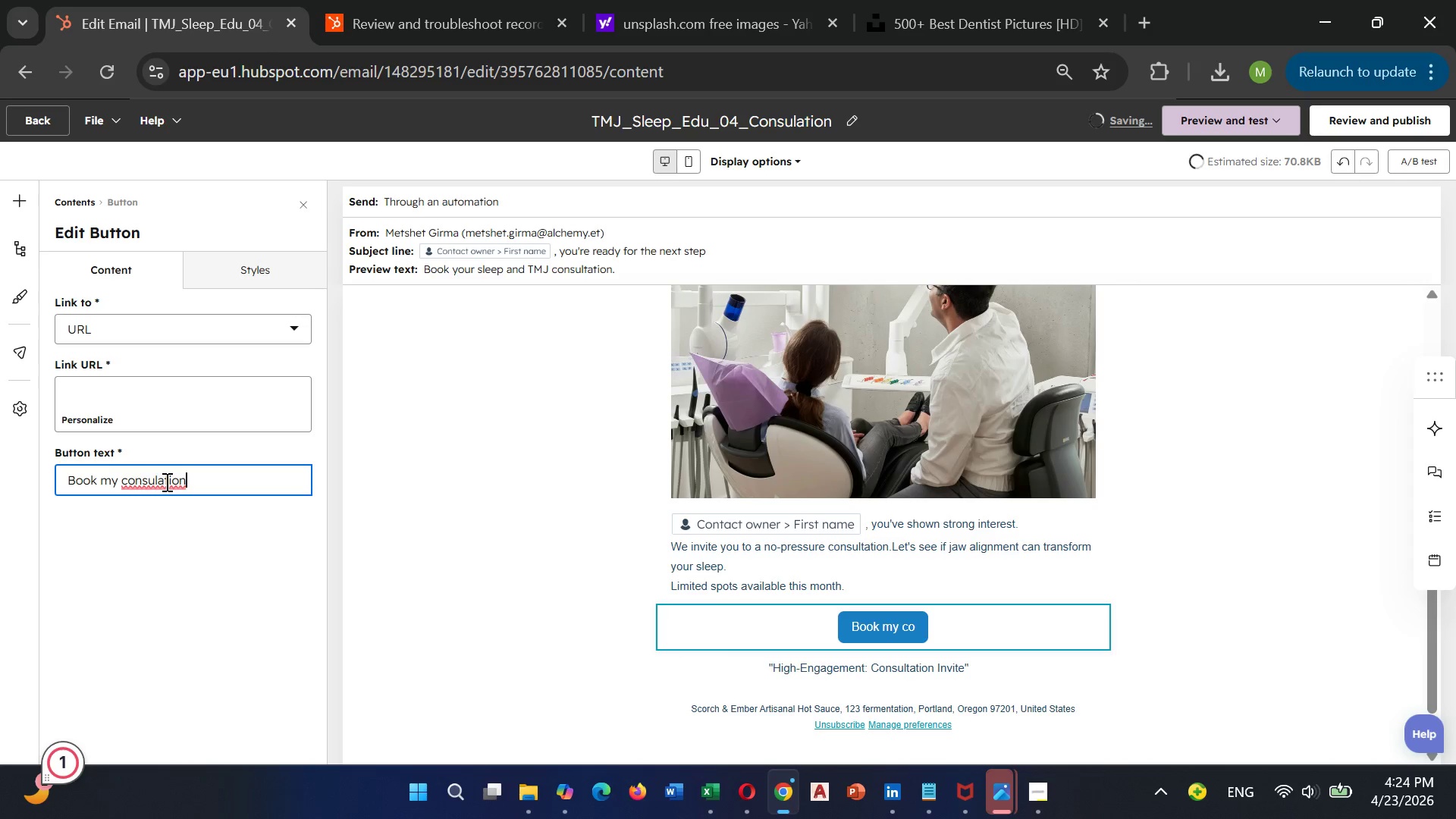 
left_click([206, 493])
 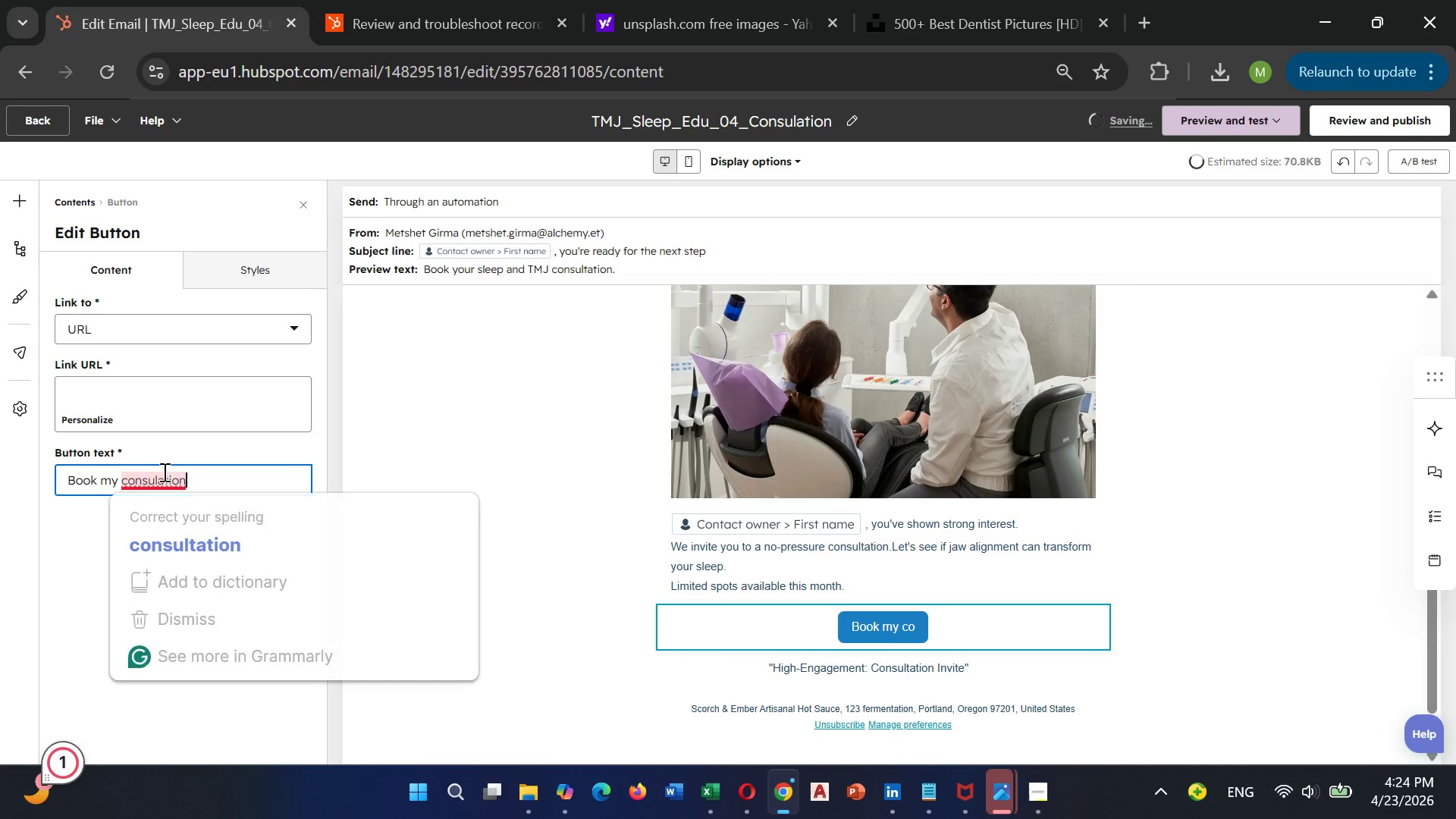 
left_click([160, 472])
 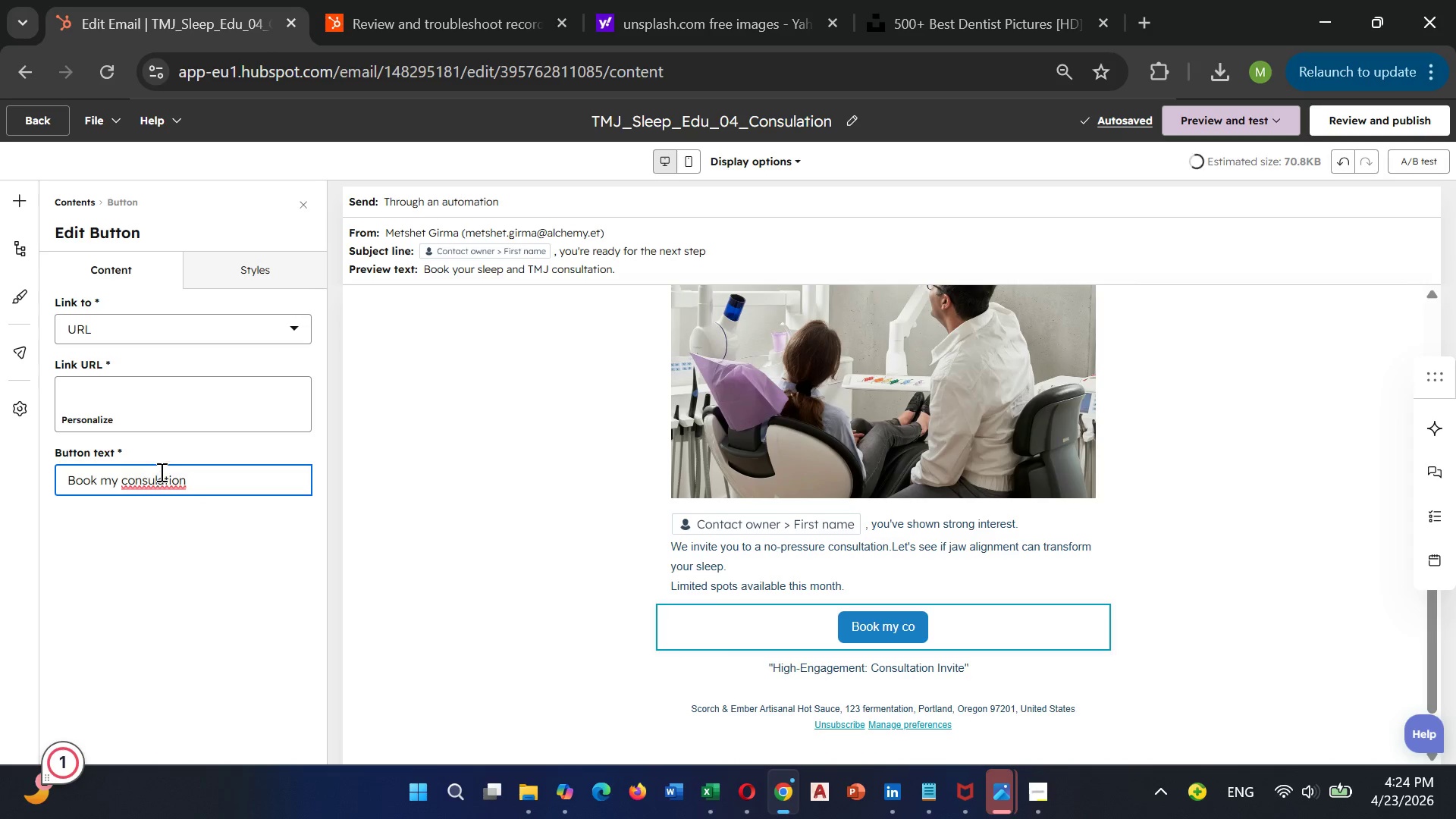 
key(T)
 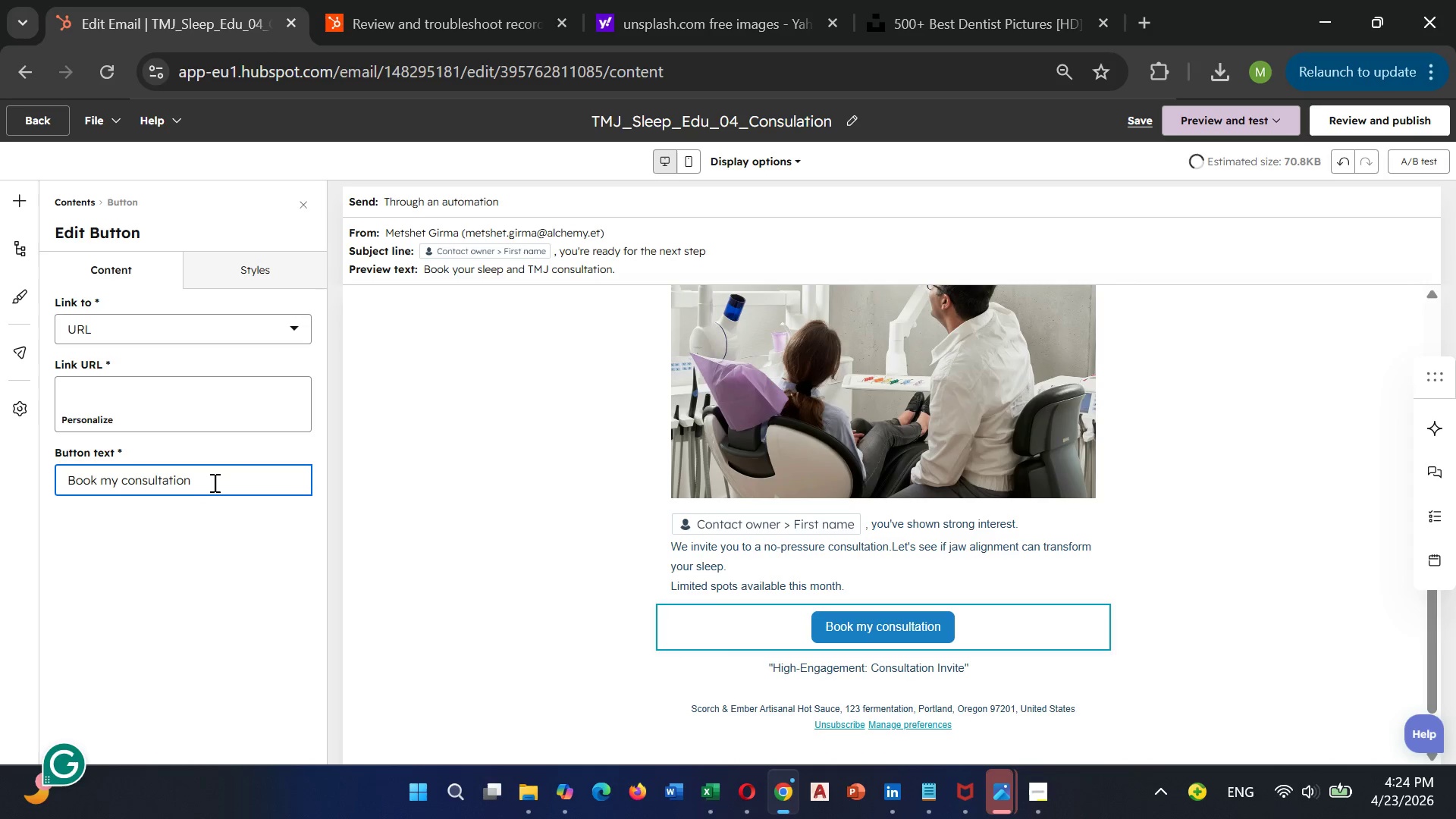 
left_click([209, 482])
 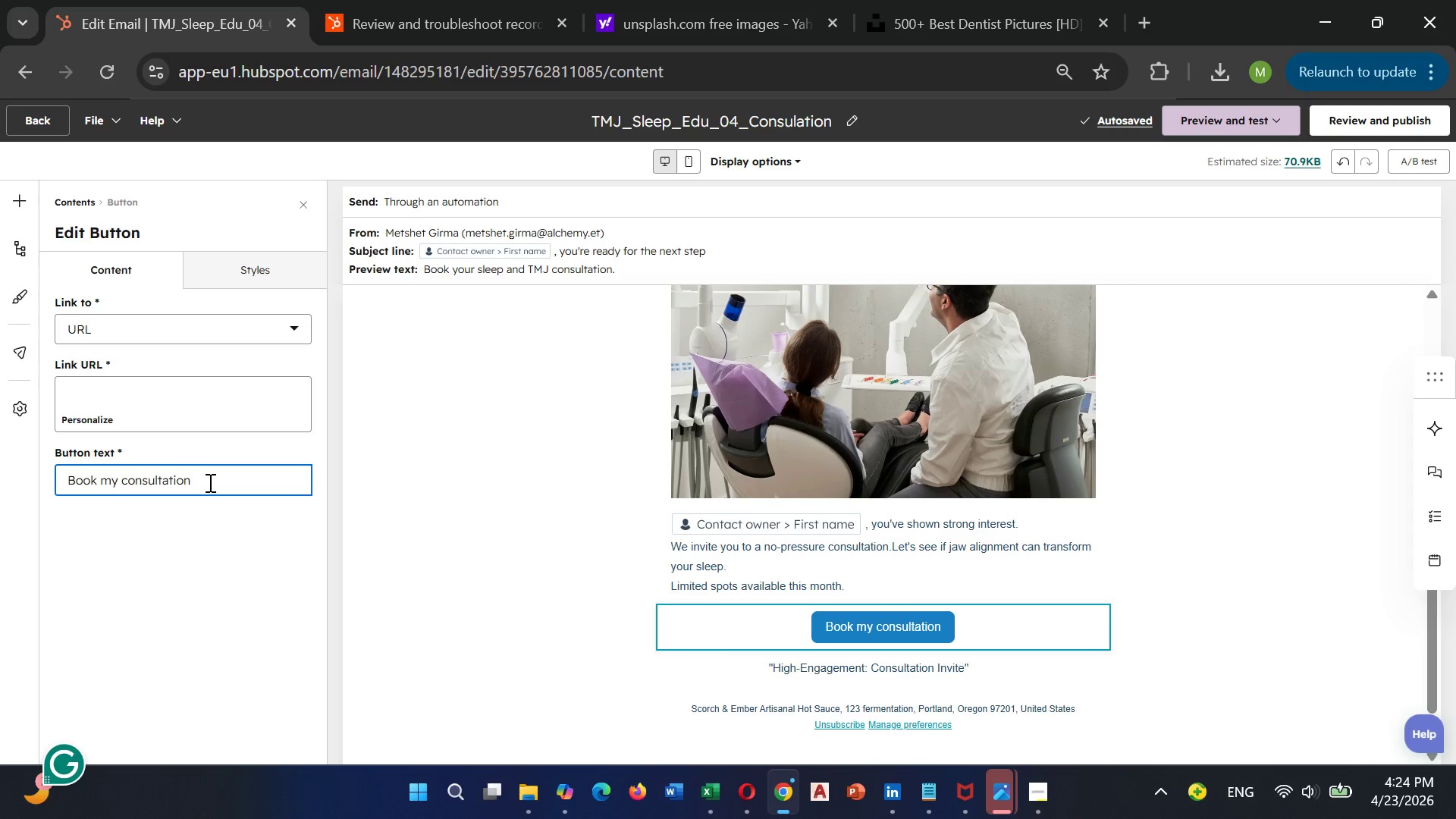 
wait(16.5)
 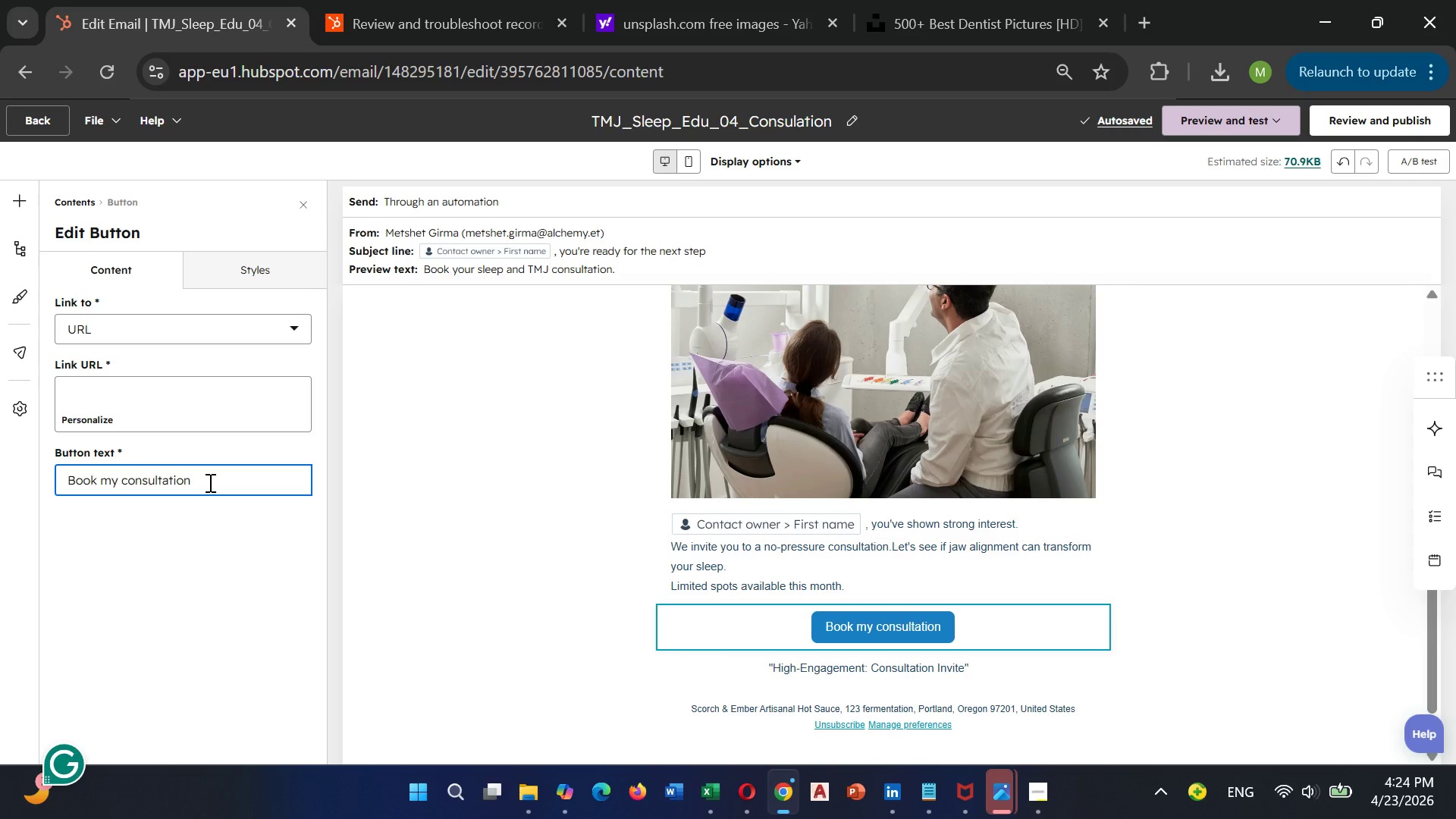 
left_click([134, 412])
 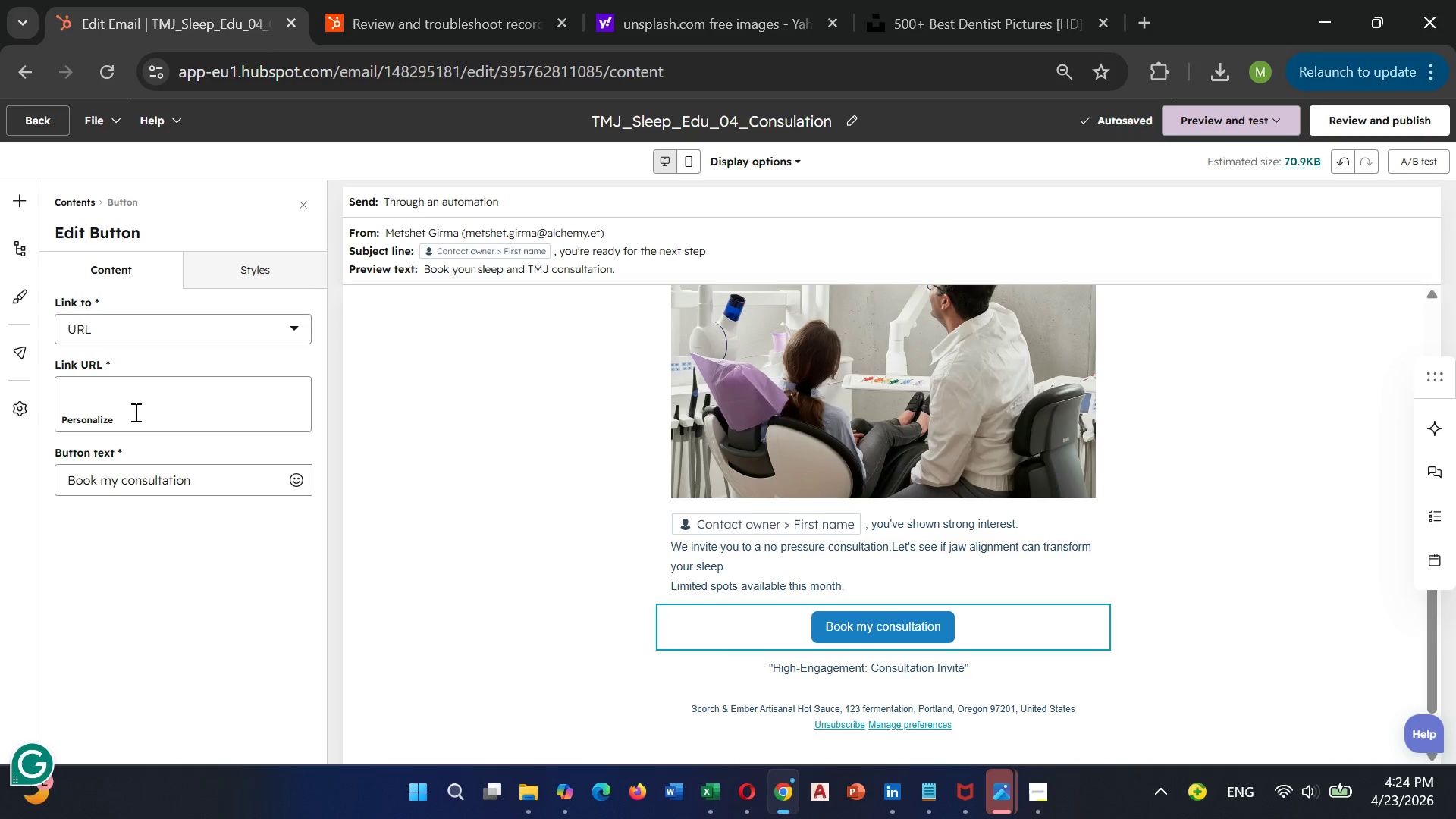 
type(https://www.brightsmilepartners)
 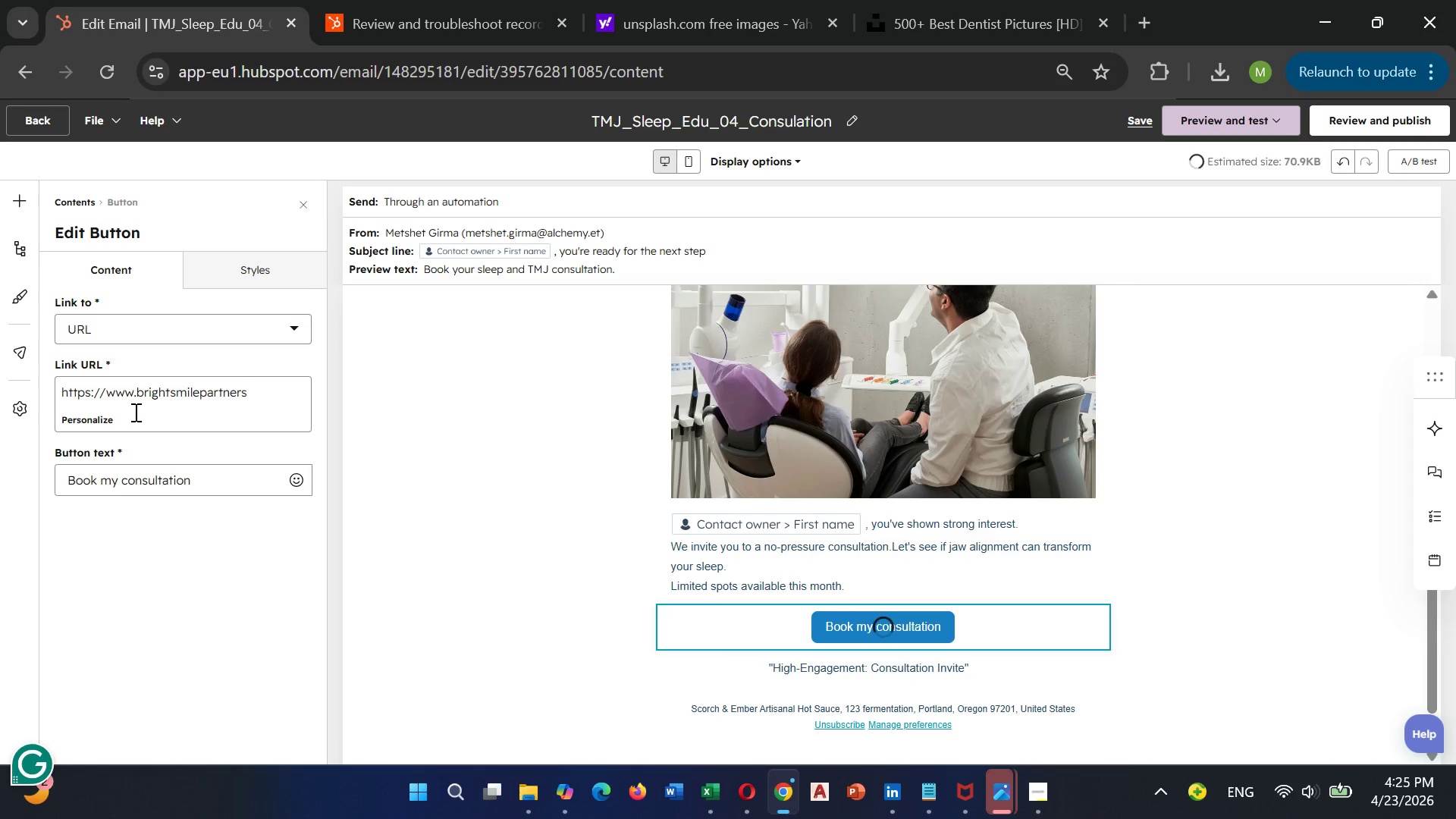 
type(.com)
 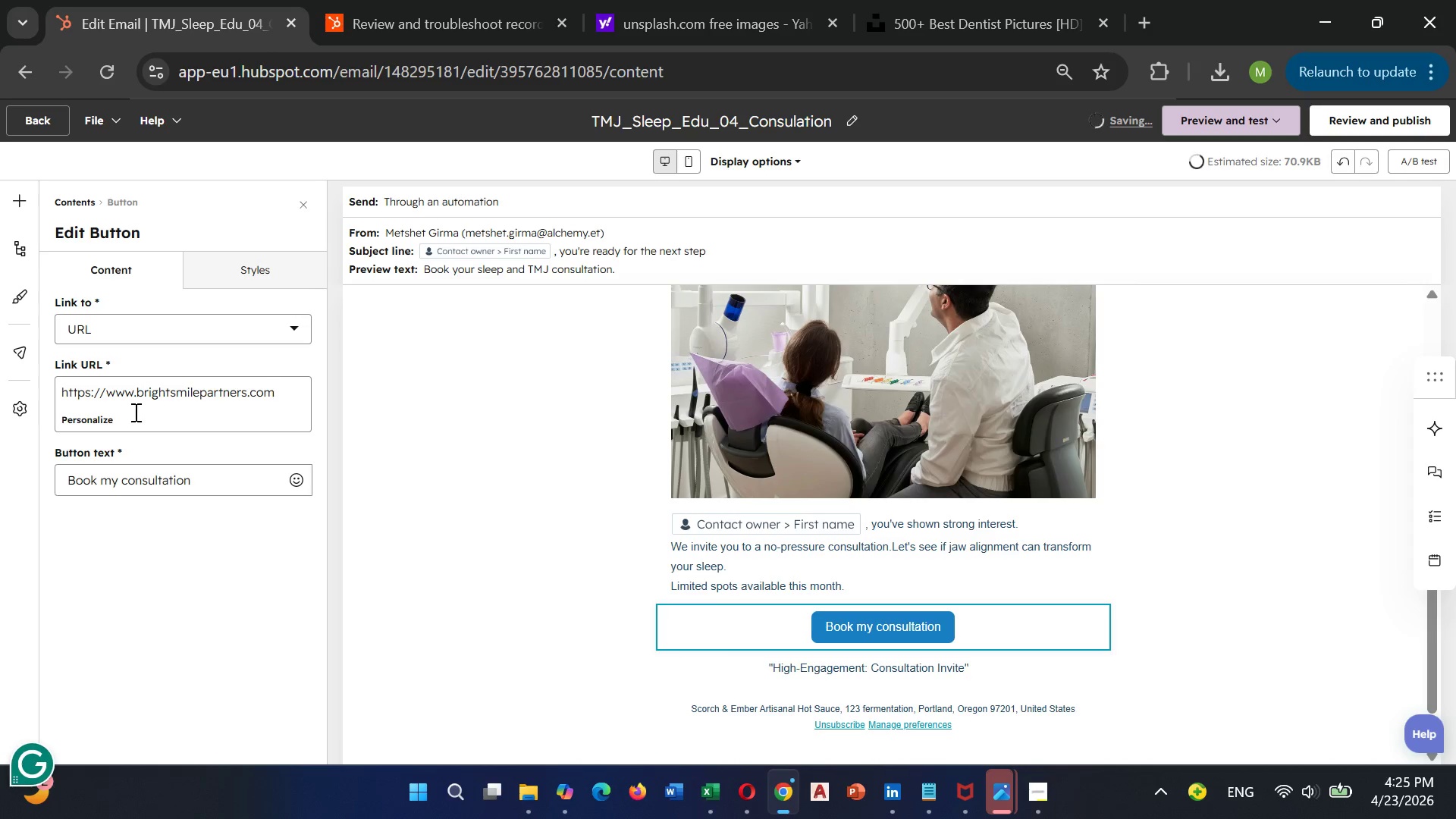 
wait(9.94)
 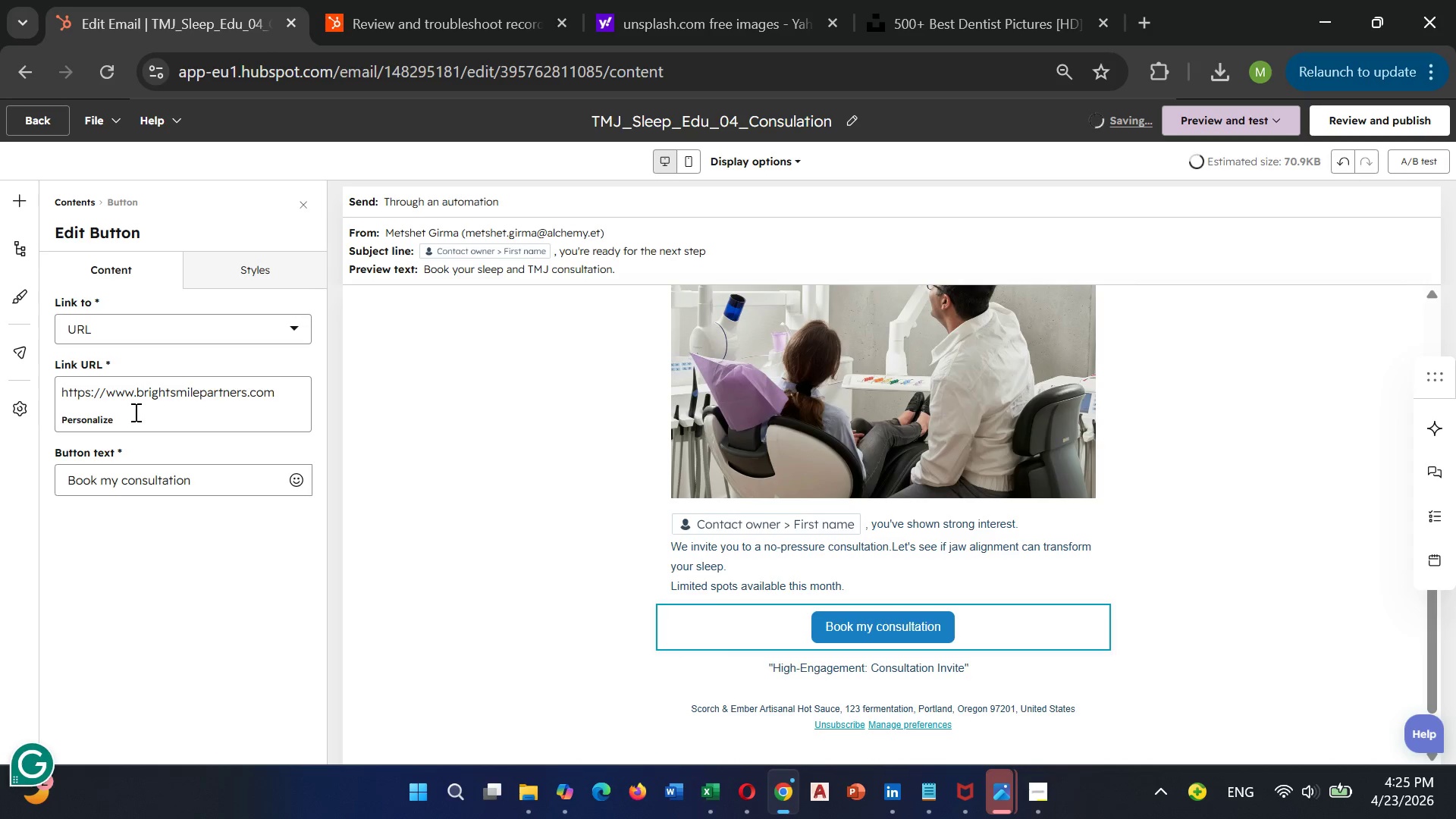 
type(/sleep)
 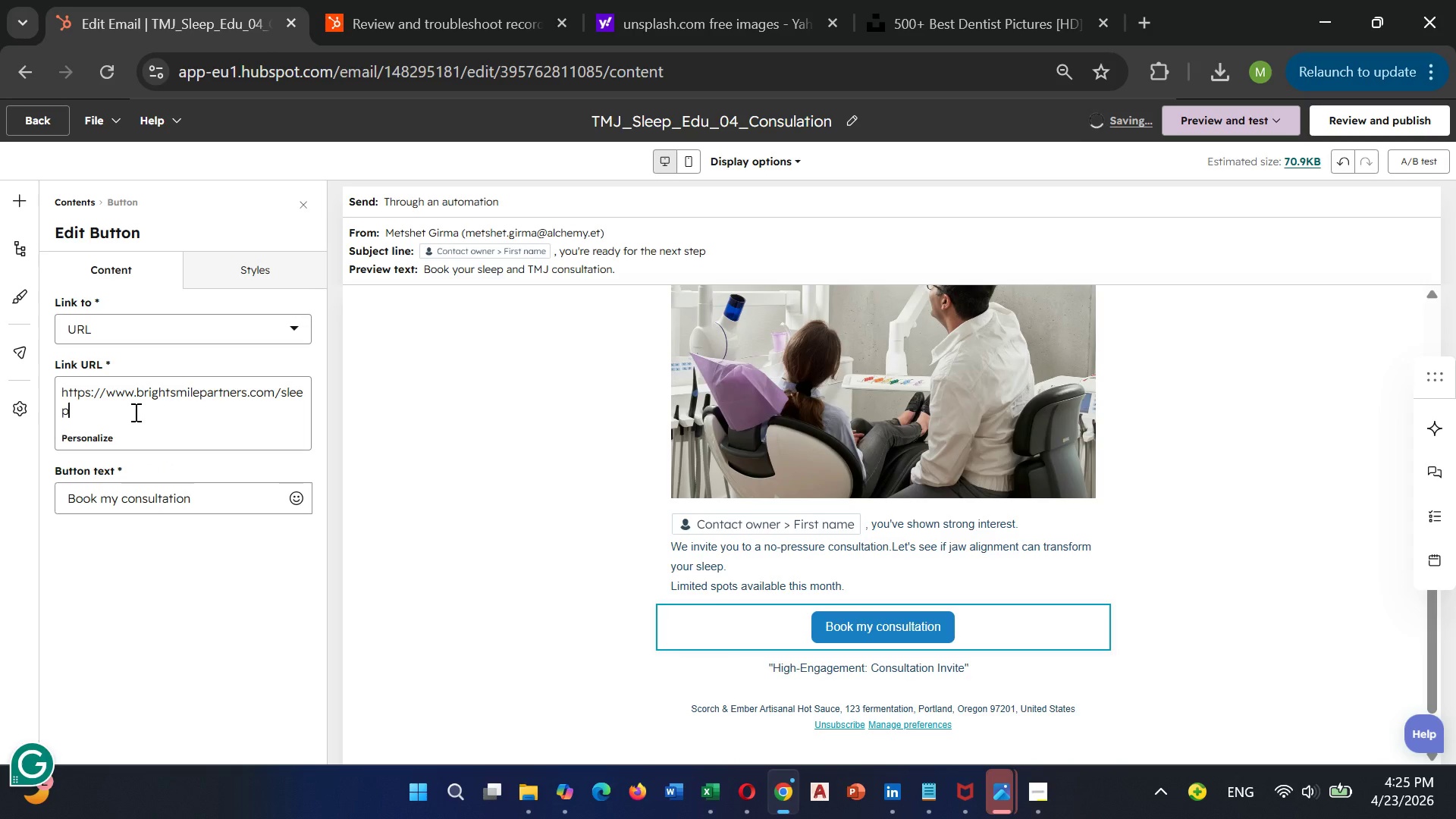 
type(-tmj)
 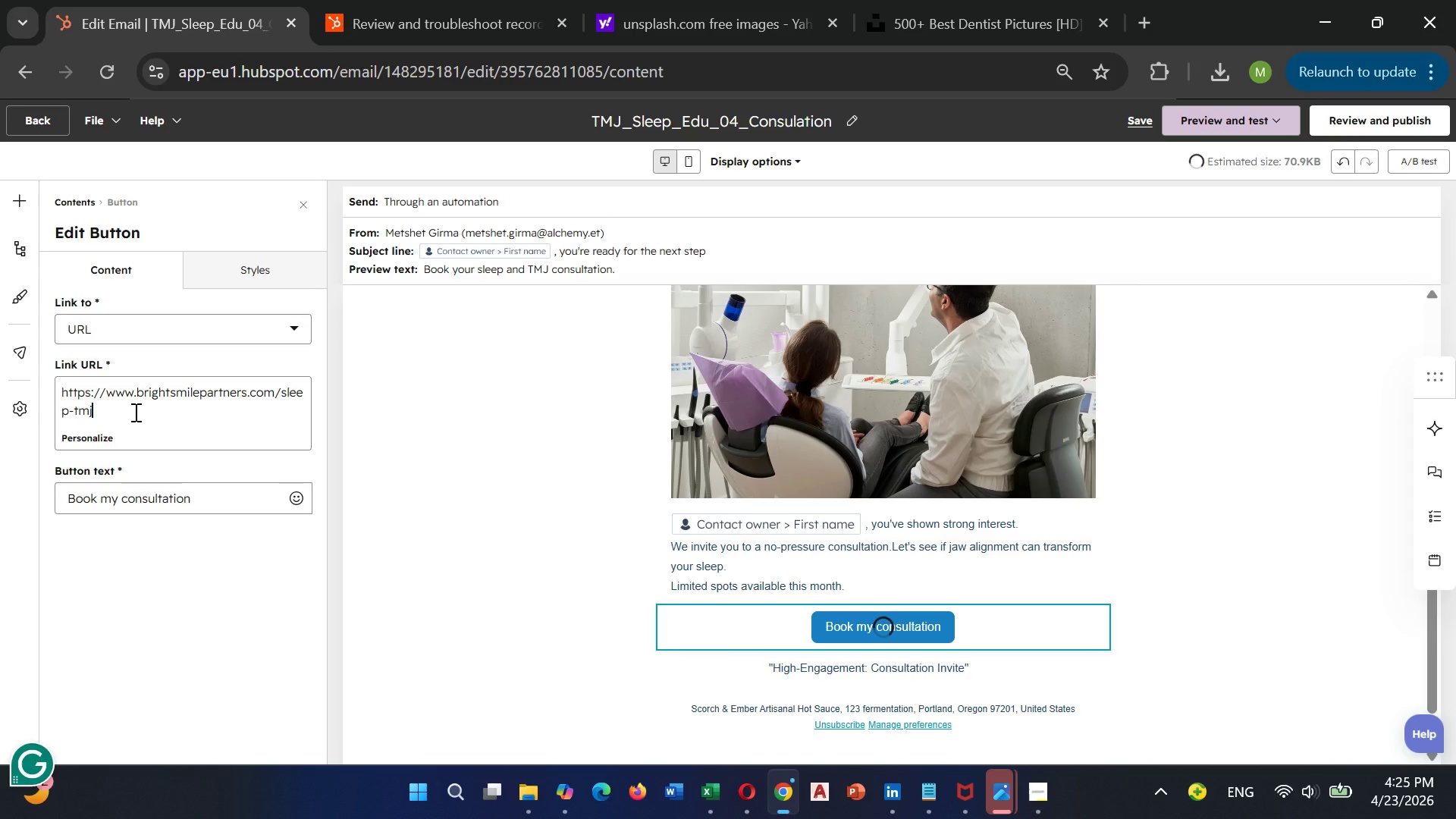 
type(-consultation)
 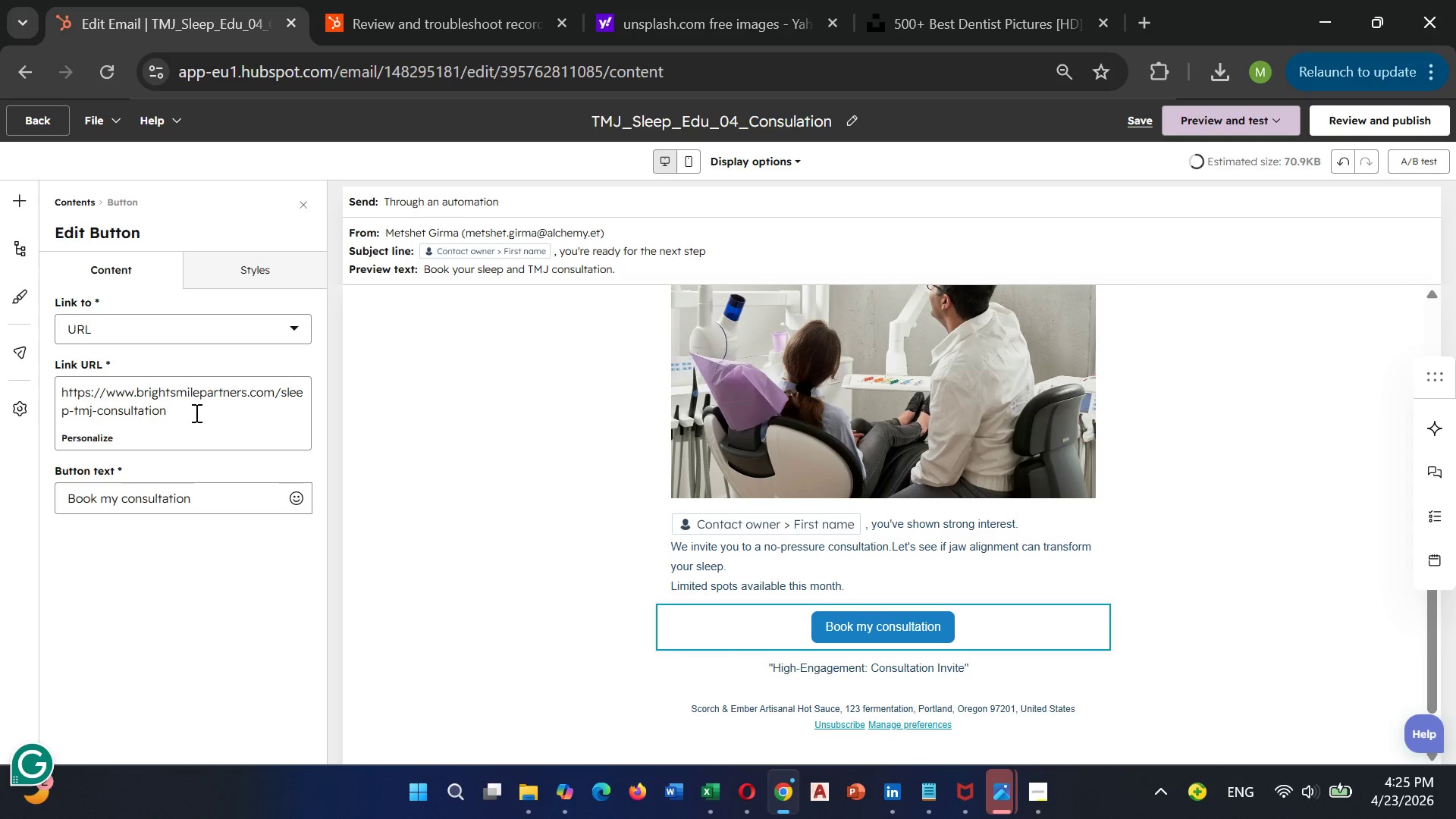 
type(?utm_source)
 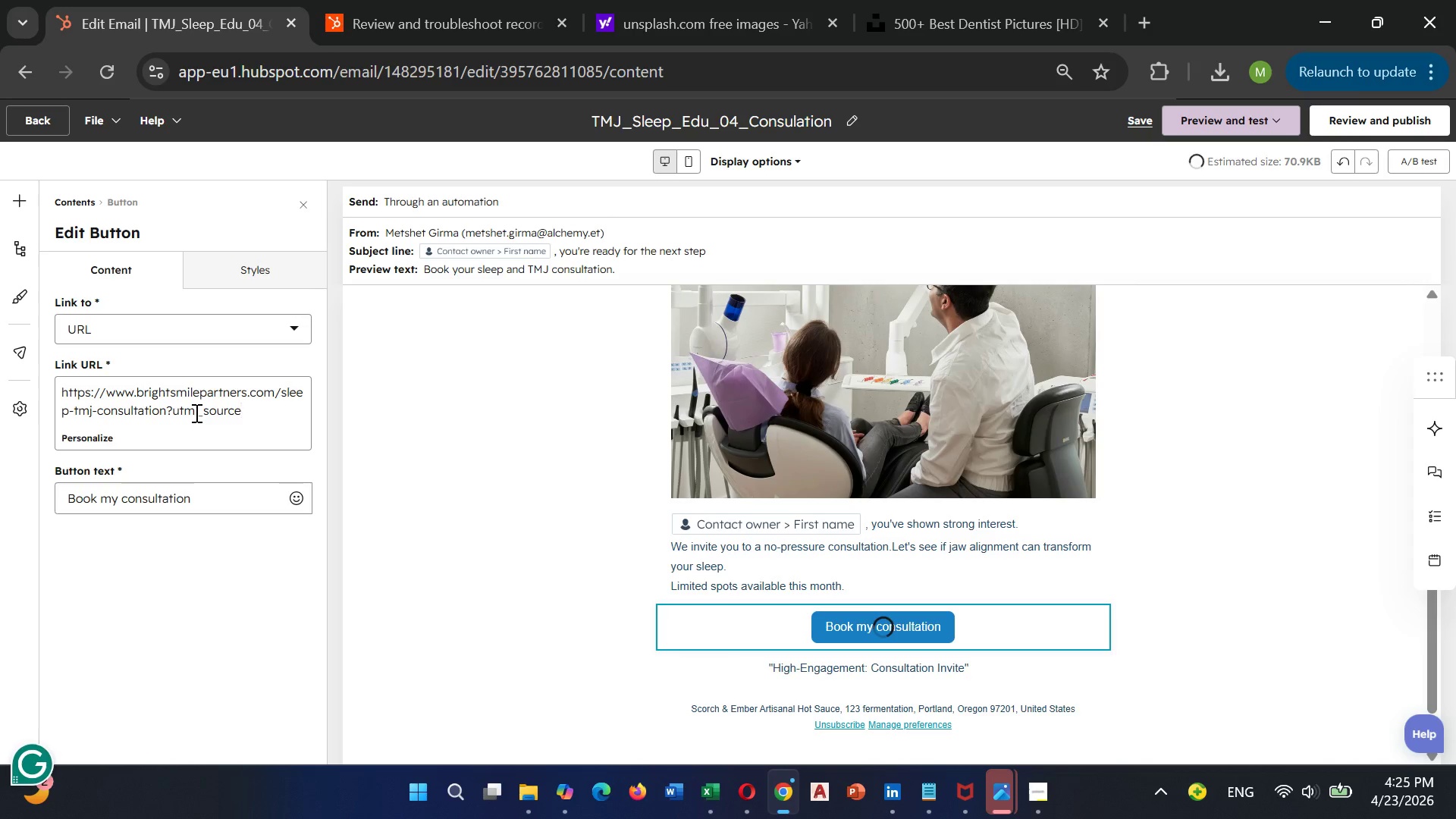 
wait(13.36)
 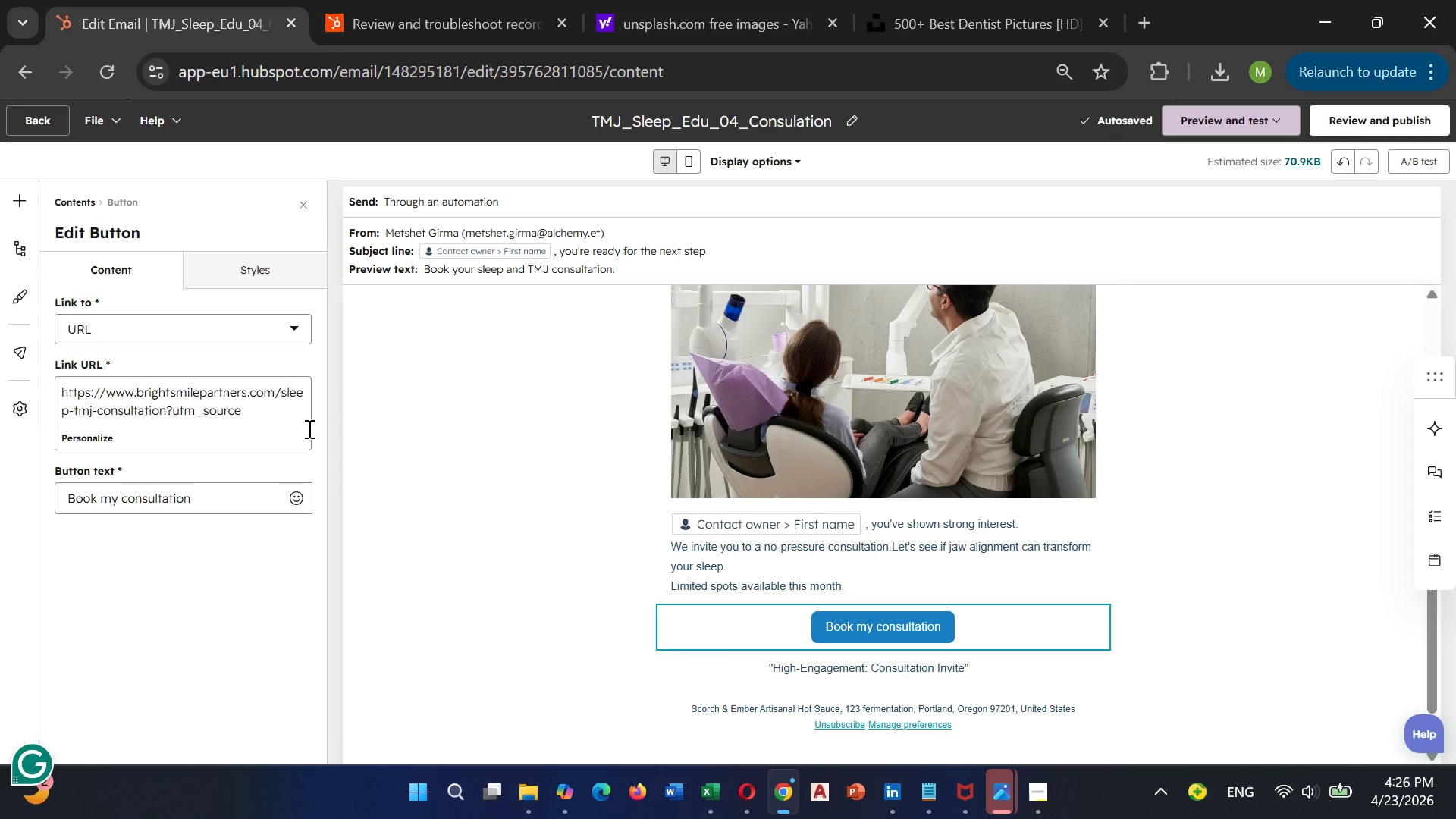 
type(=hubspot)
 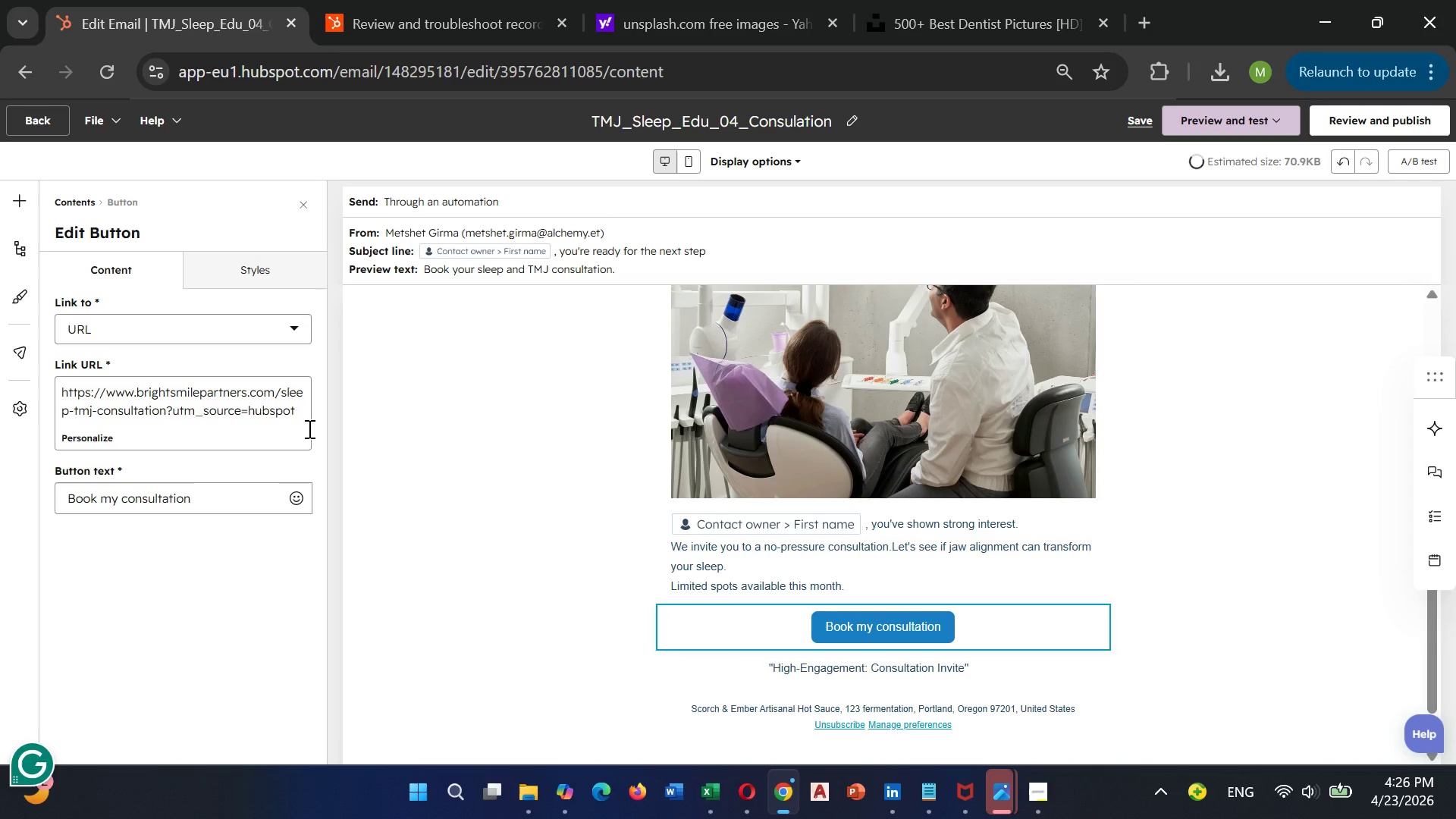 
type(7)
key(Backspace)
type(&utm)
 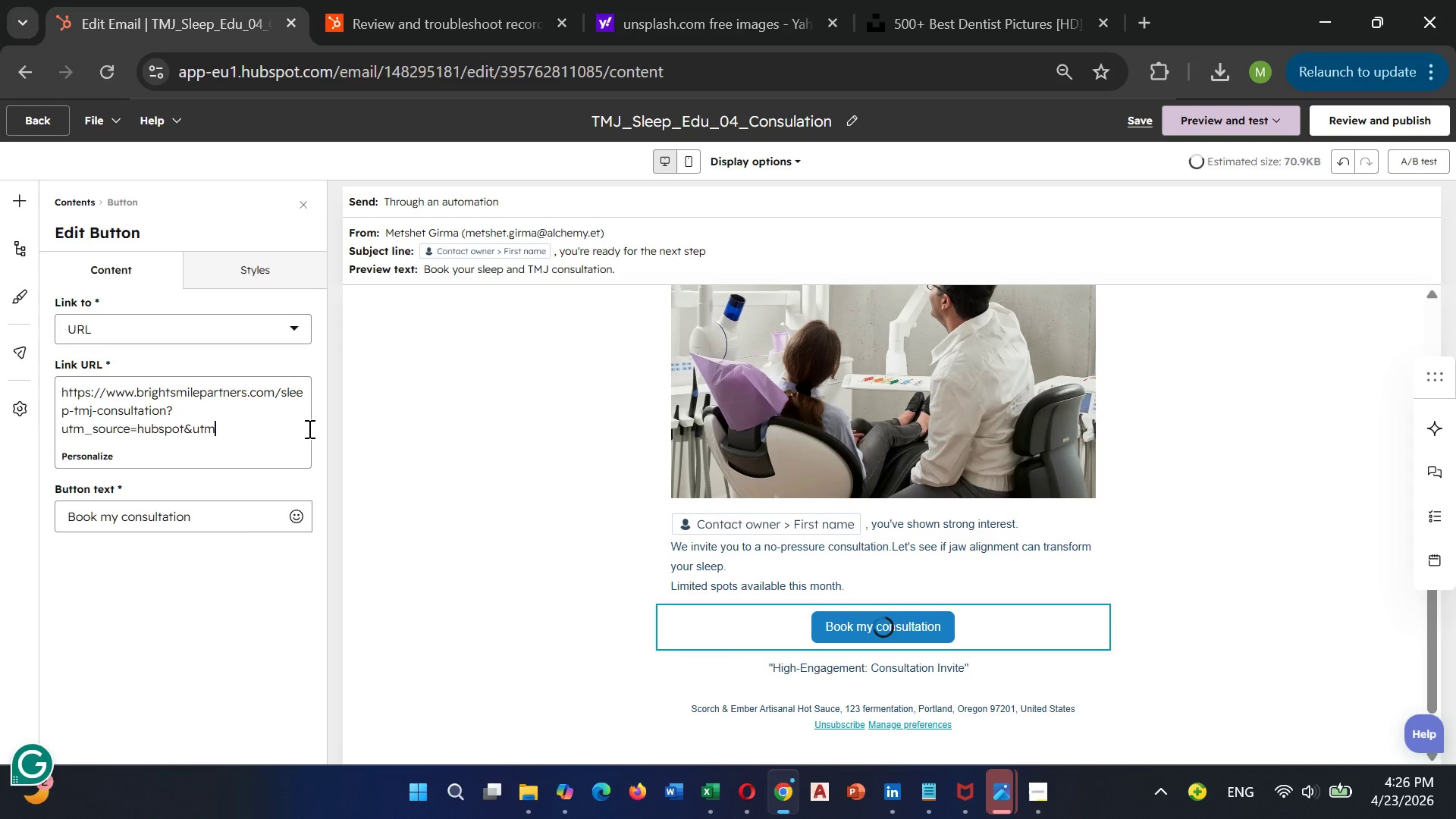 
type(_medium)
 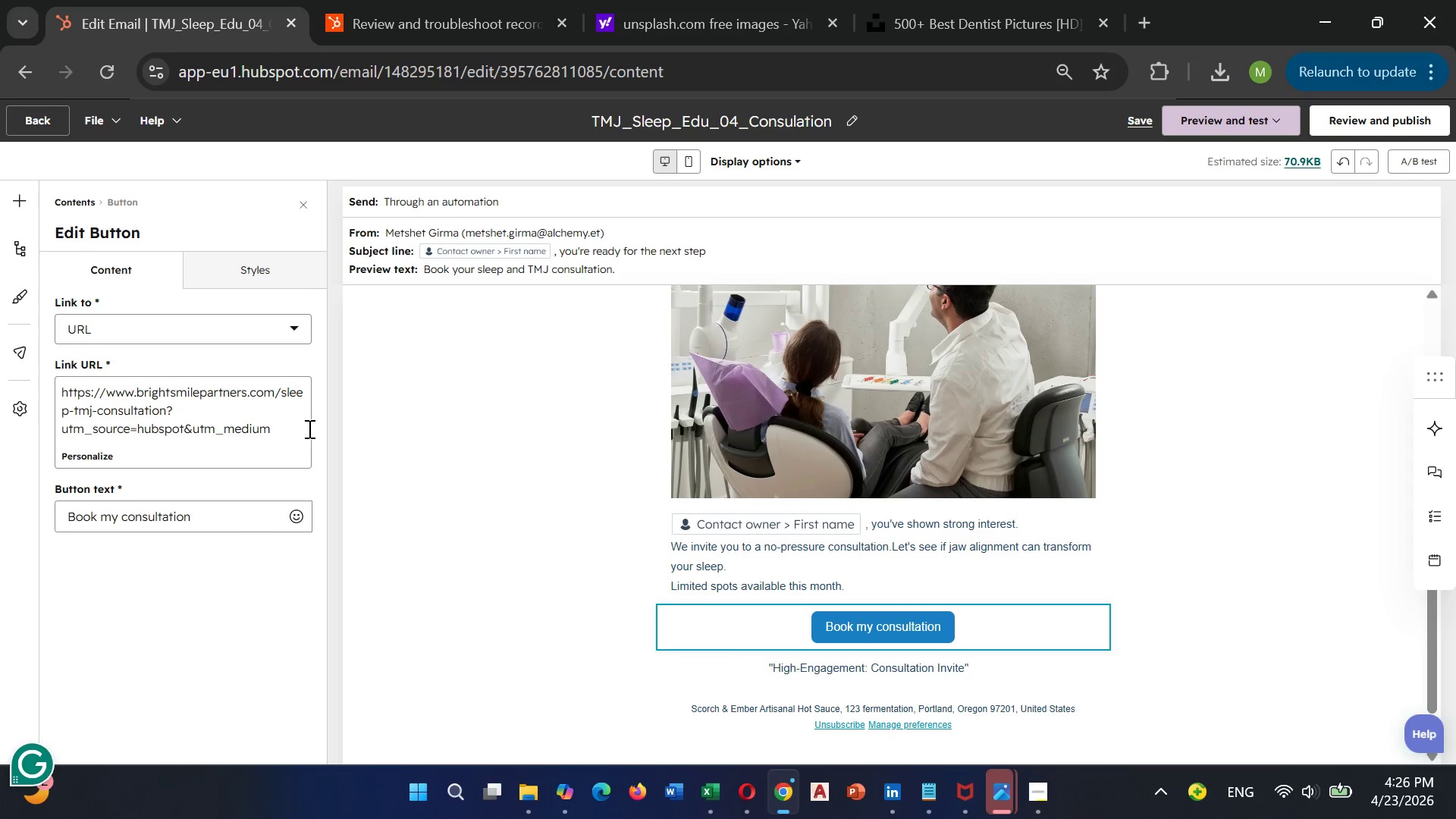 
type(=email)
 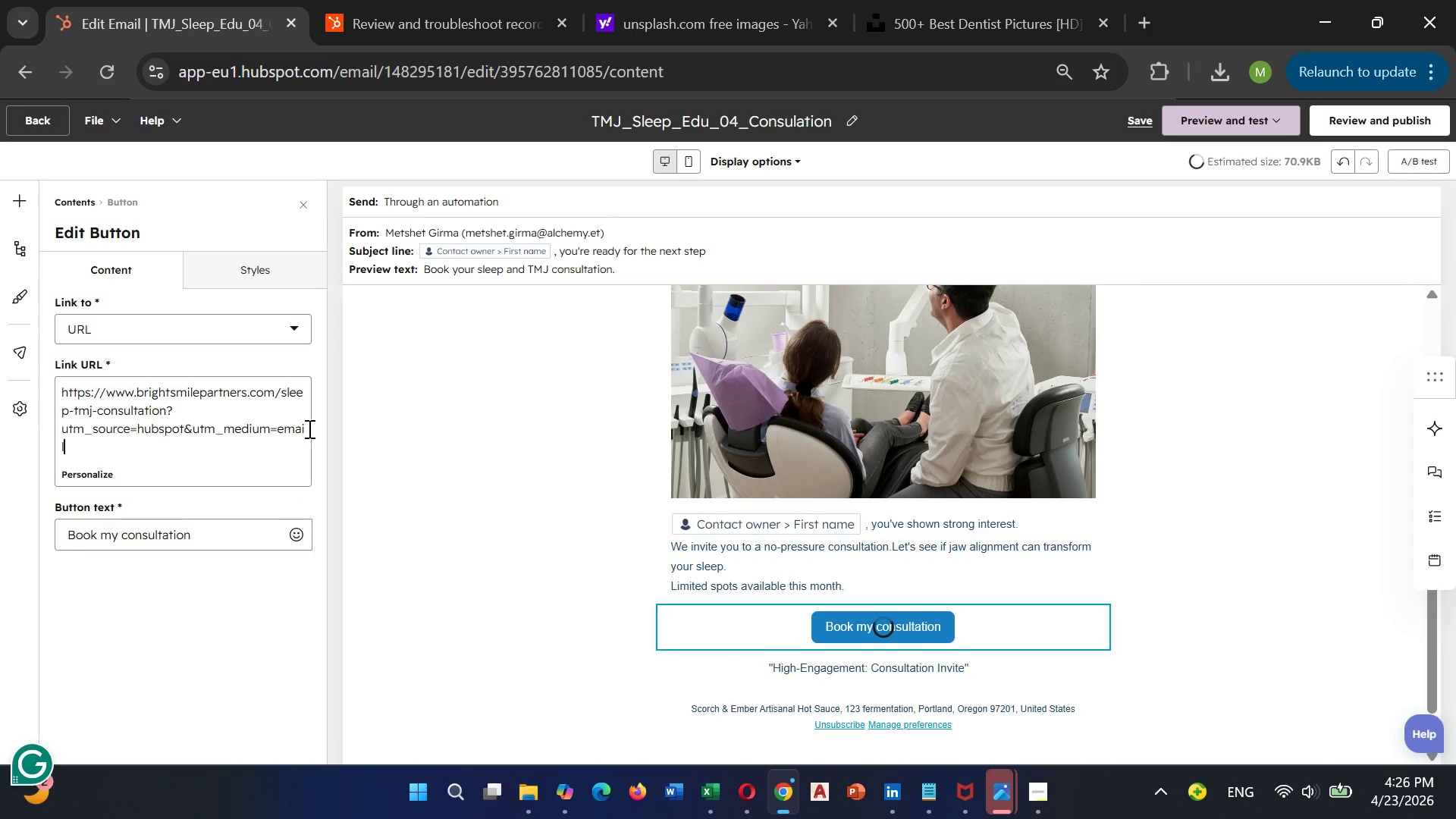 
key(Shift+ShiftLeft)
 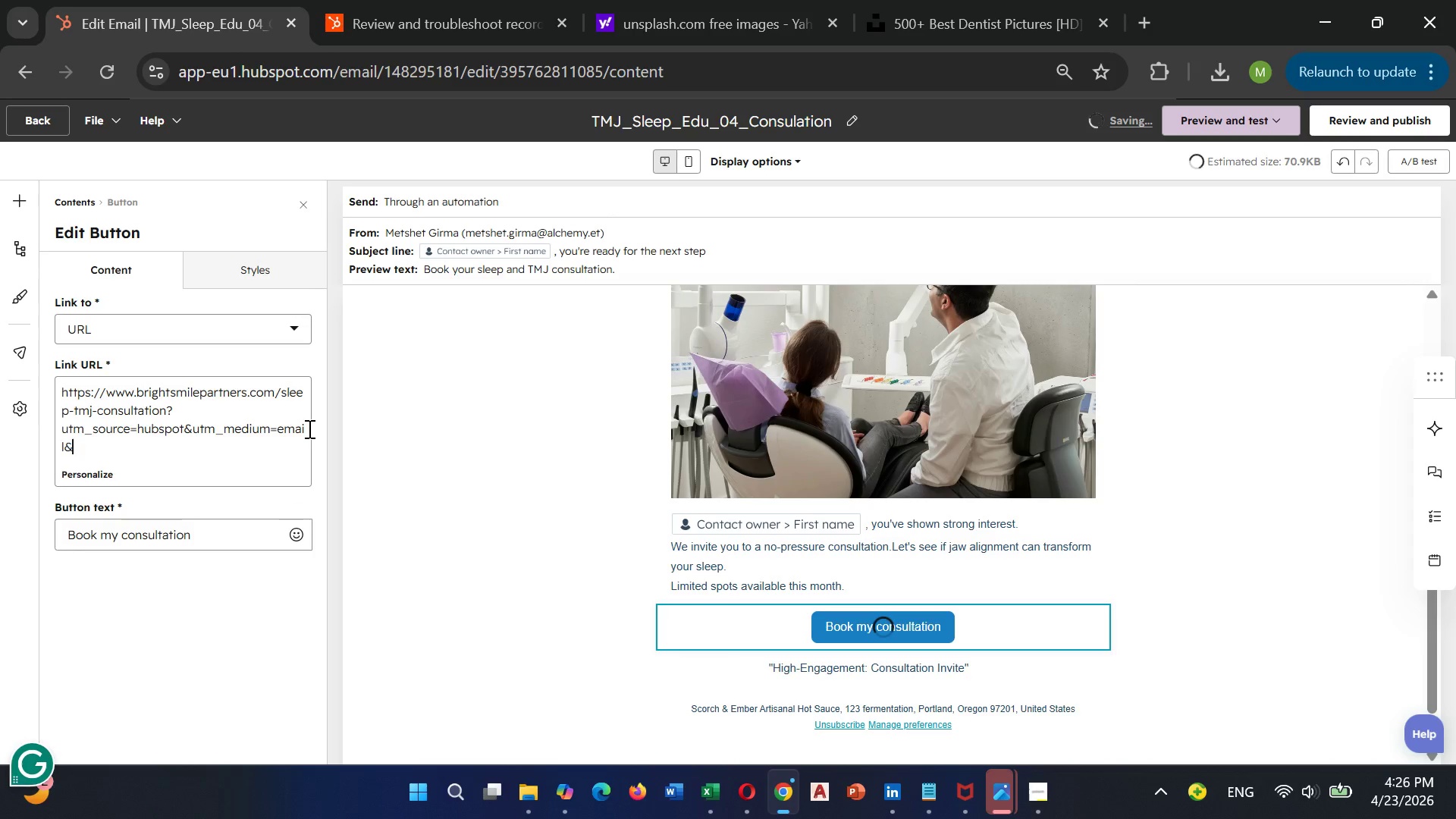 
key(Shift+7)
 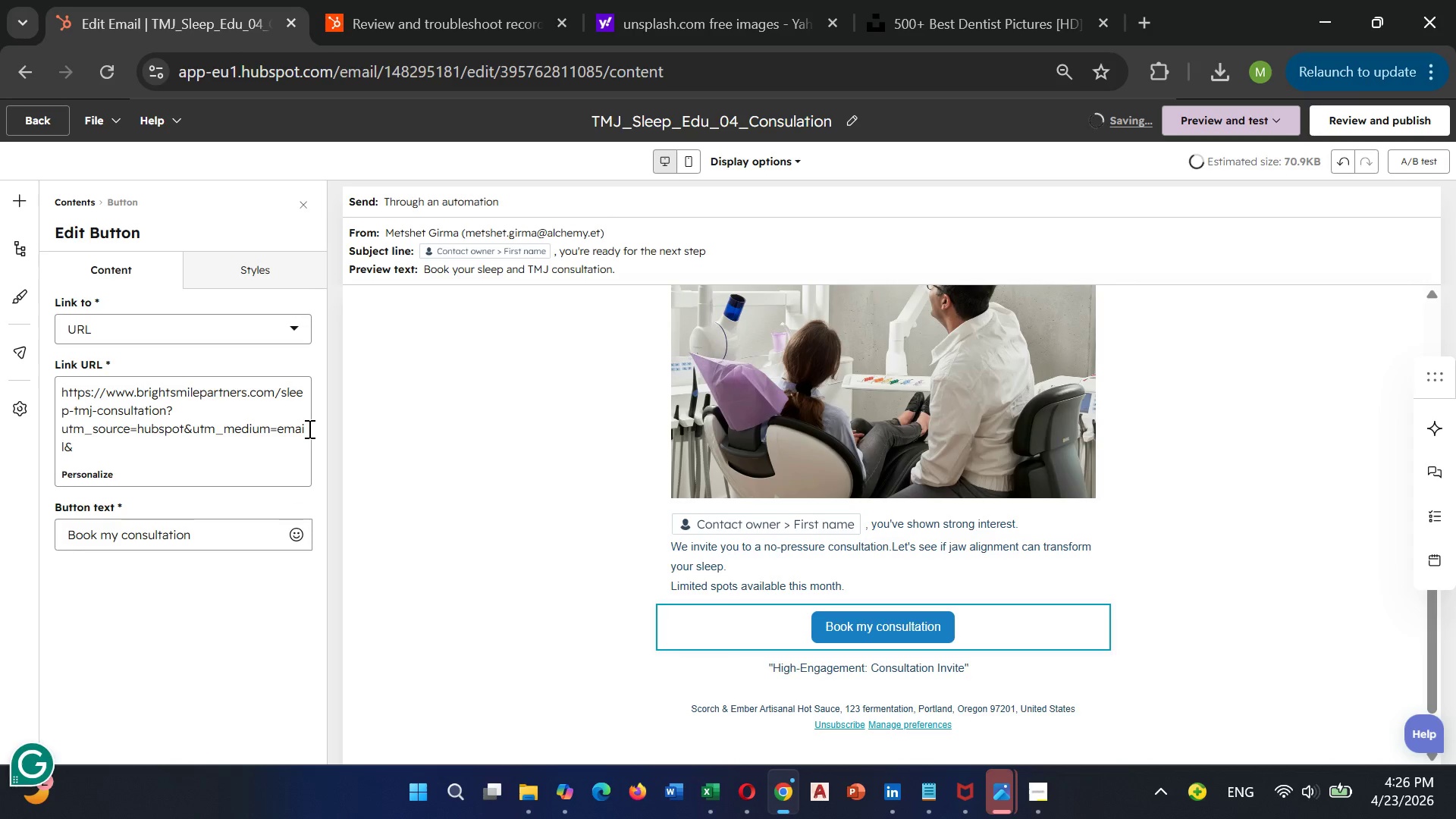 
type(utm)
 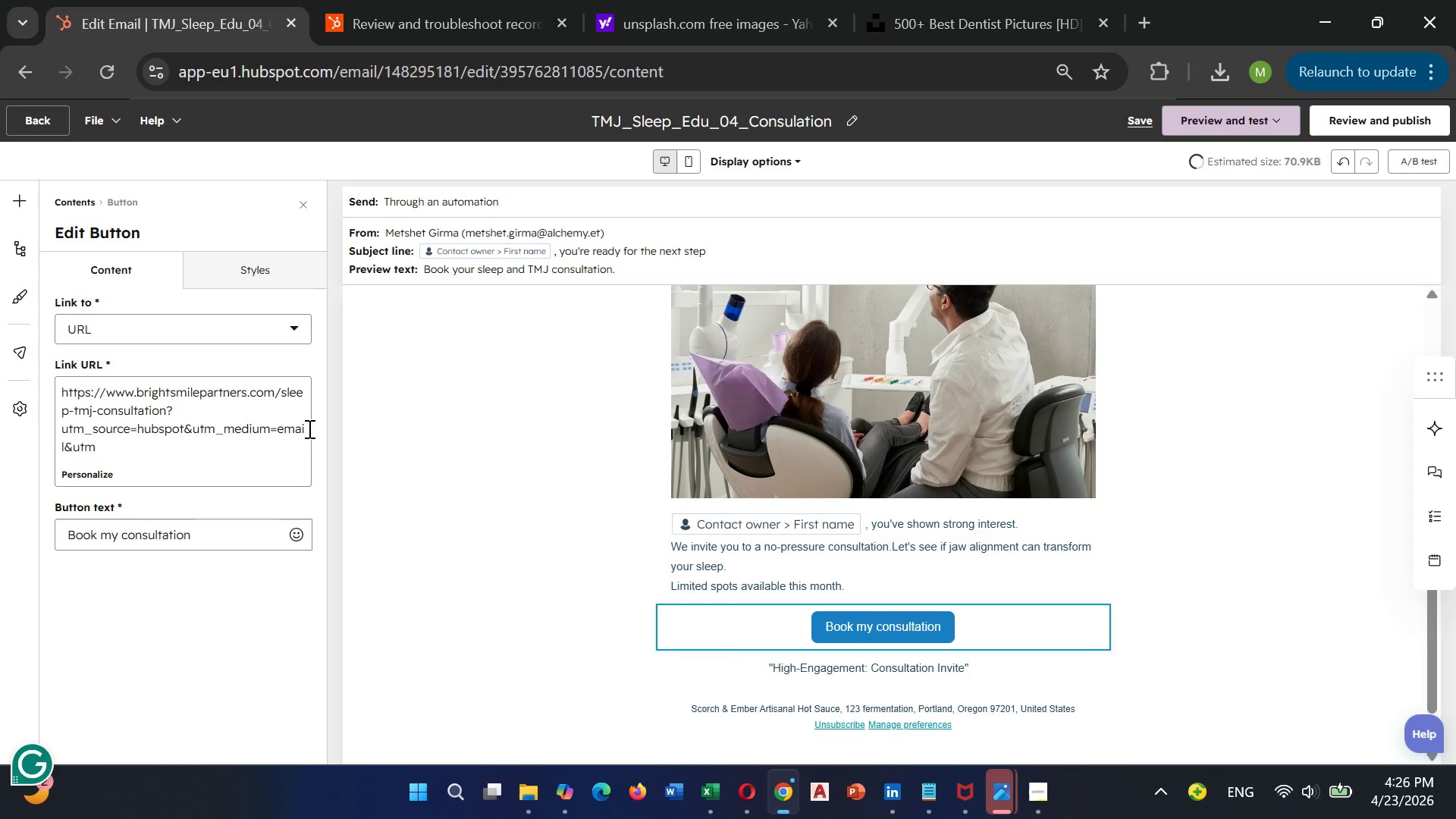 
type(_campagin)
 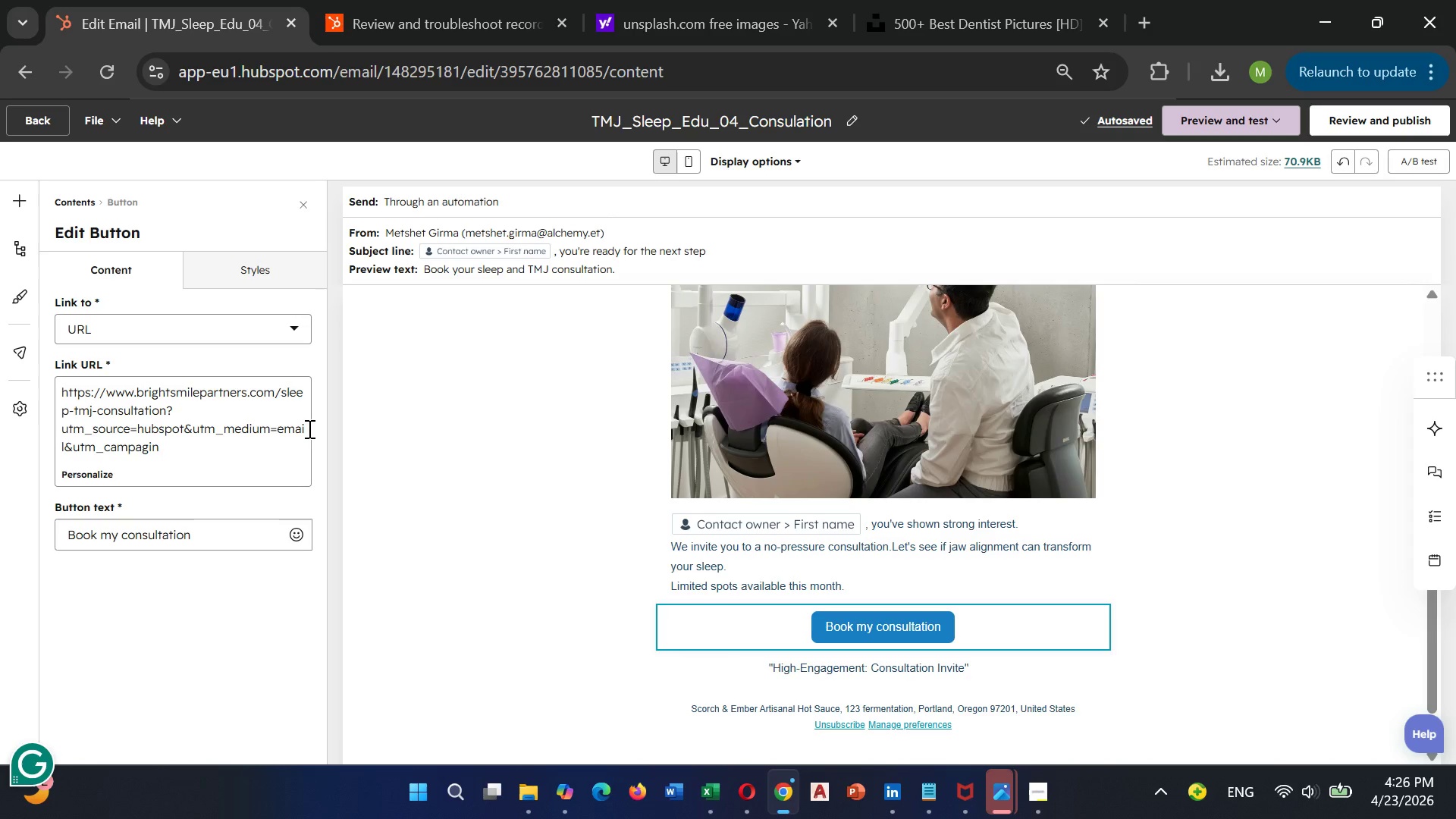 
wait(6.75)
 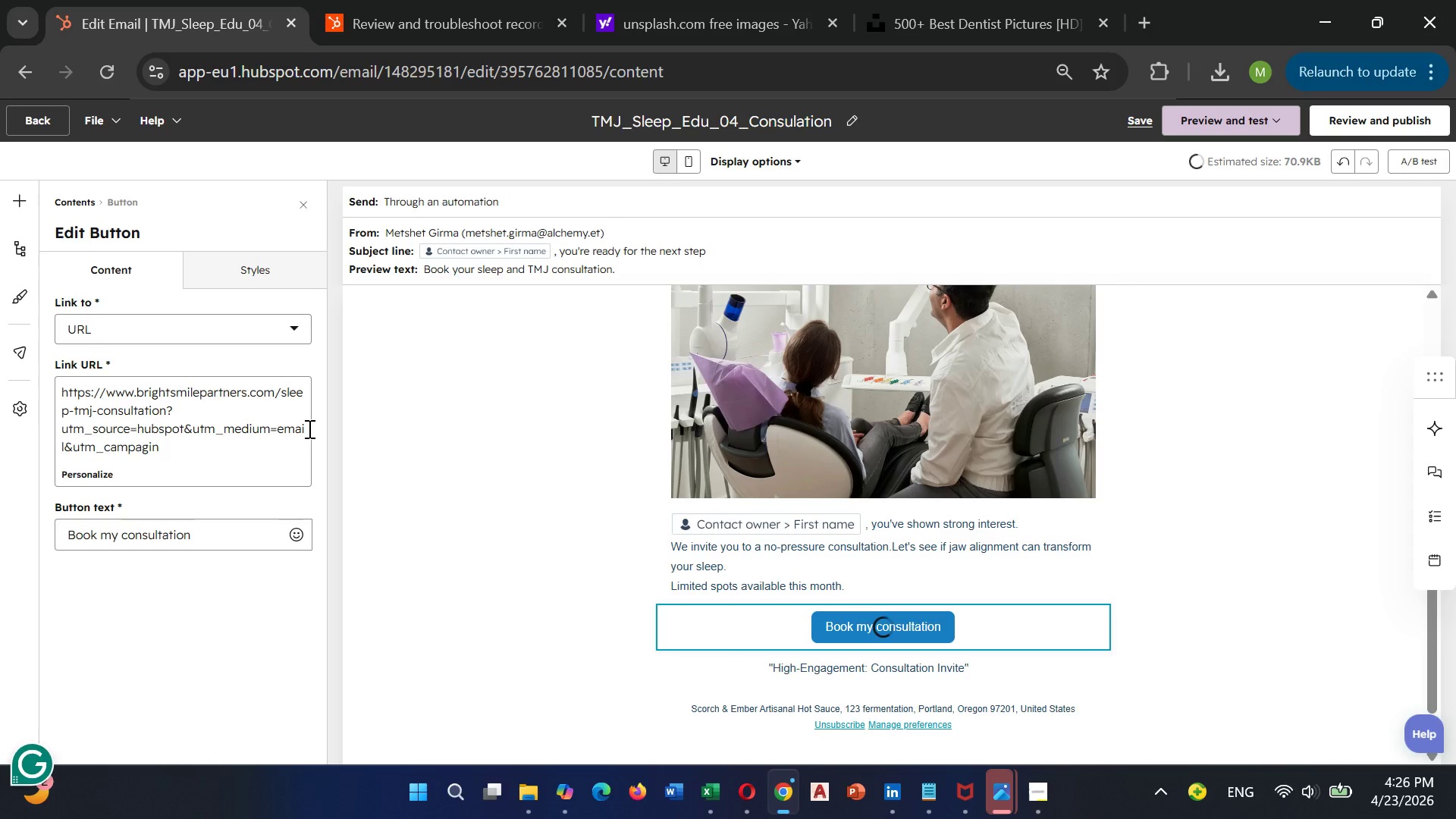 
key(Backspace)
 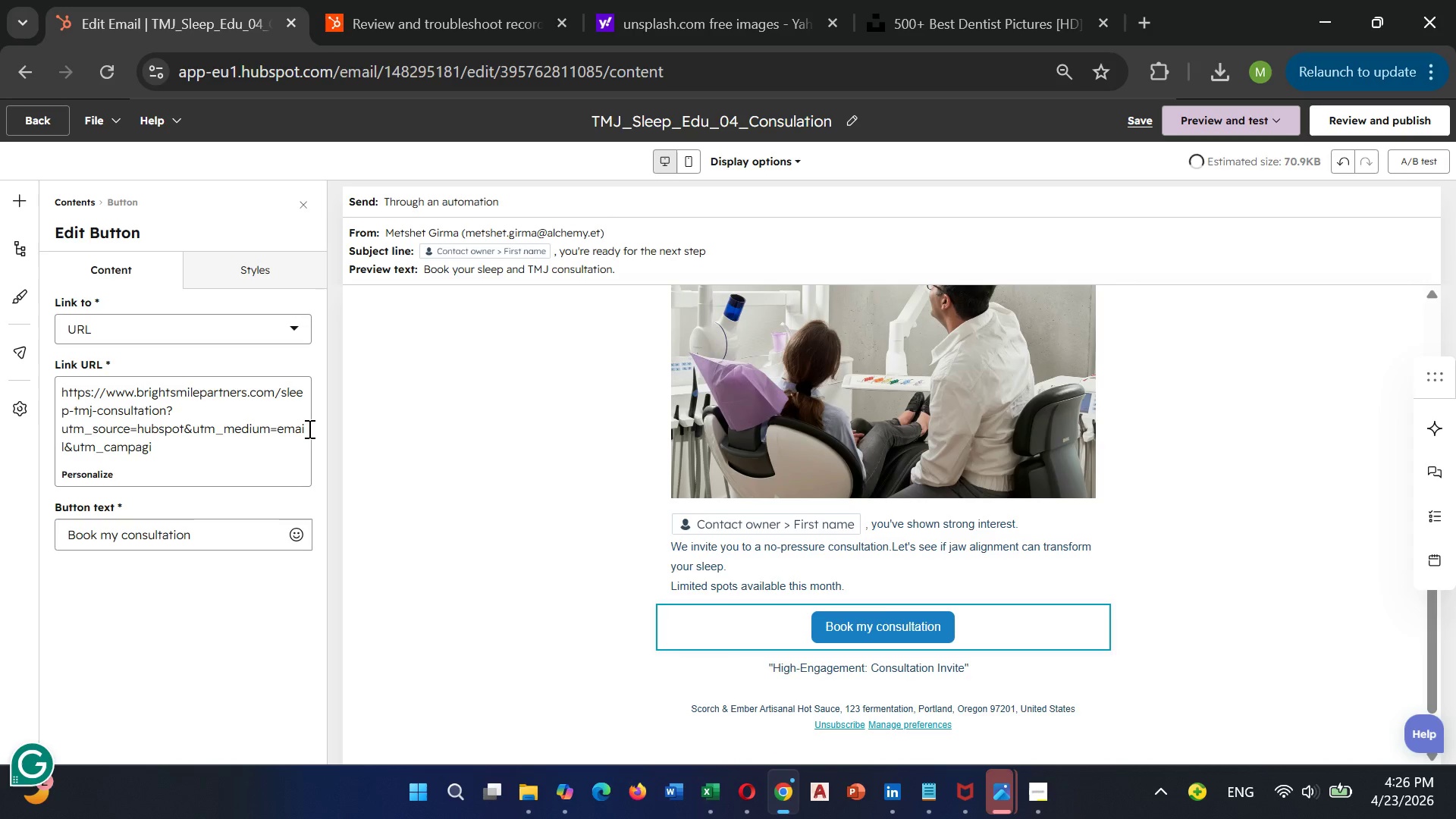 
key(Backspace)
 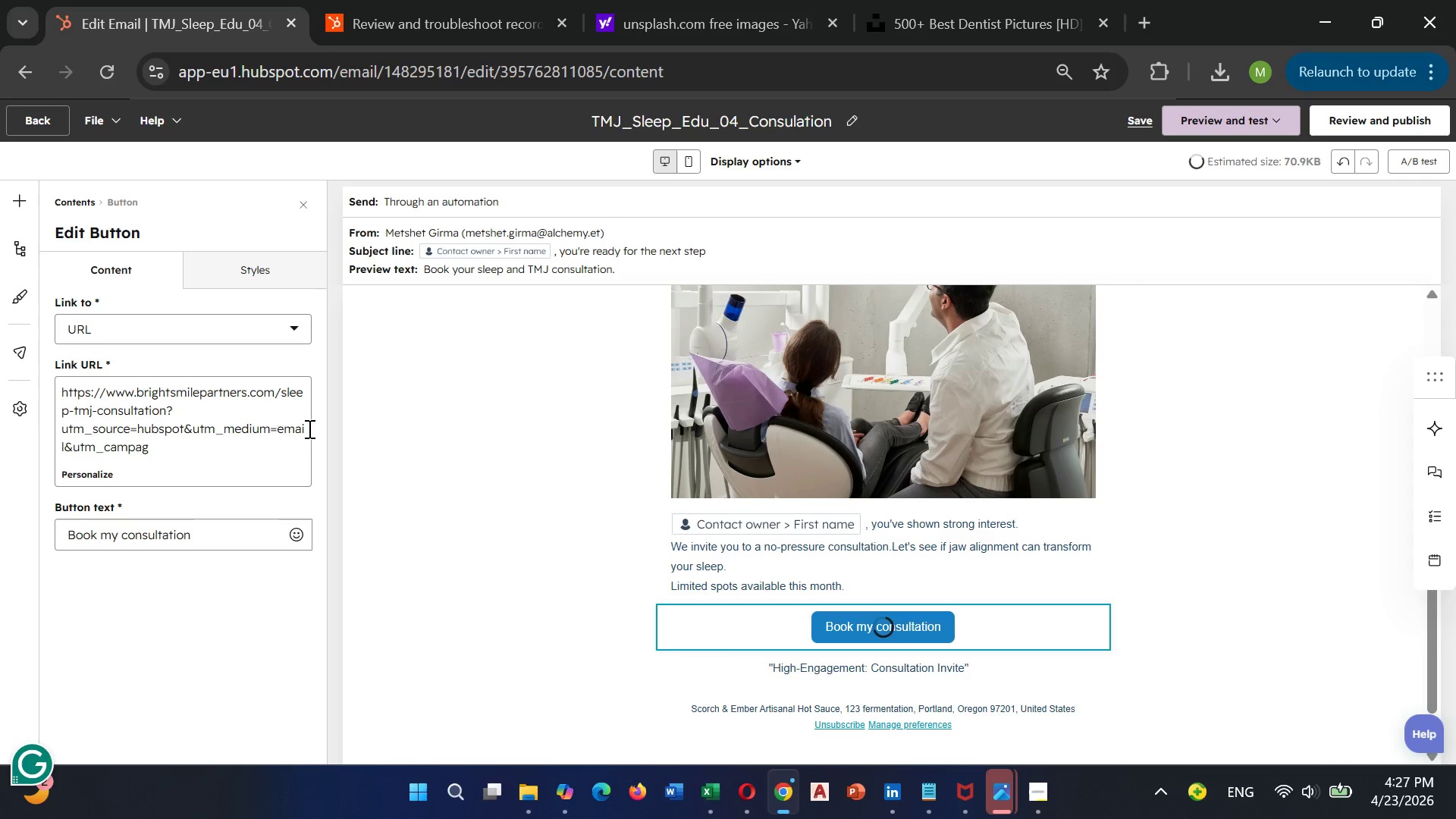 
key(N)
 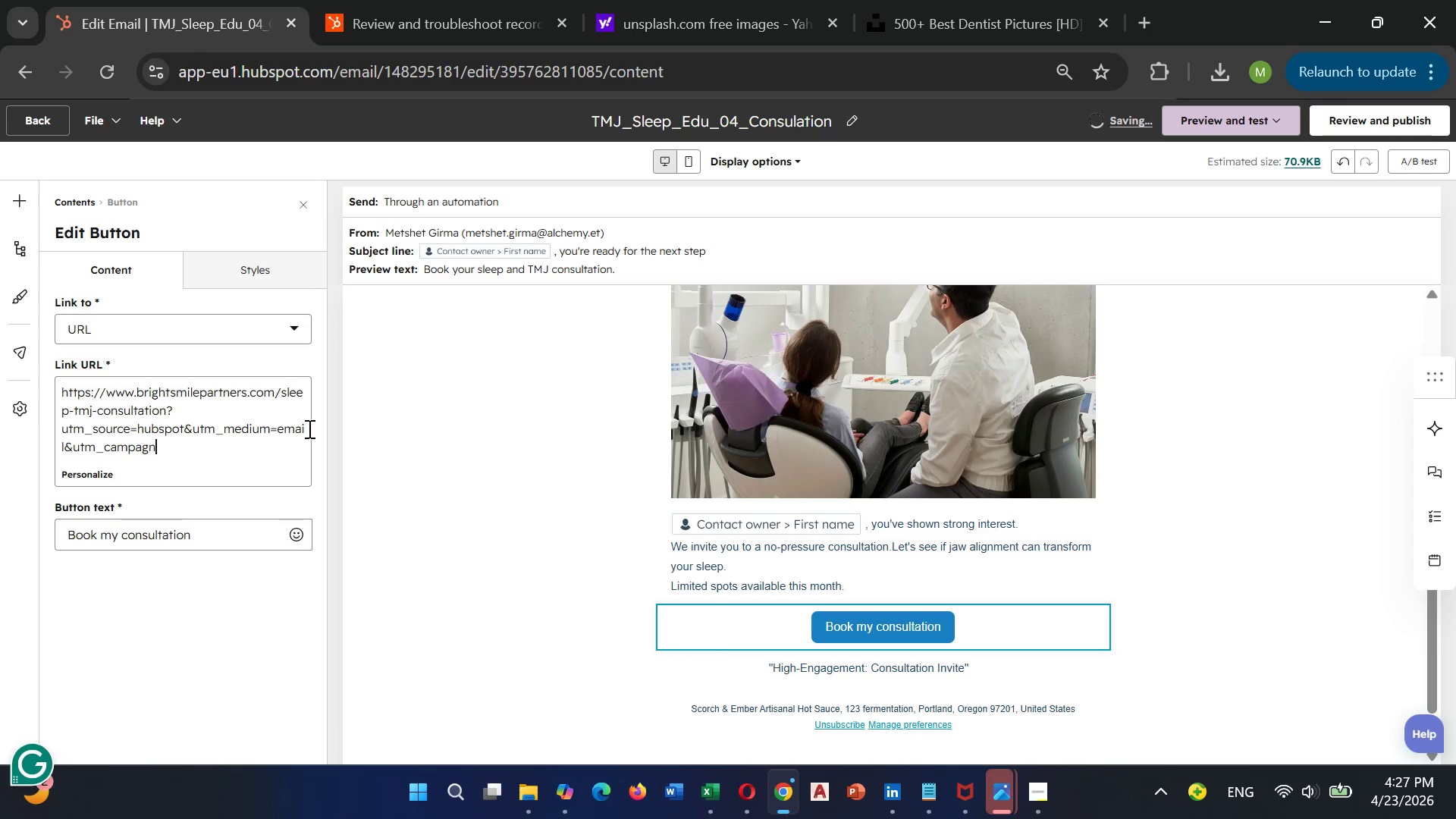 
key(ArrowLeft)
 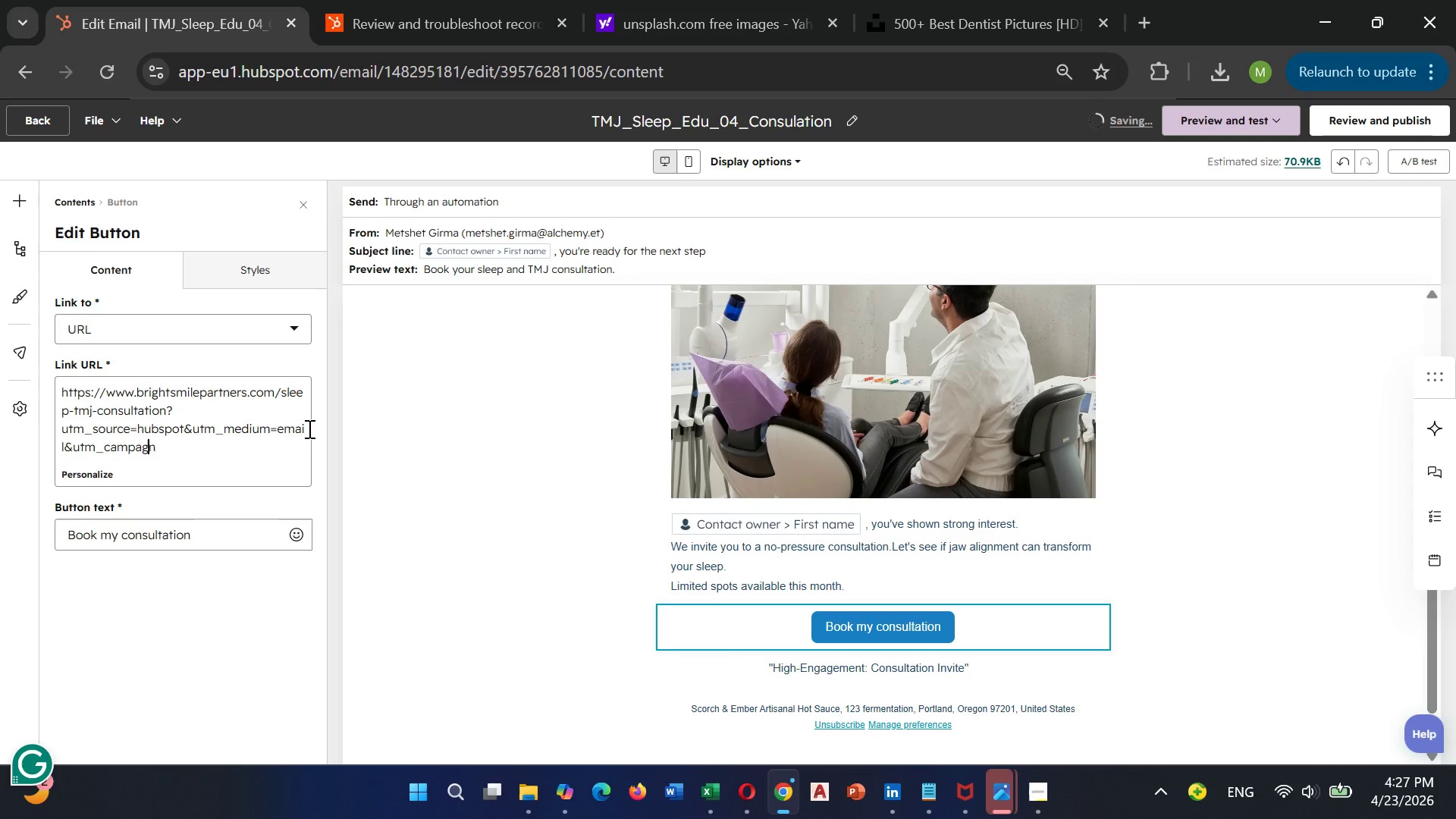 
key(ArrowLeft)
 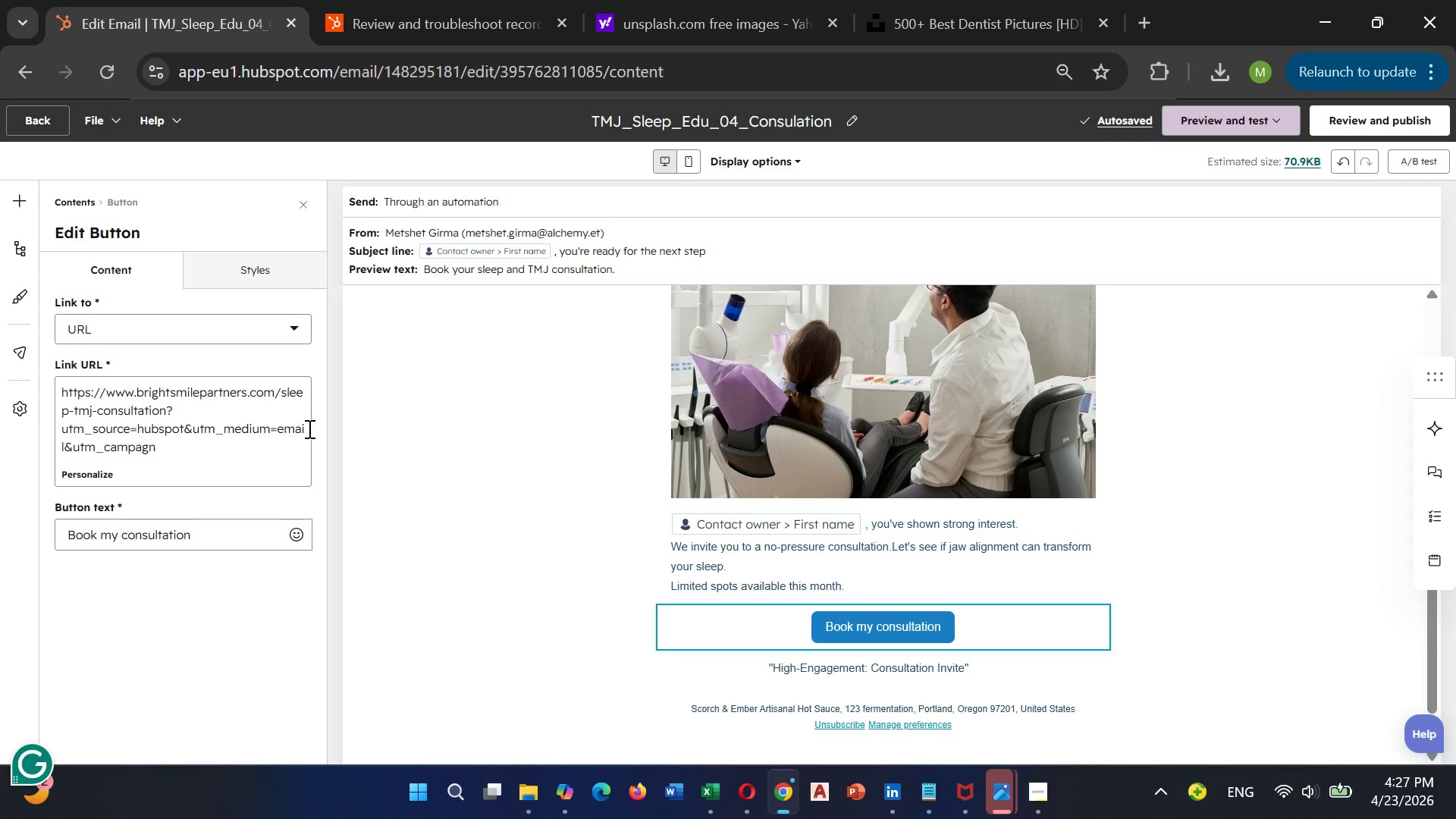 
key(I)
 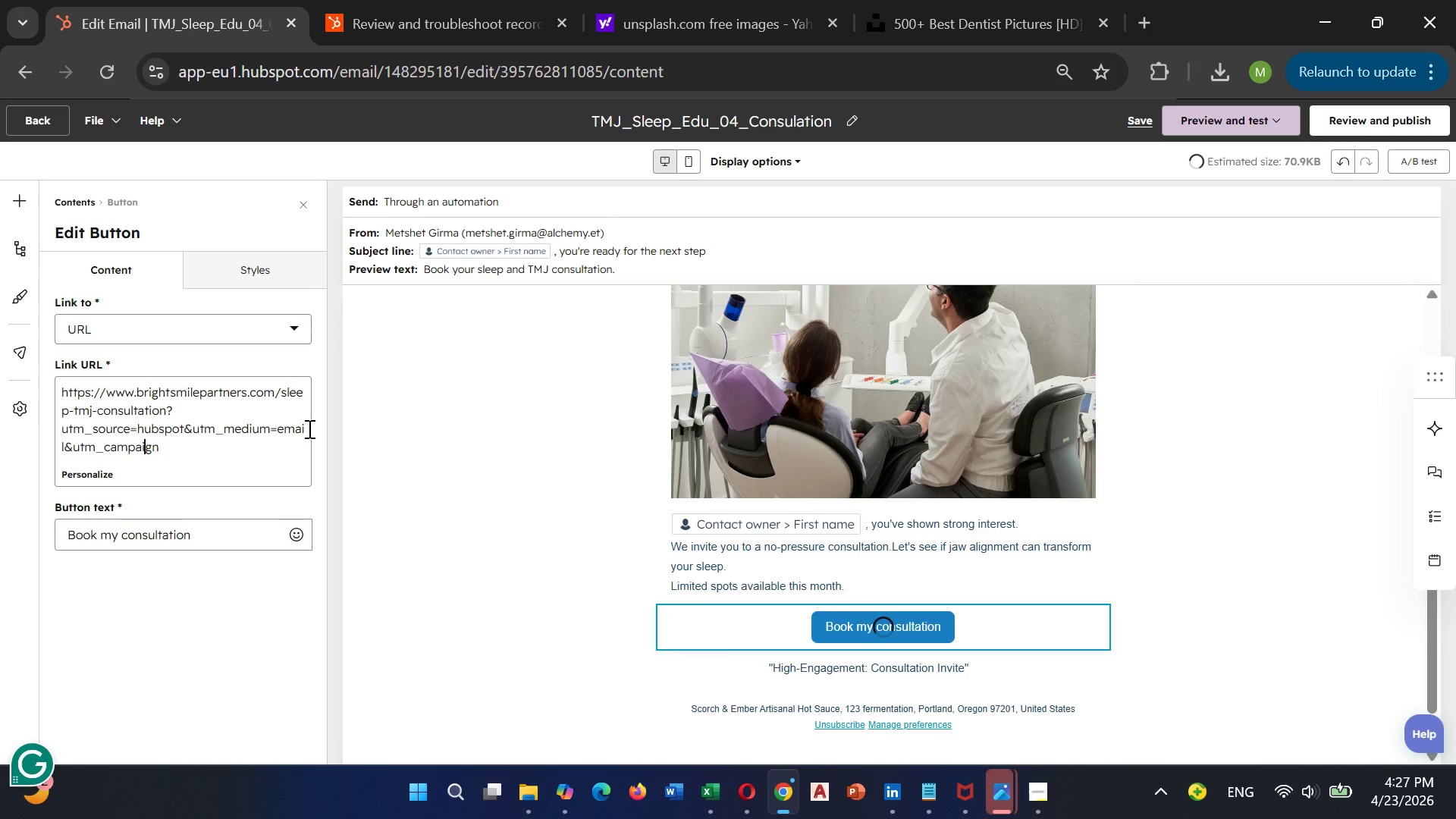 
key(ArrowRight)
 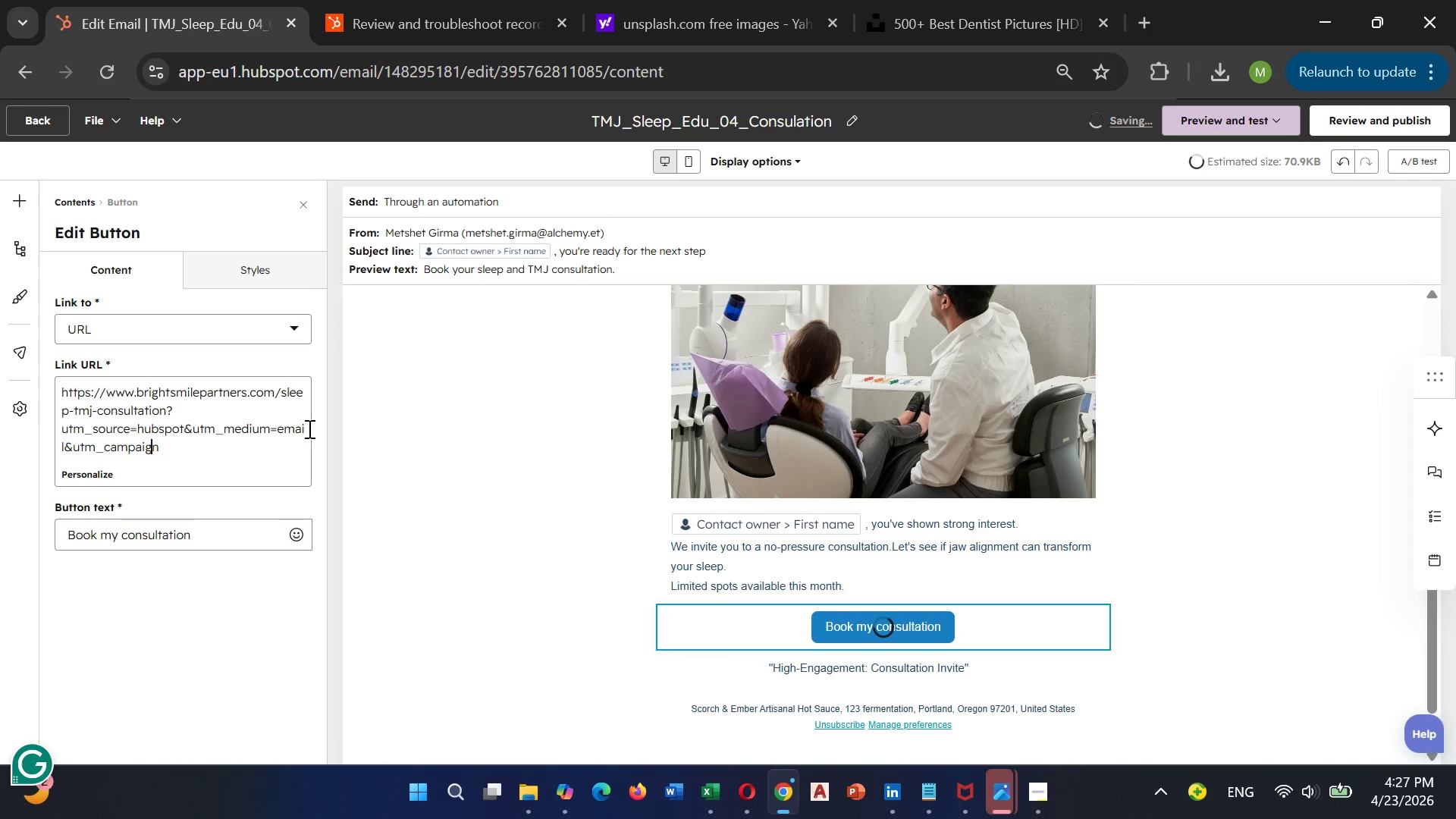 
key(ArrowRight)
 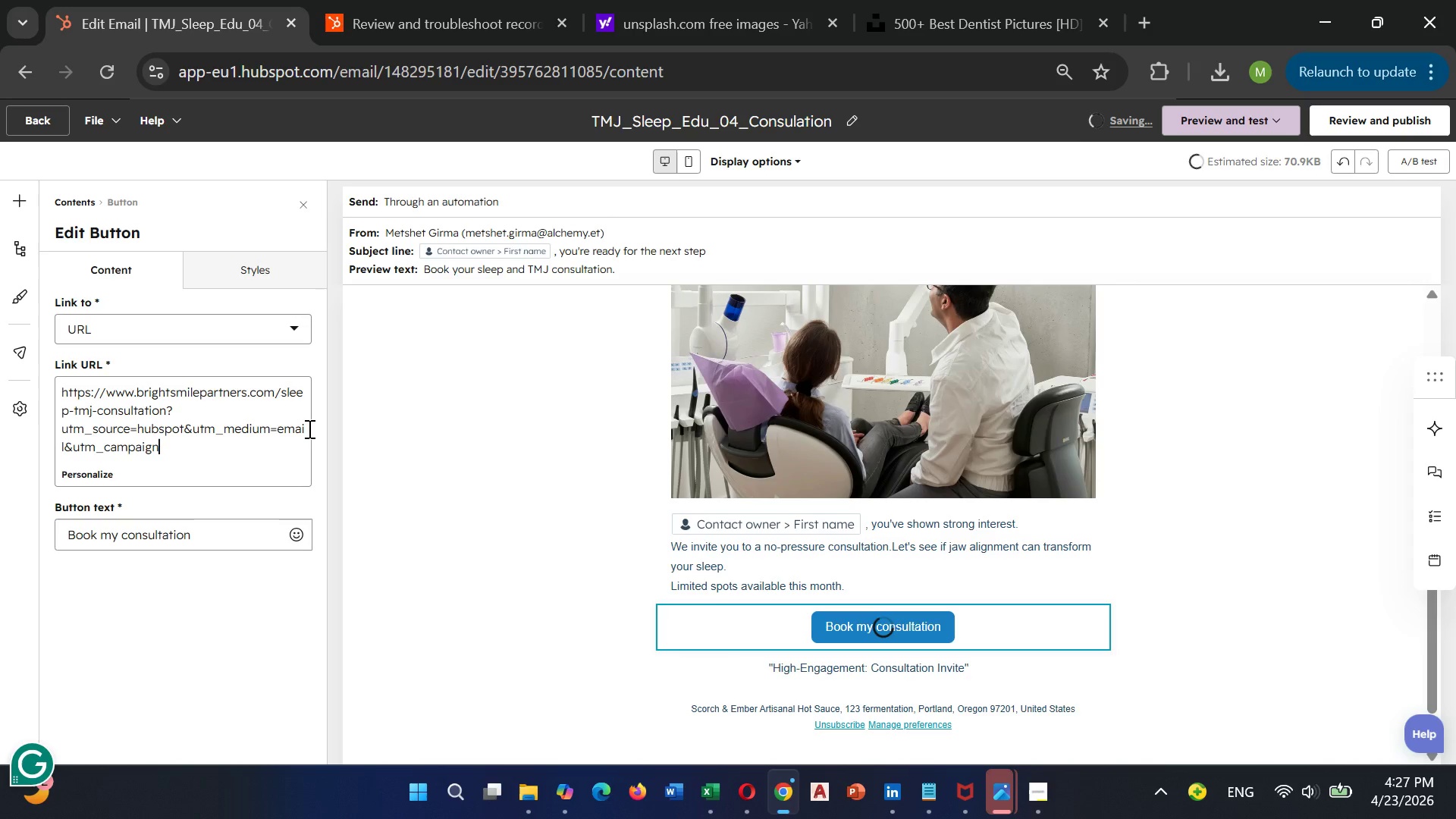 
key(ArrowRight)
 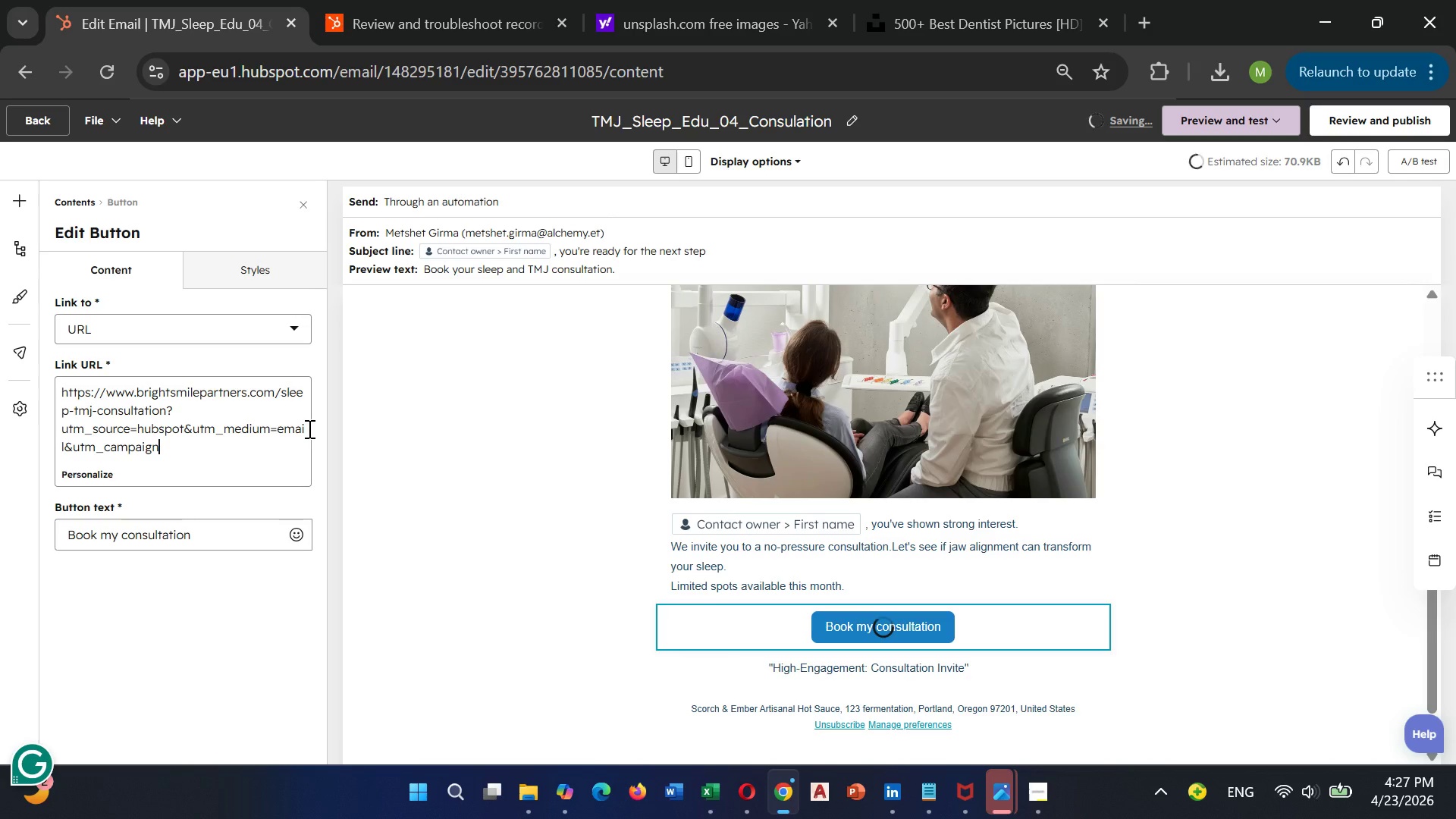 
type(=TMJ)
 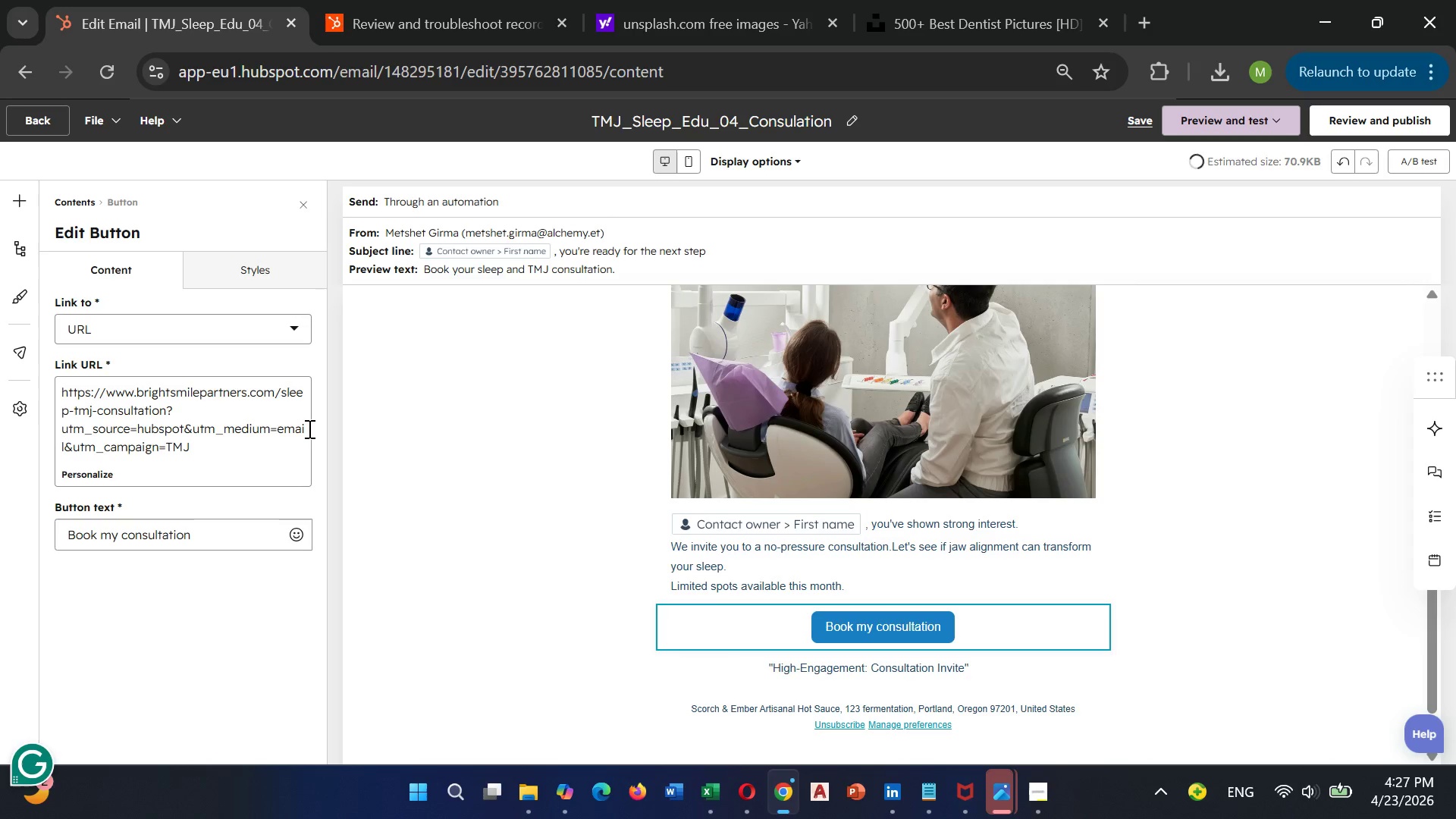 
type(_nurture)
 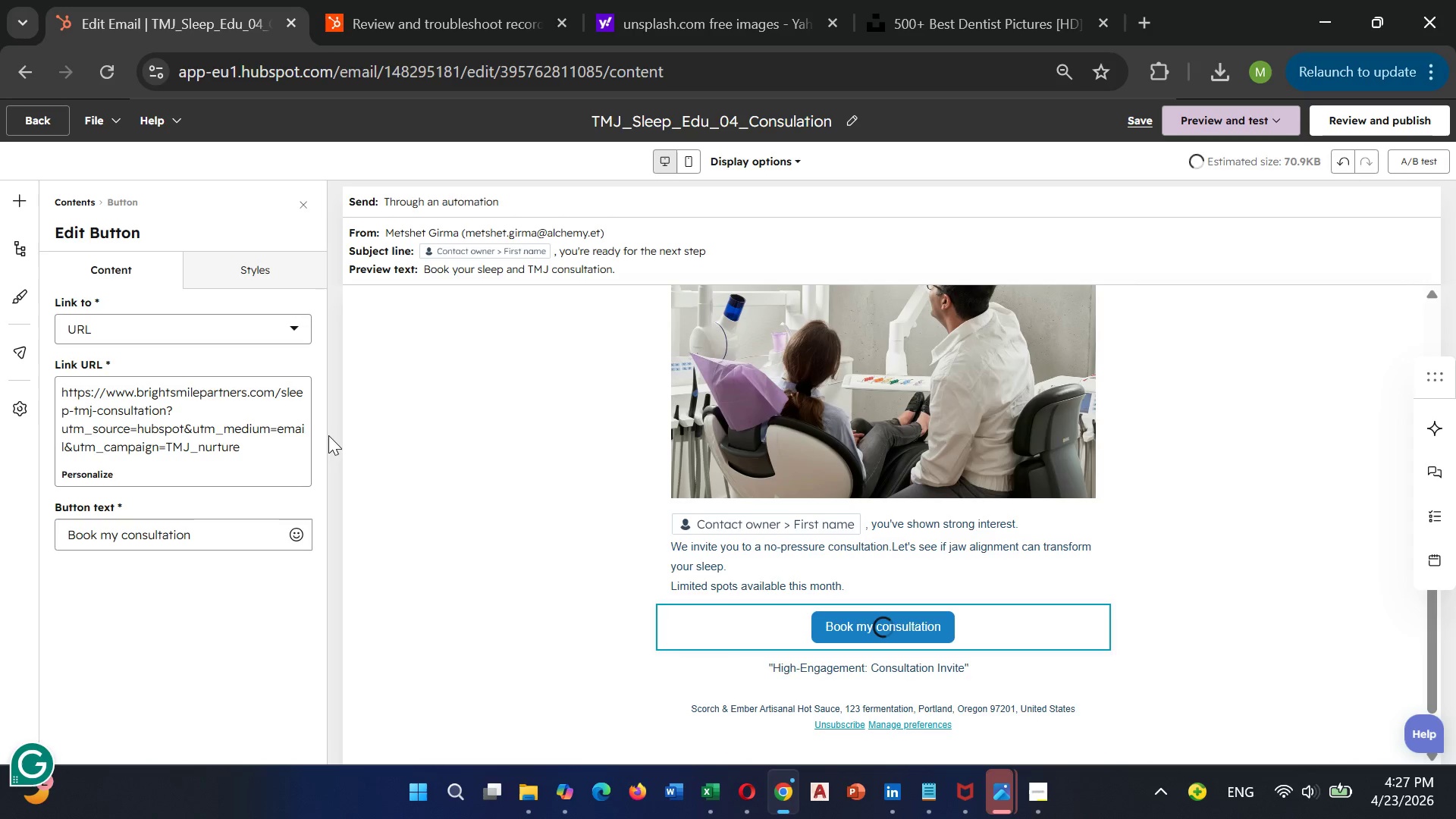 
key(Shift+7)
 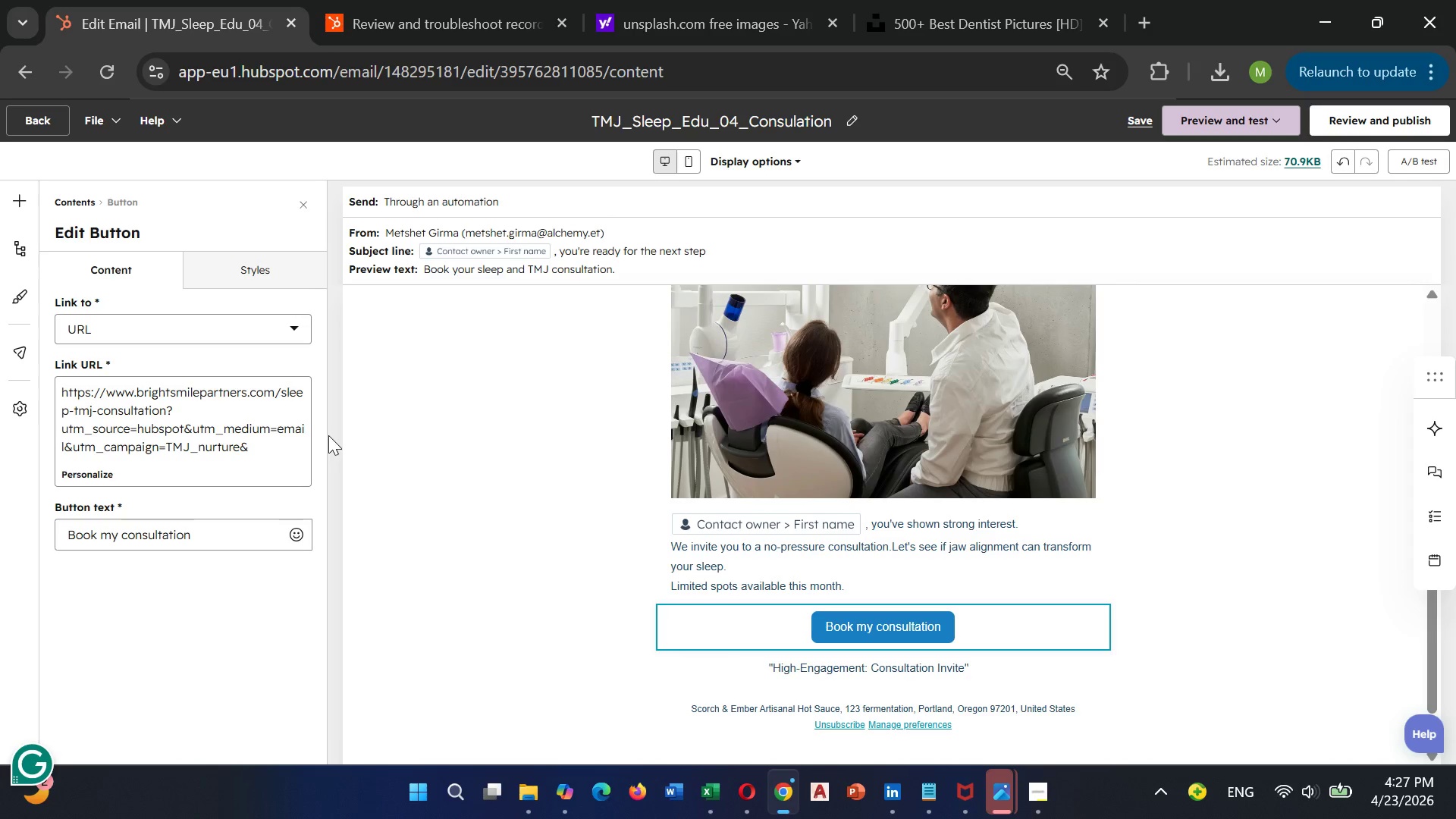 
type(utm_)
 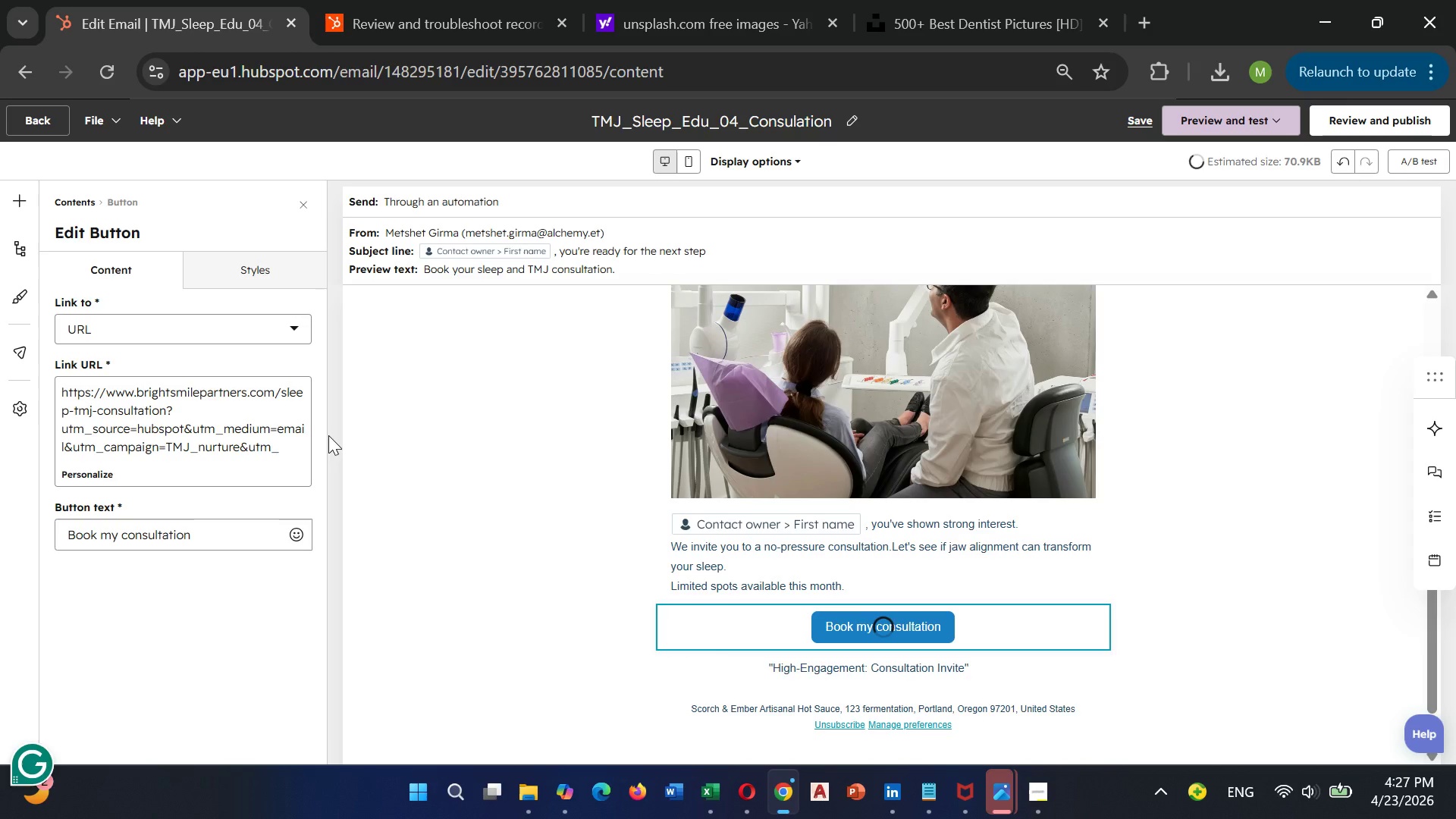 
type(content)
 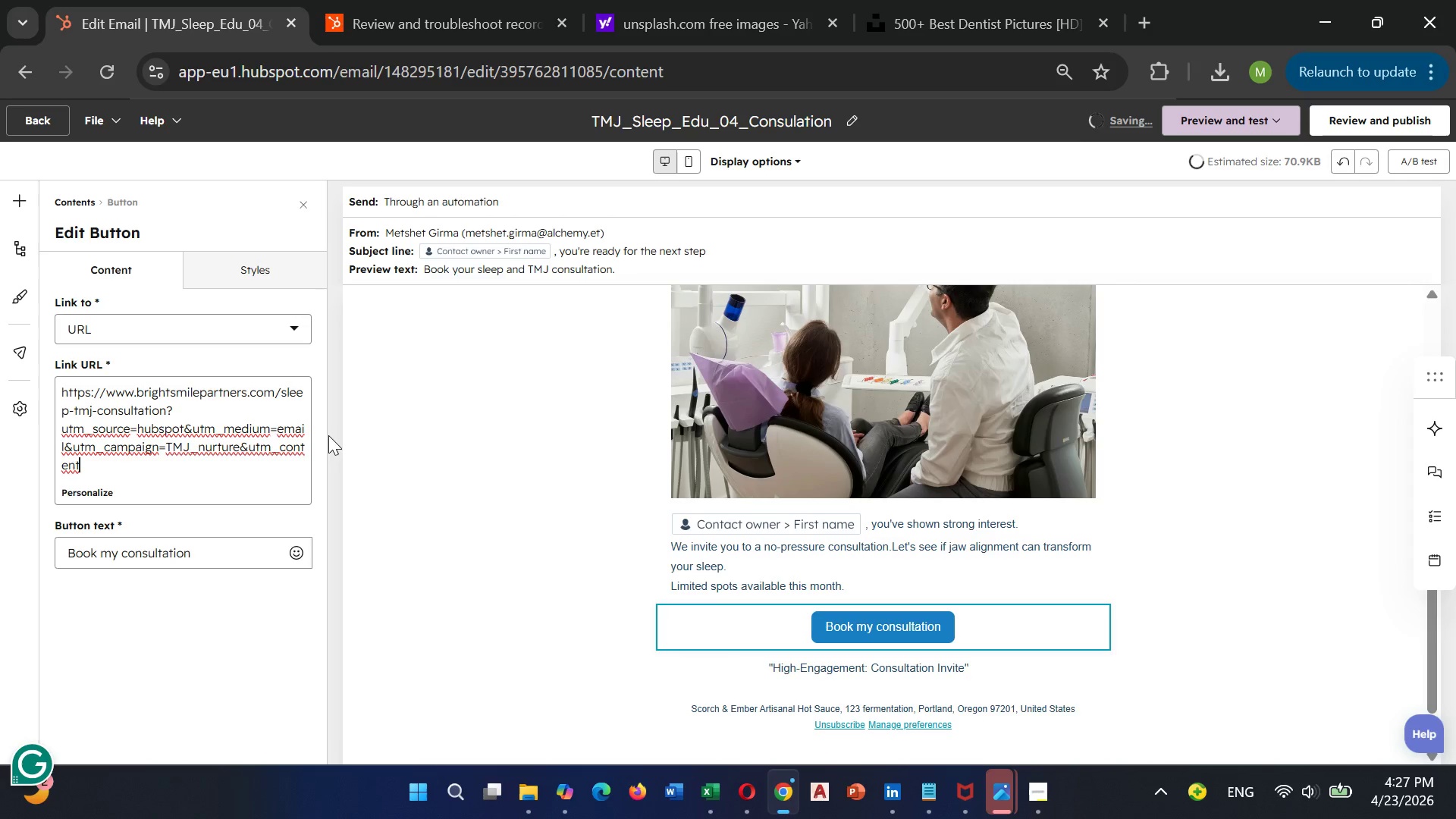 
wait(7.53)
 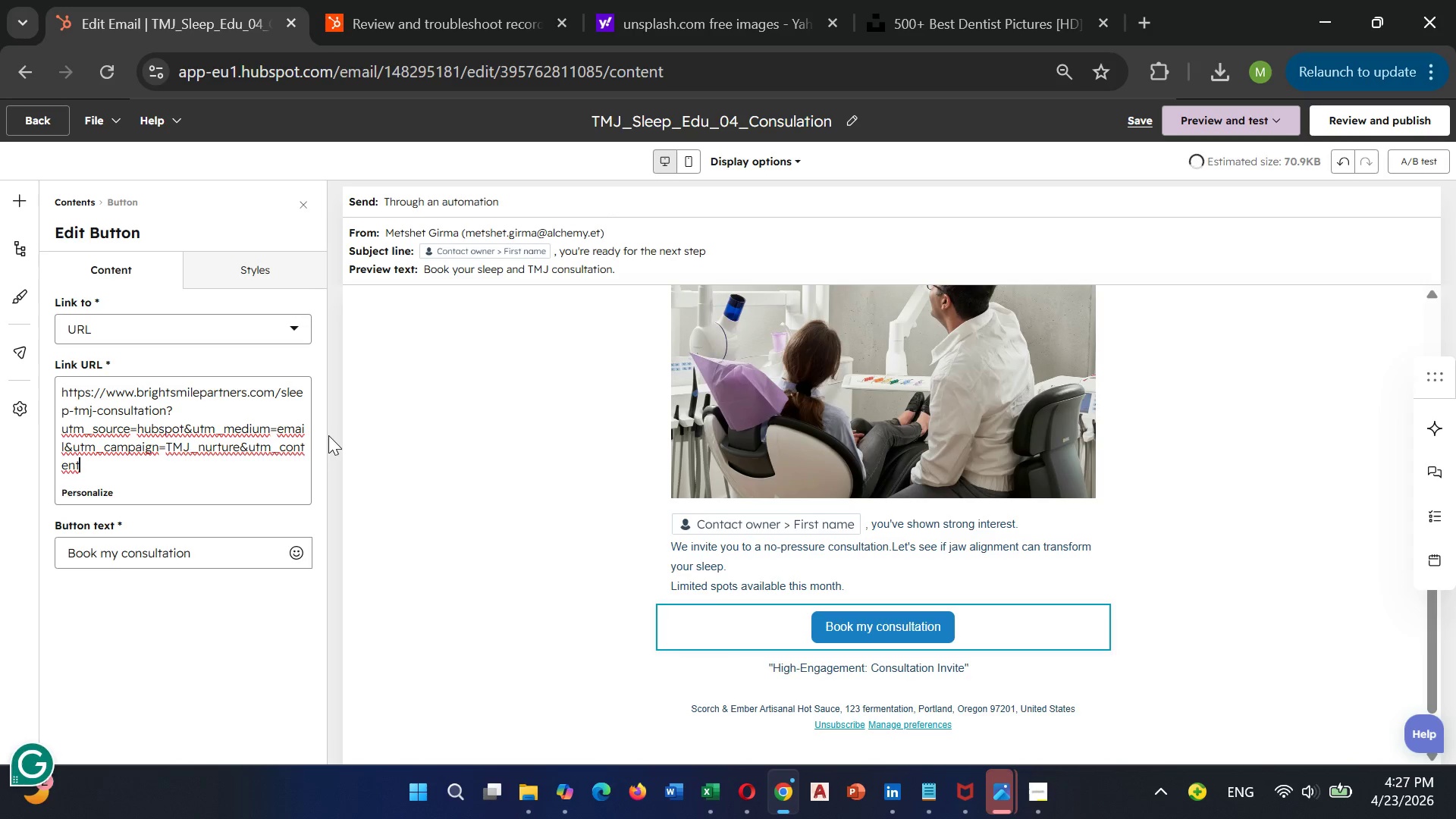 
type(=temp)
 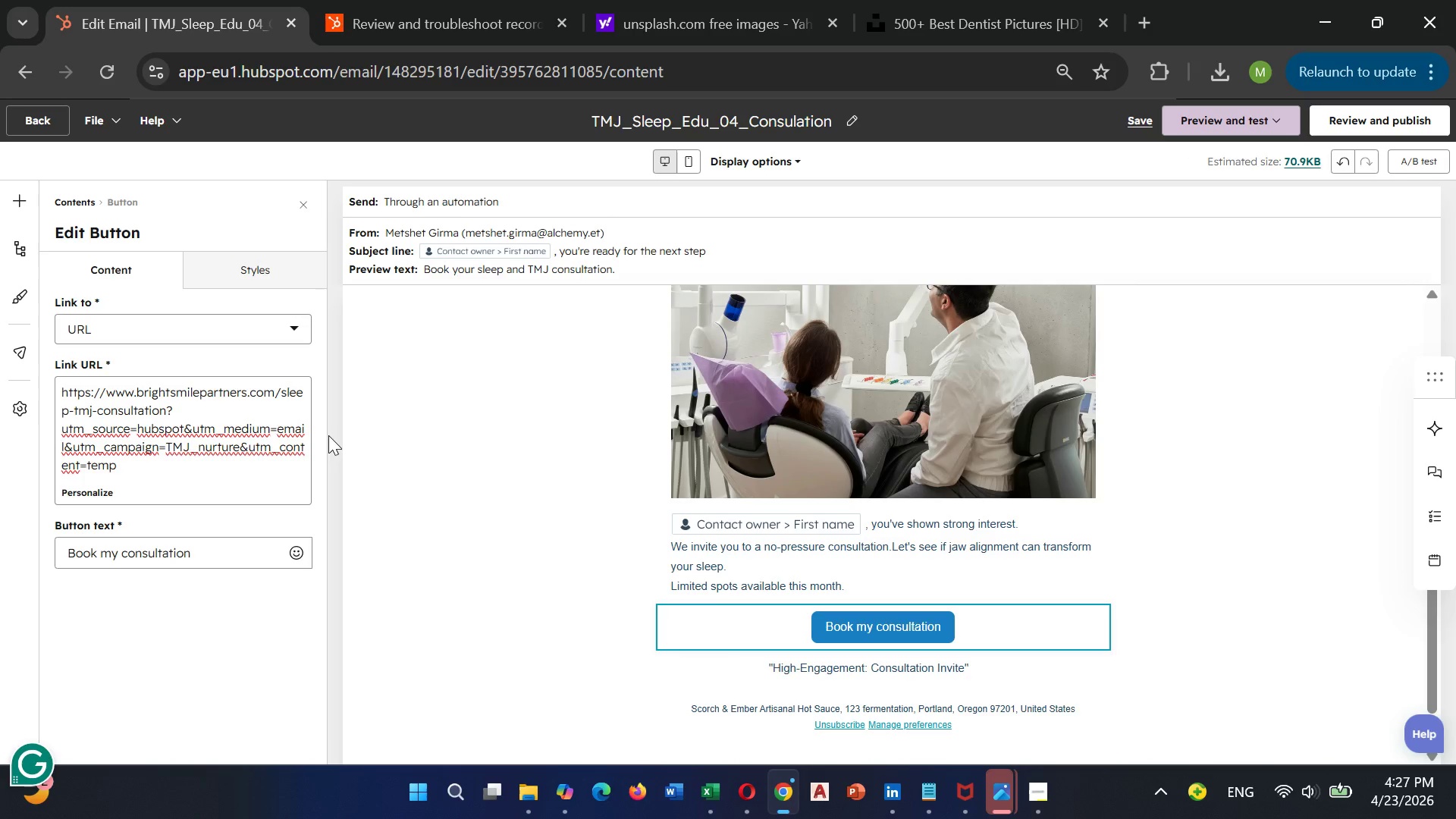 
type(late4)
 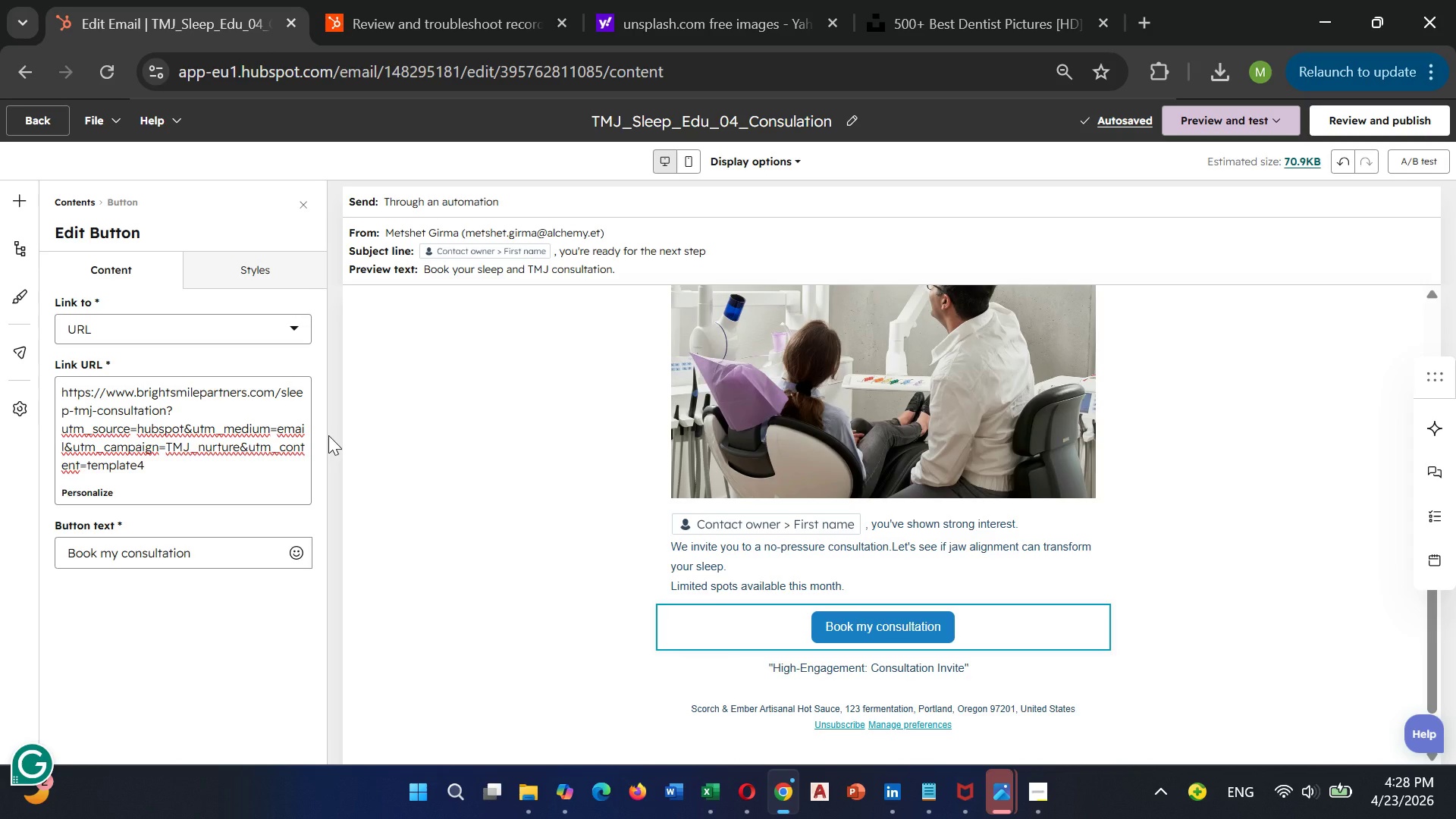 
wait(10.95)
 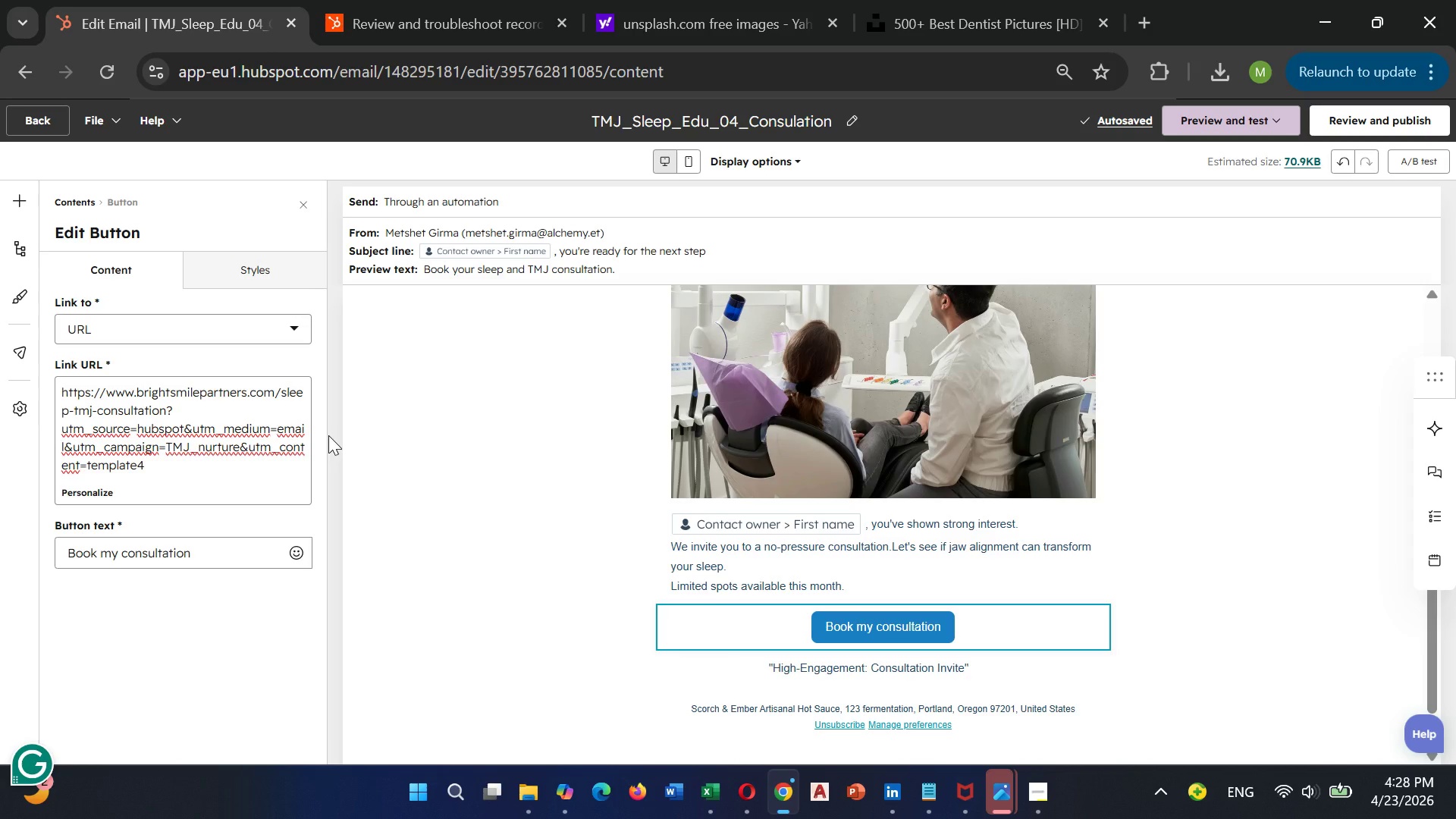 
left_click([190, 618])
 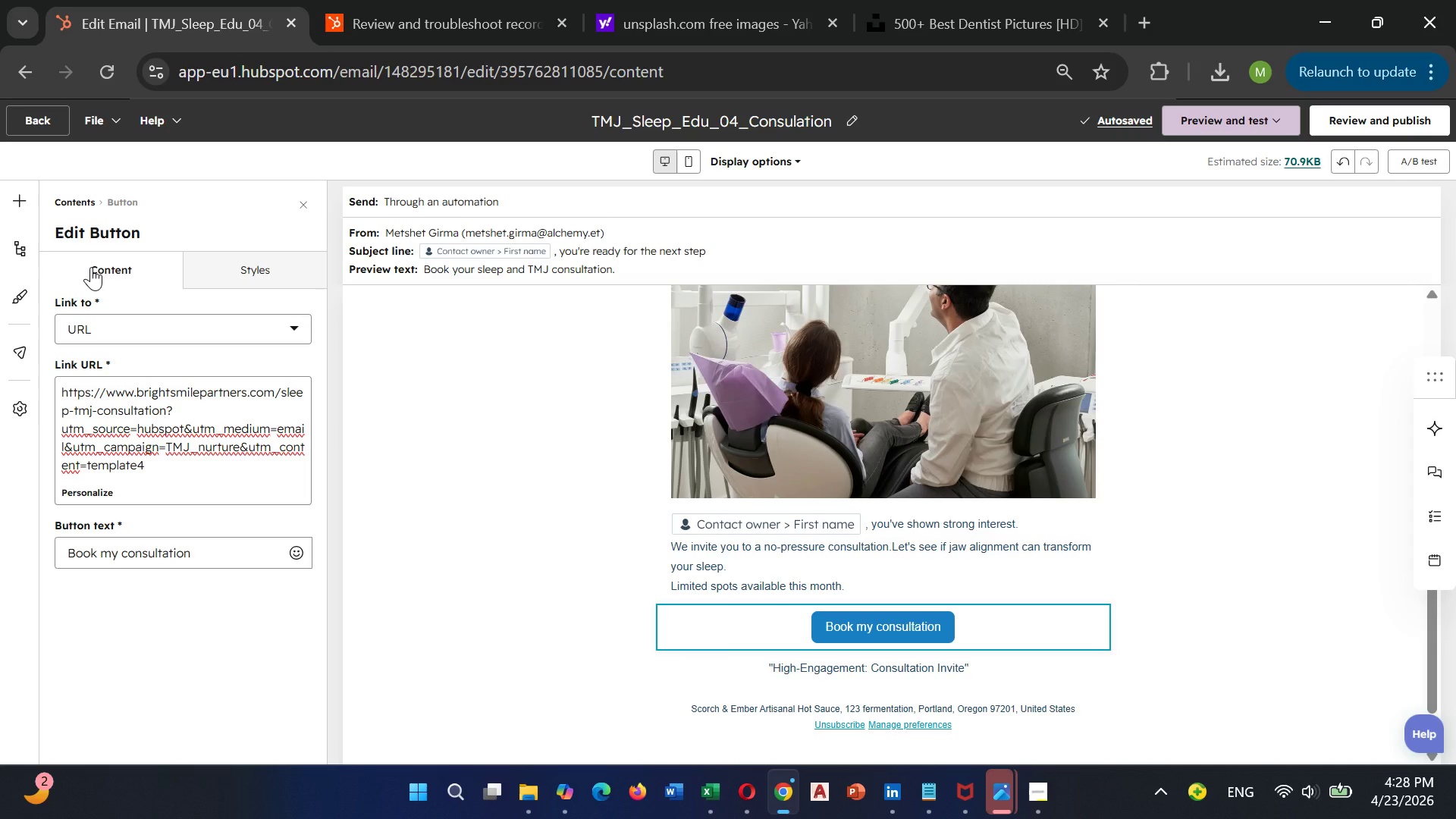 
left_click([91, 270])
 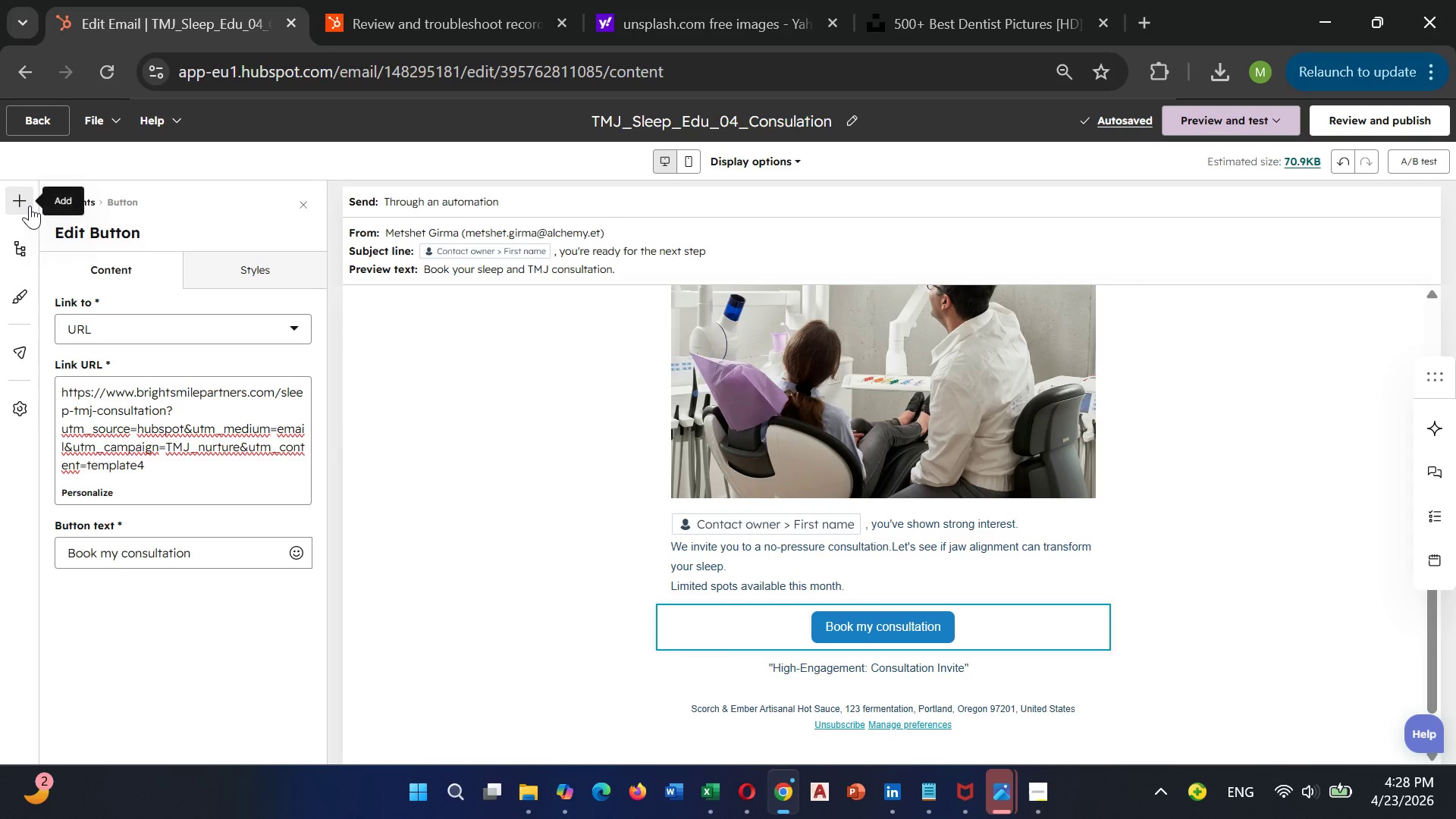 
left_click([30, 206])
 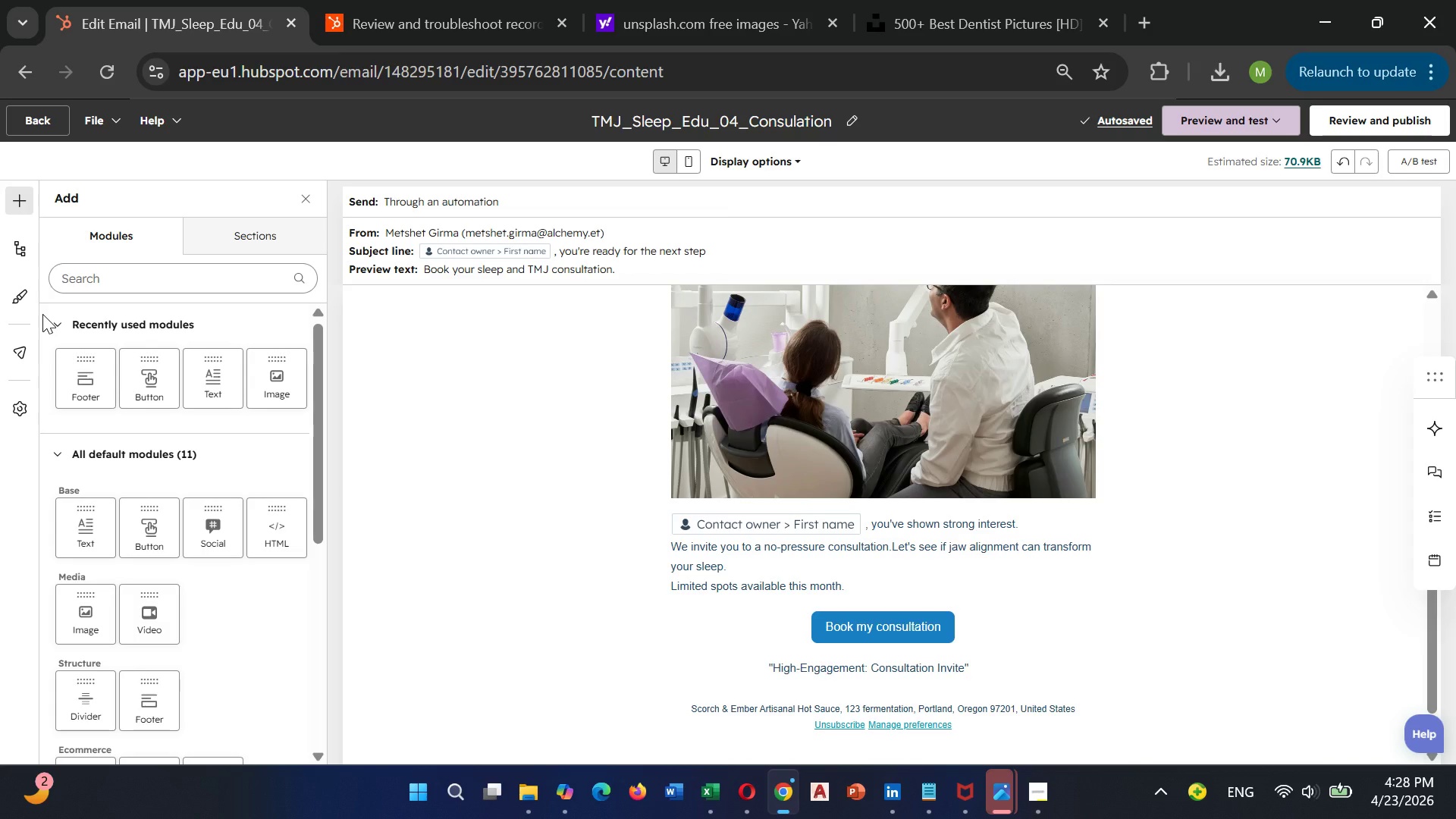 
wait(8.16)
 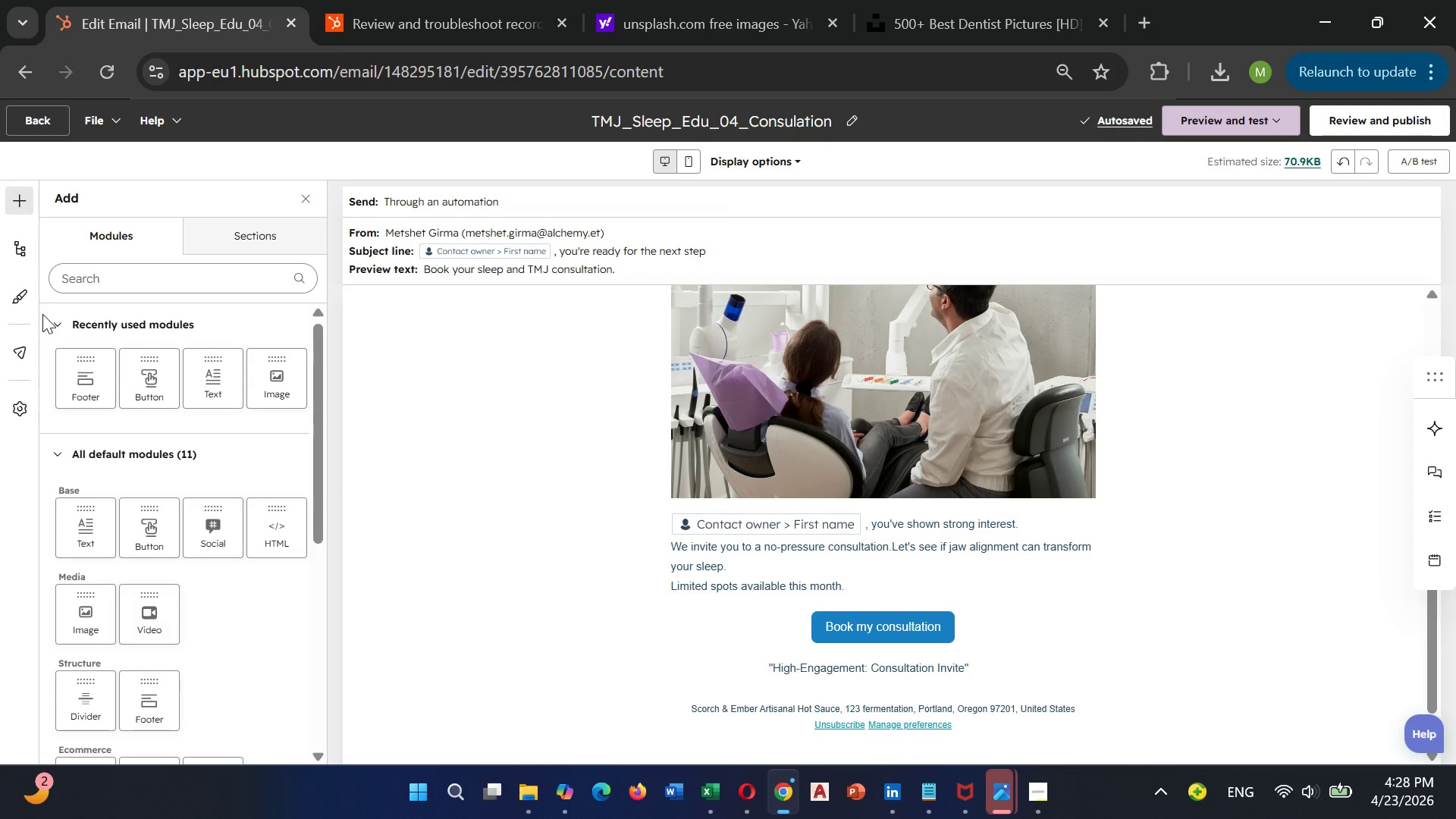 
left_click_drag(start_coordinate=[212, 387], to_coordinate=[795, 513])
 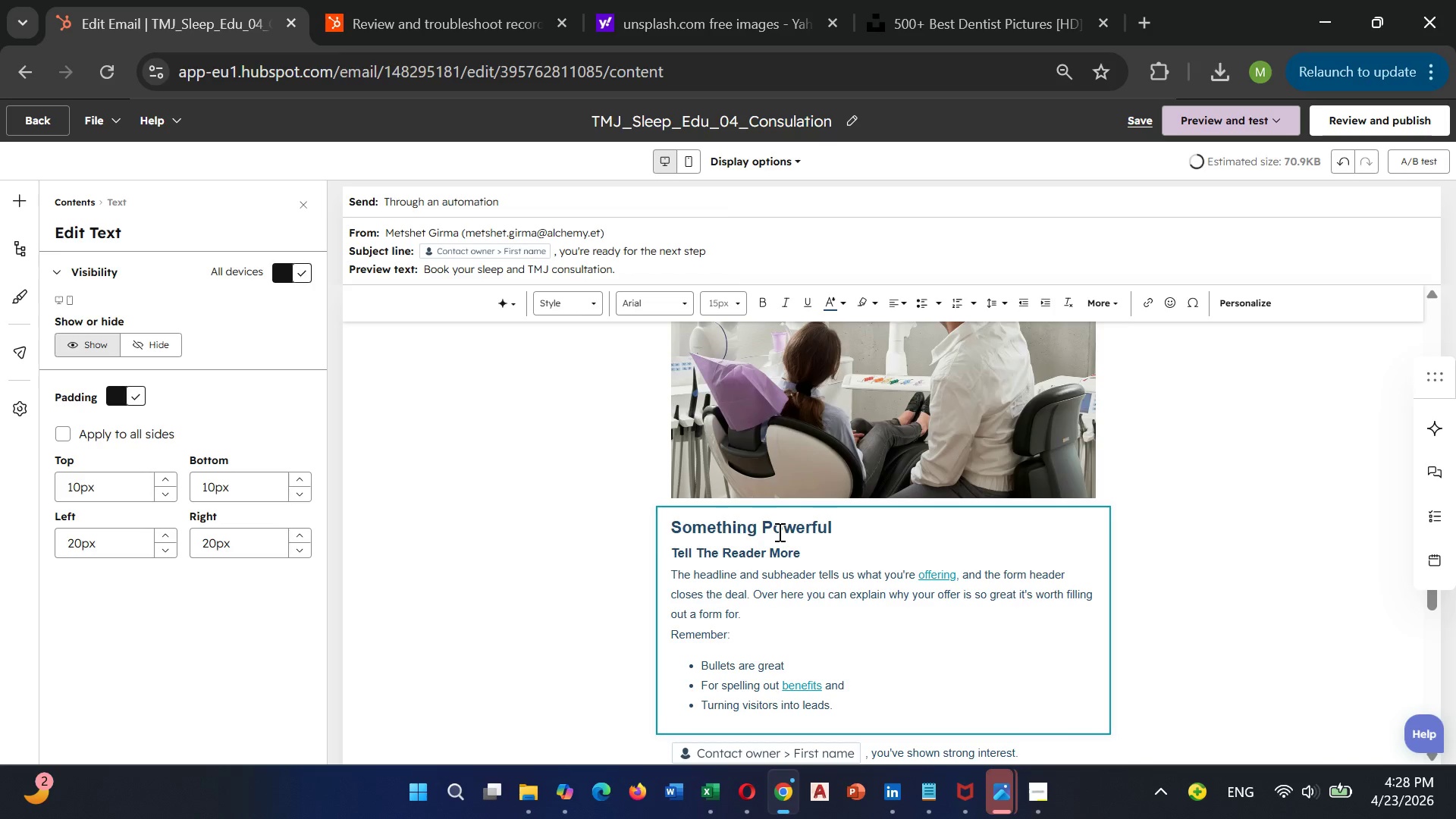 
left_click([777, 532])
 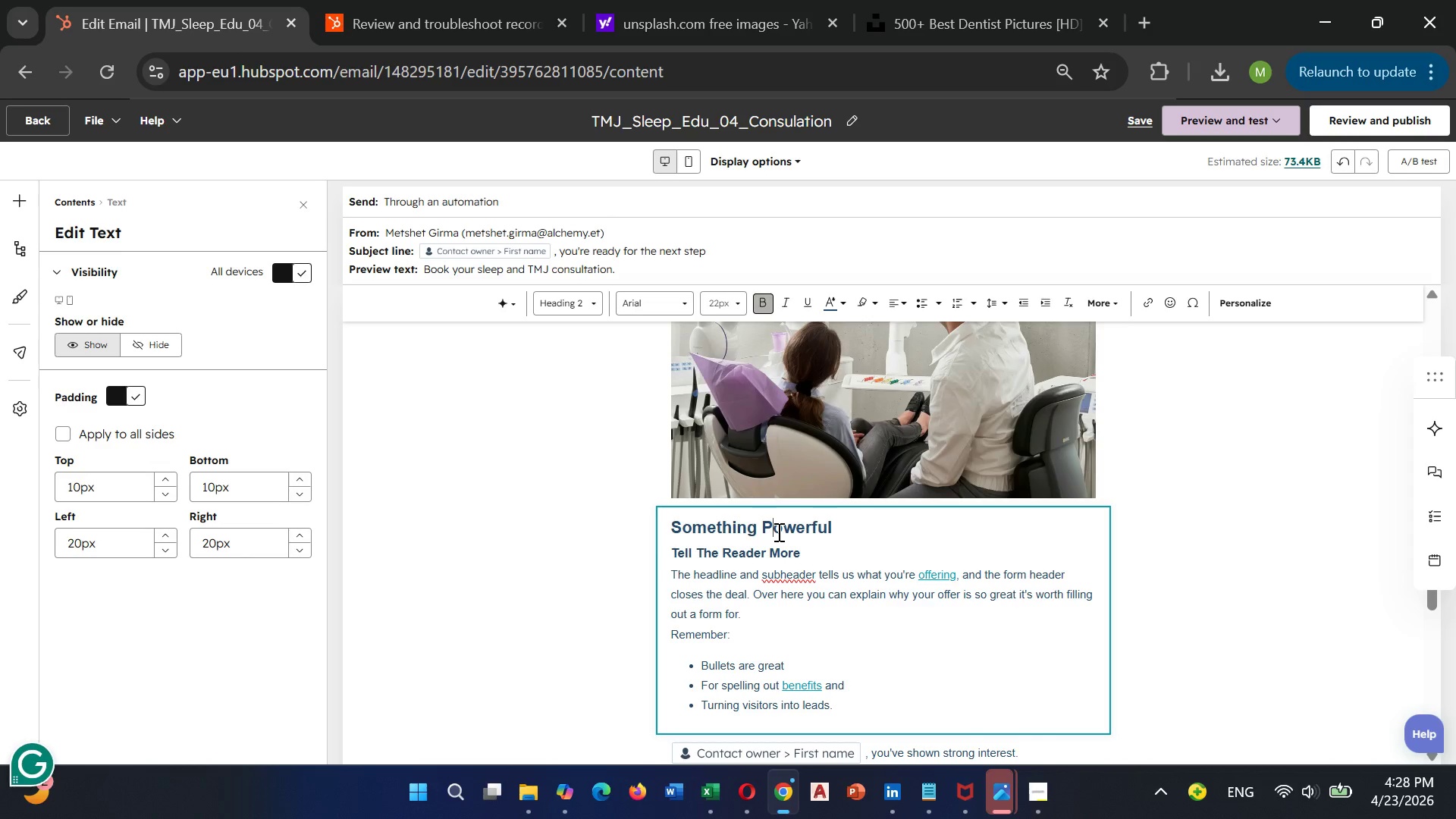 
key(Control+A)
 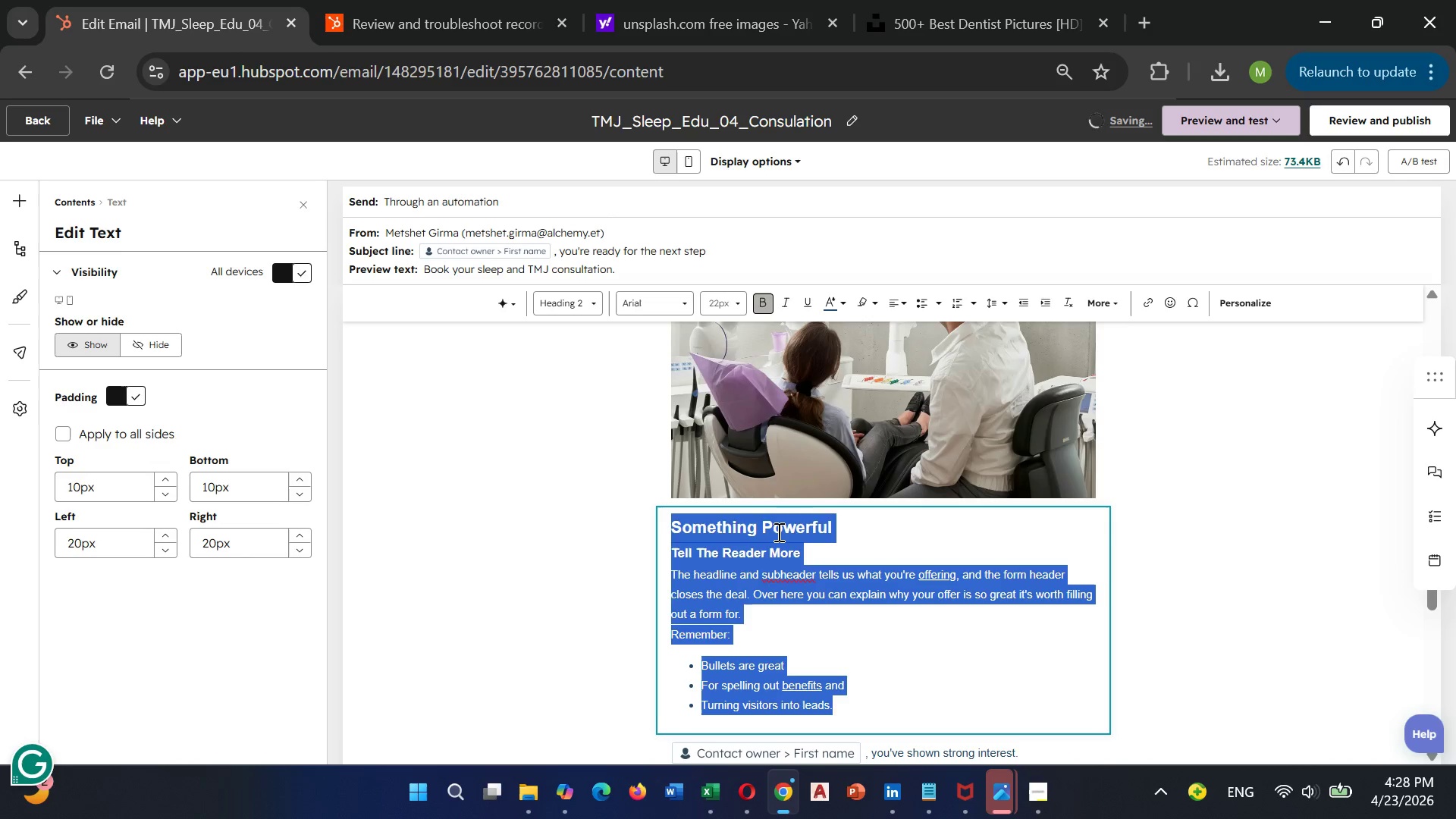 
key(Backspace)
 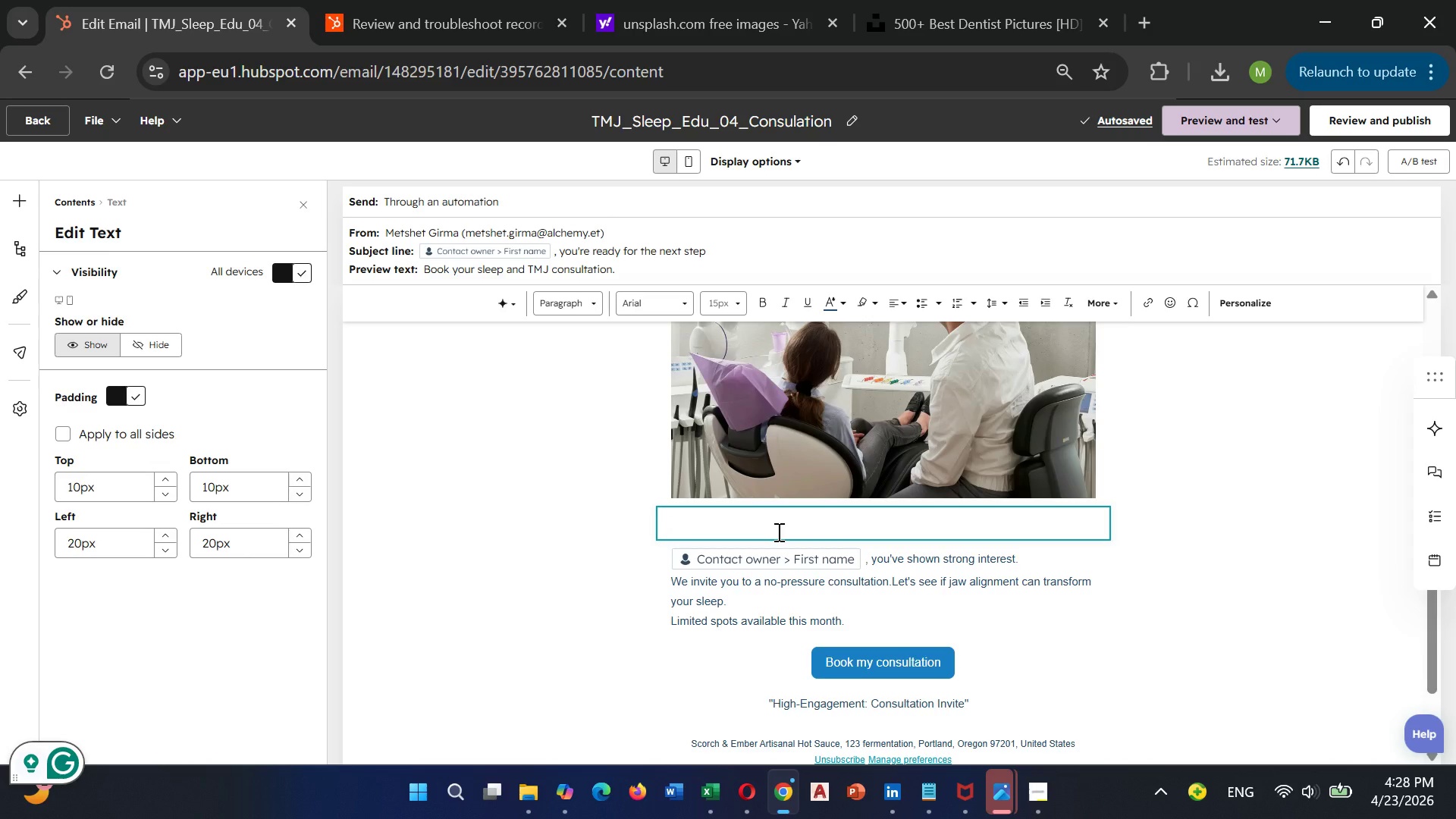 
wait(18.48)
 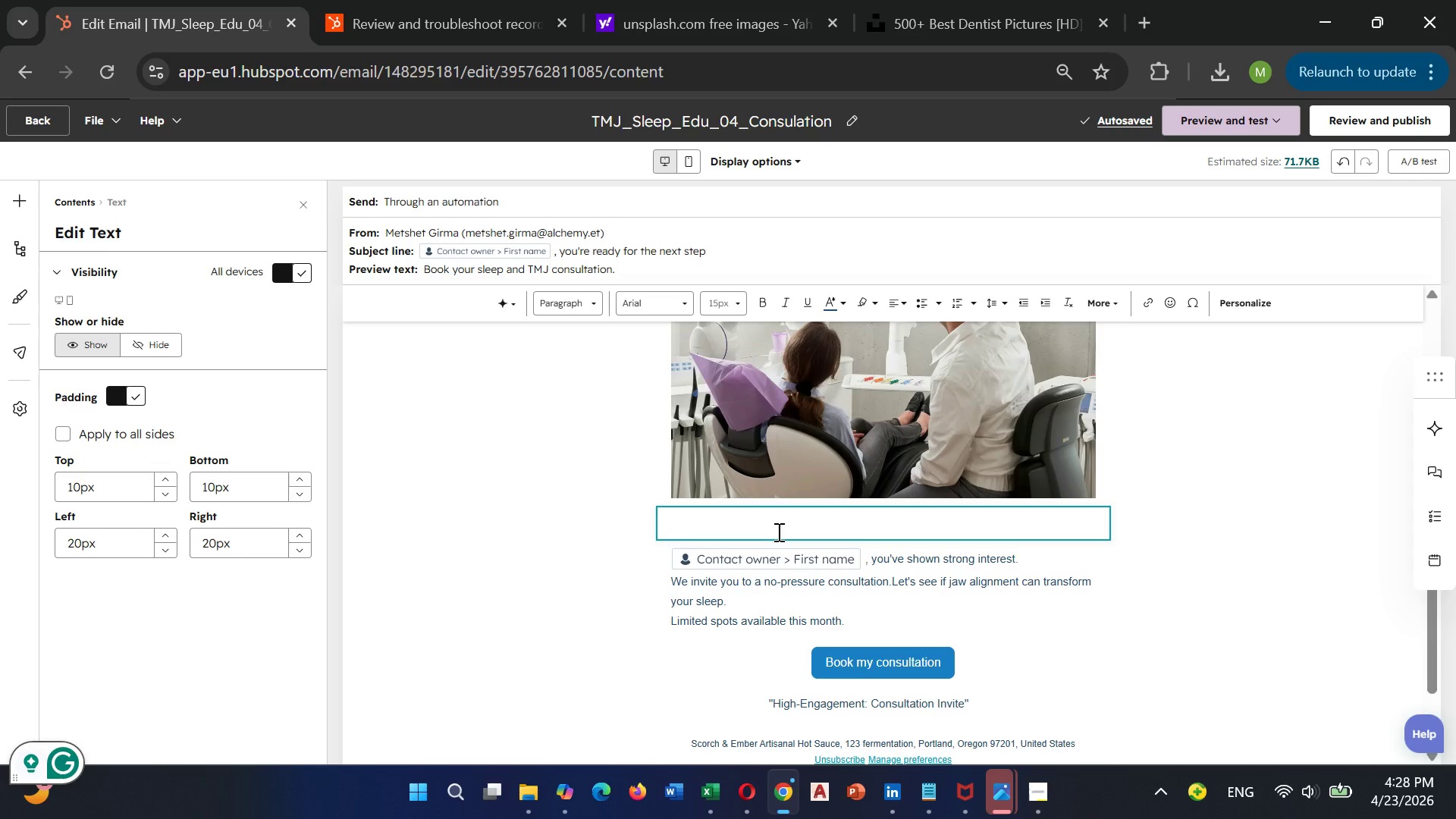 
hold_key(key=Space, duration=1.42)
 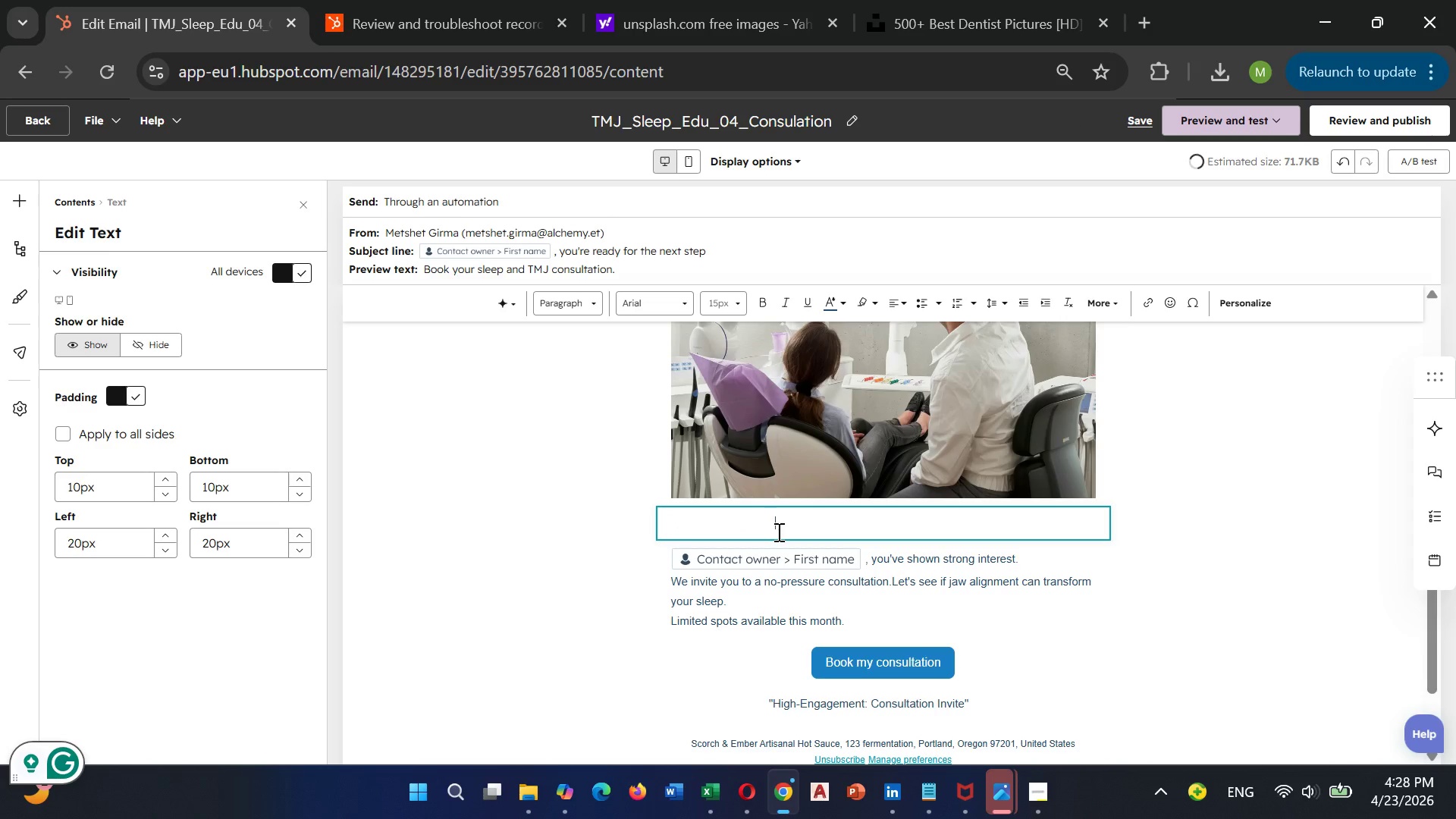 
hold_key(key=Space, duration=0.7)
 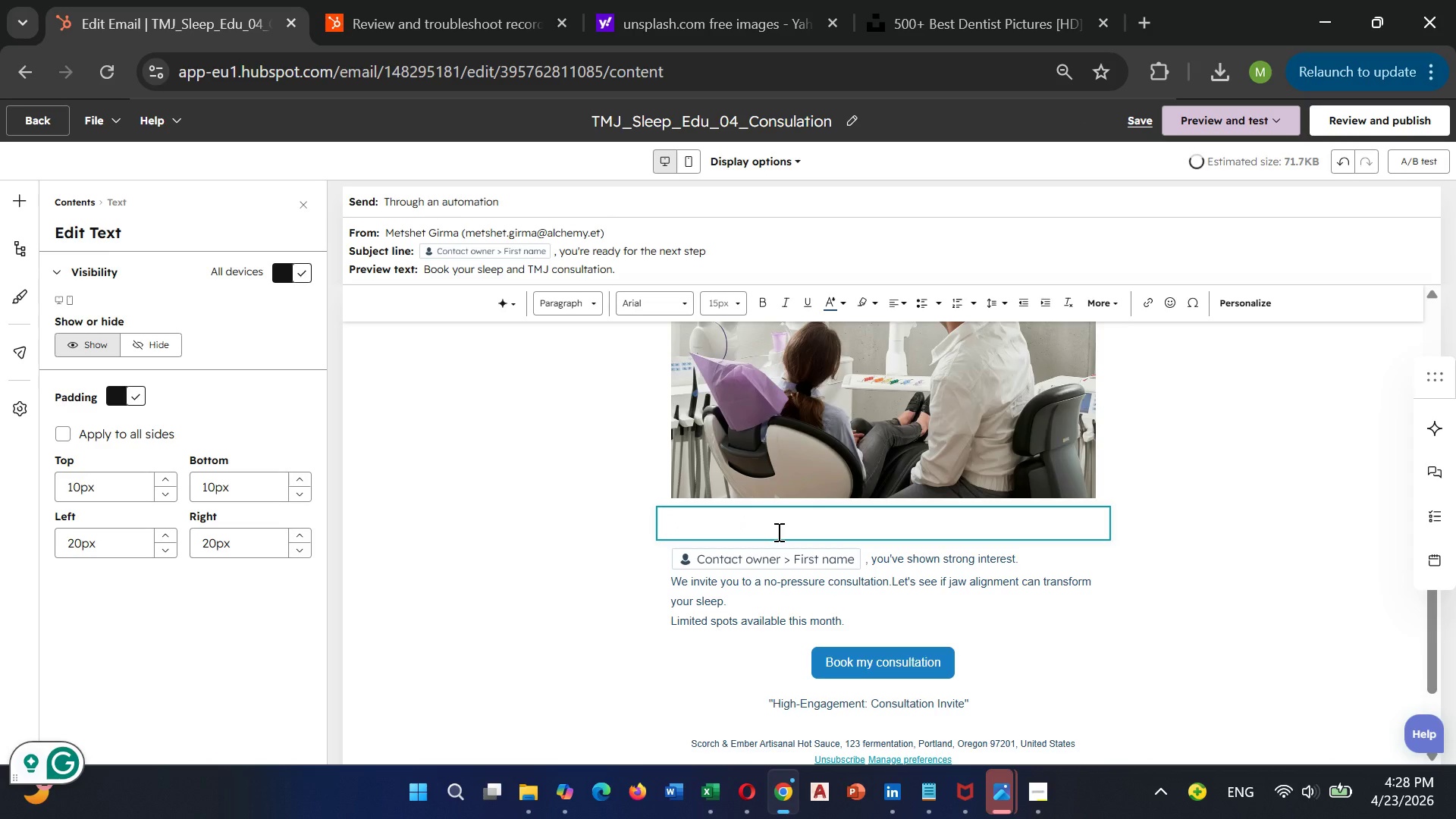 
key(Shift+Quote)
 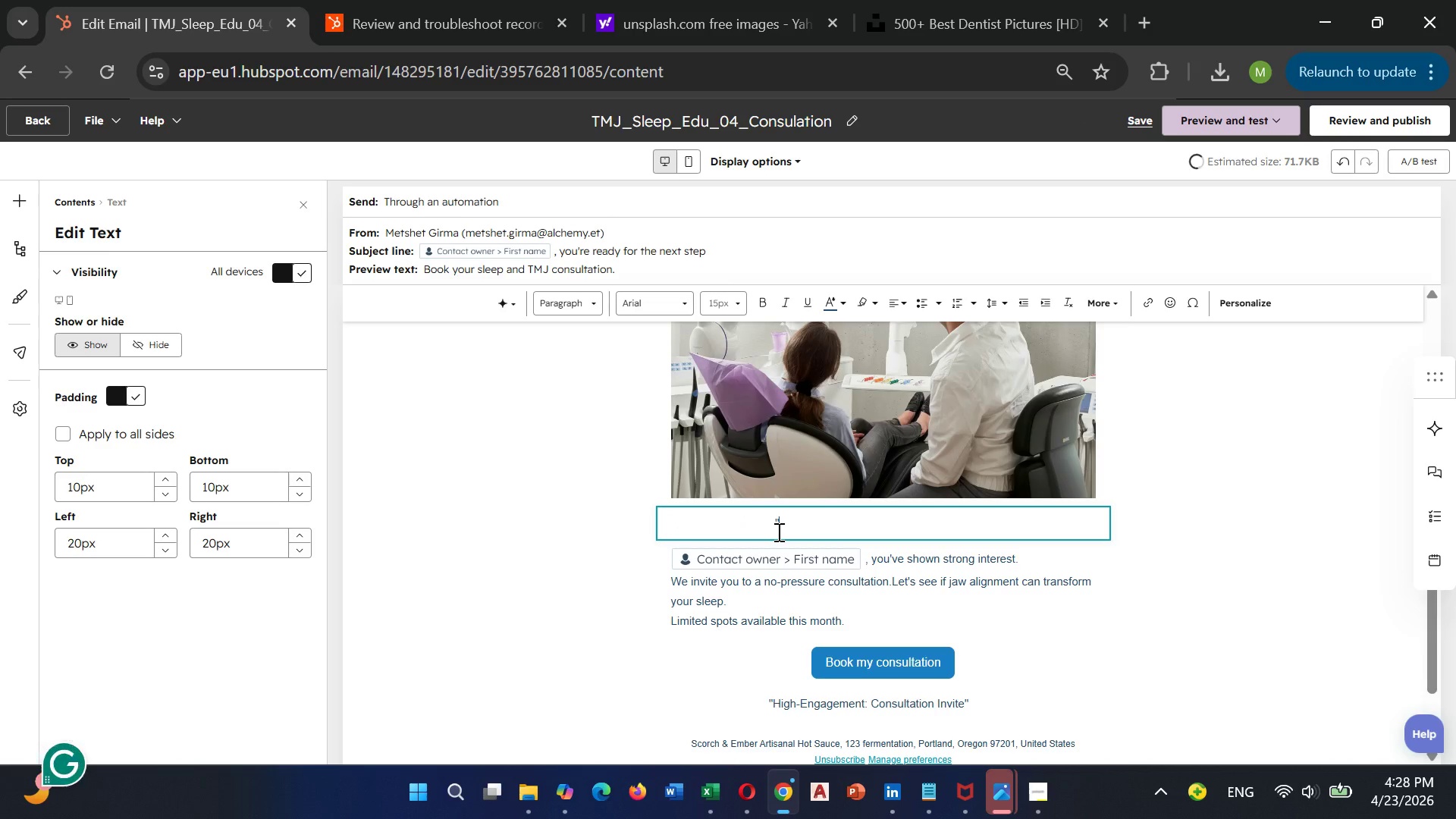 
hold_key(key=ShiftLeft, duration=0.39)
 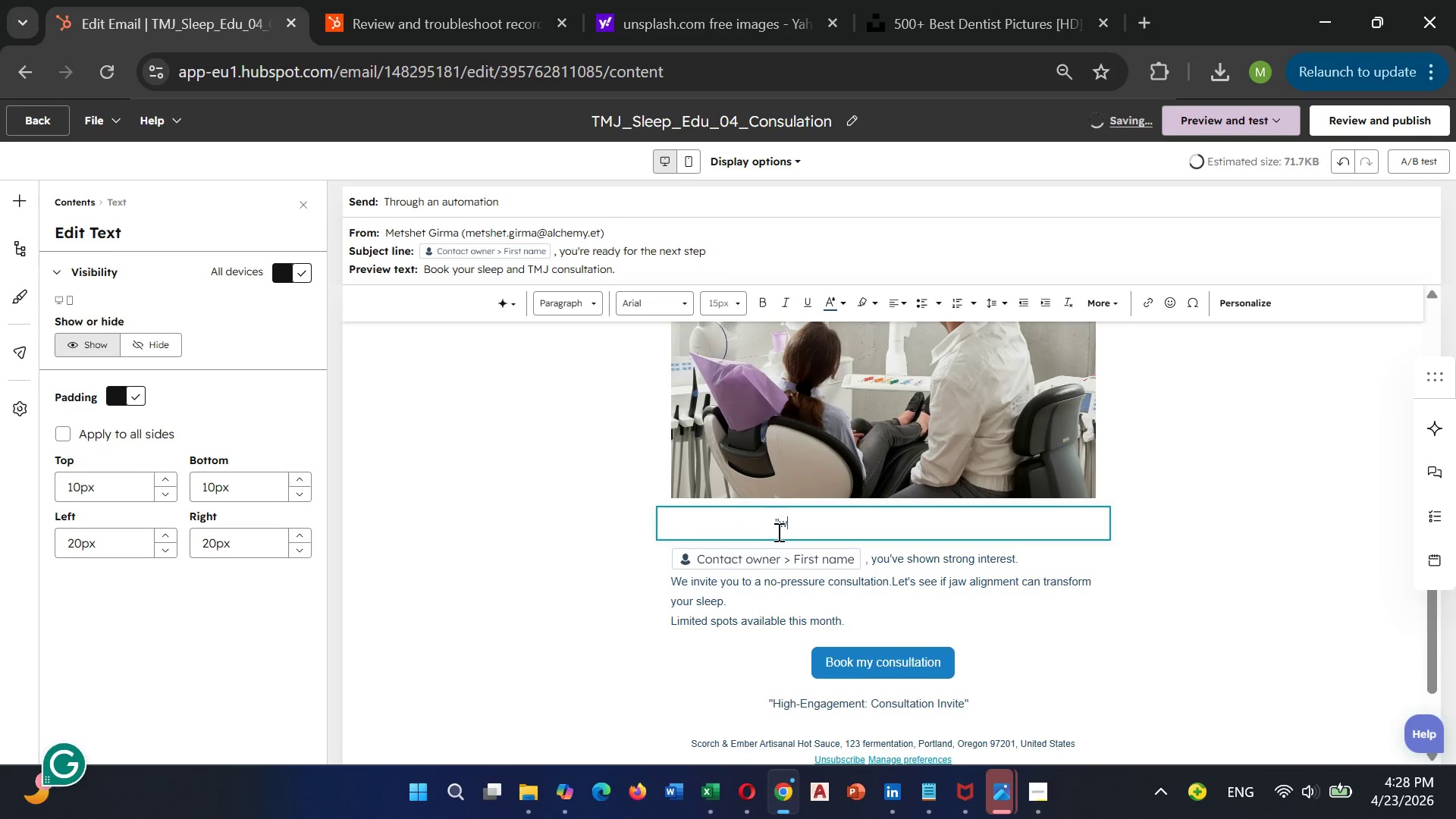 
type(wake)
 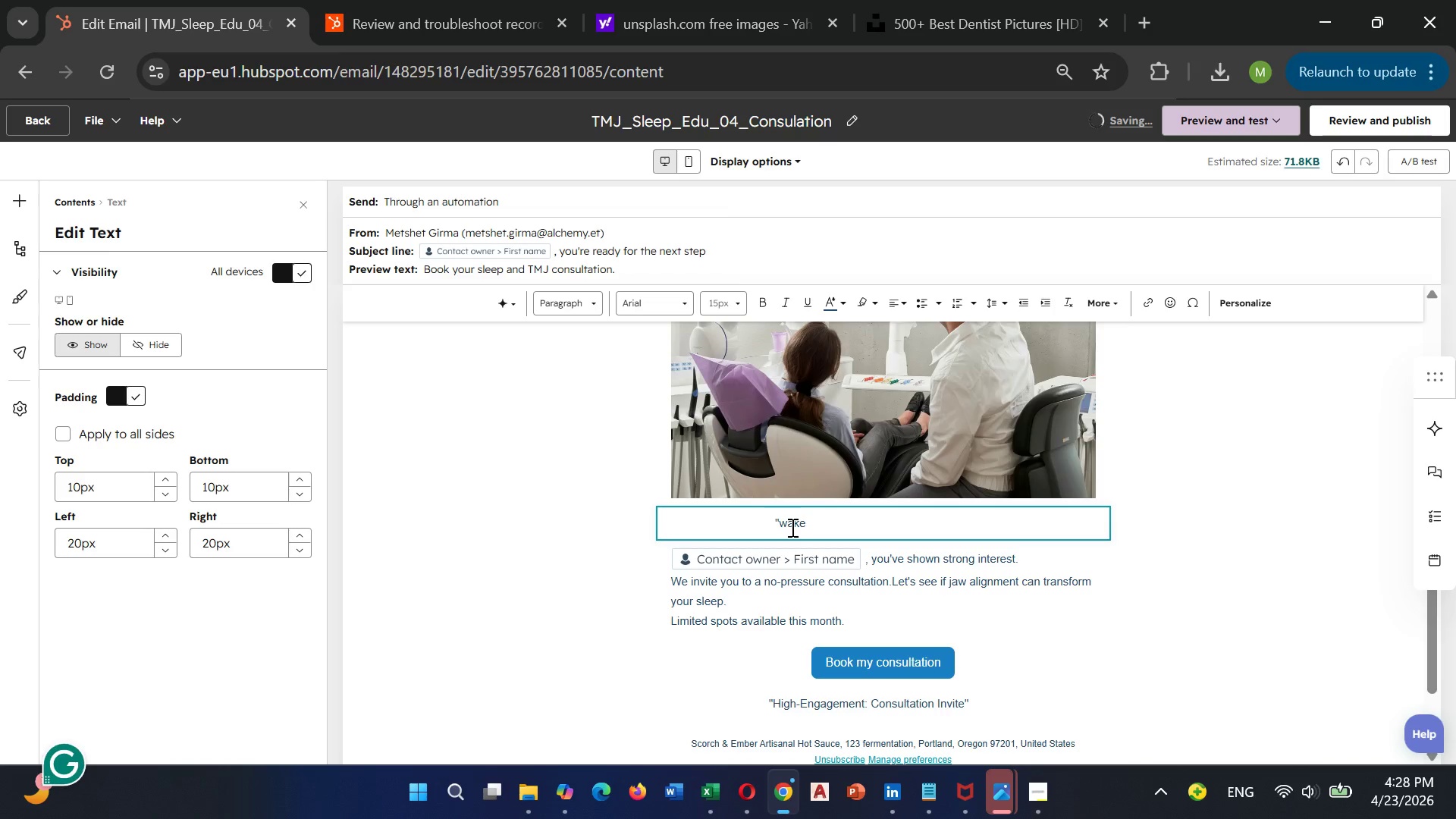 
left_click([789, 527])
 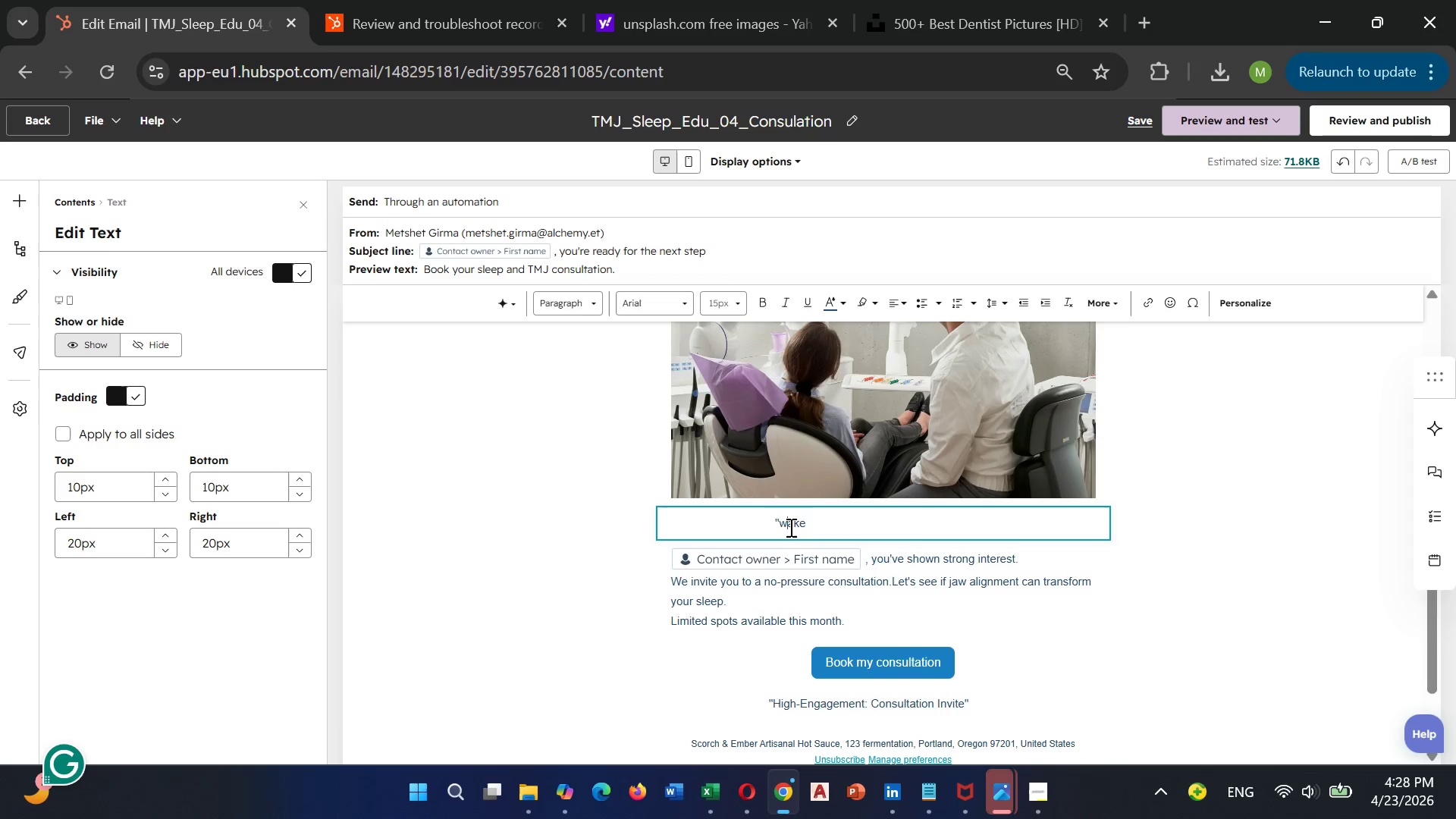 
key(Backspace)
 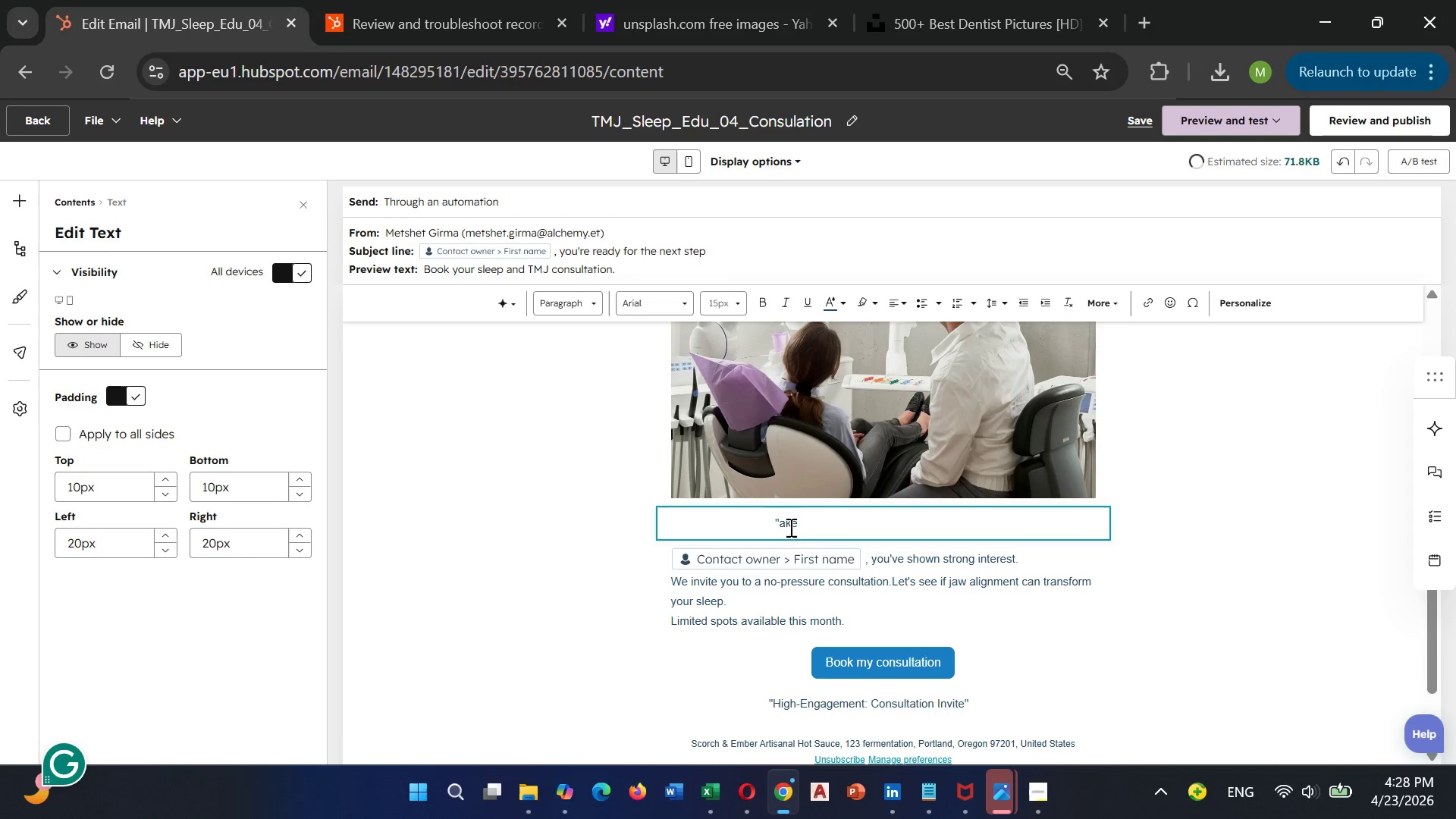 
key(Shift+W)
 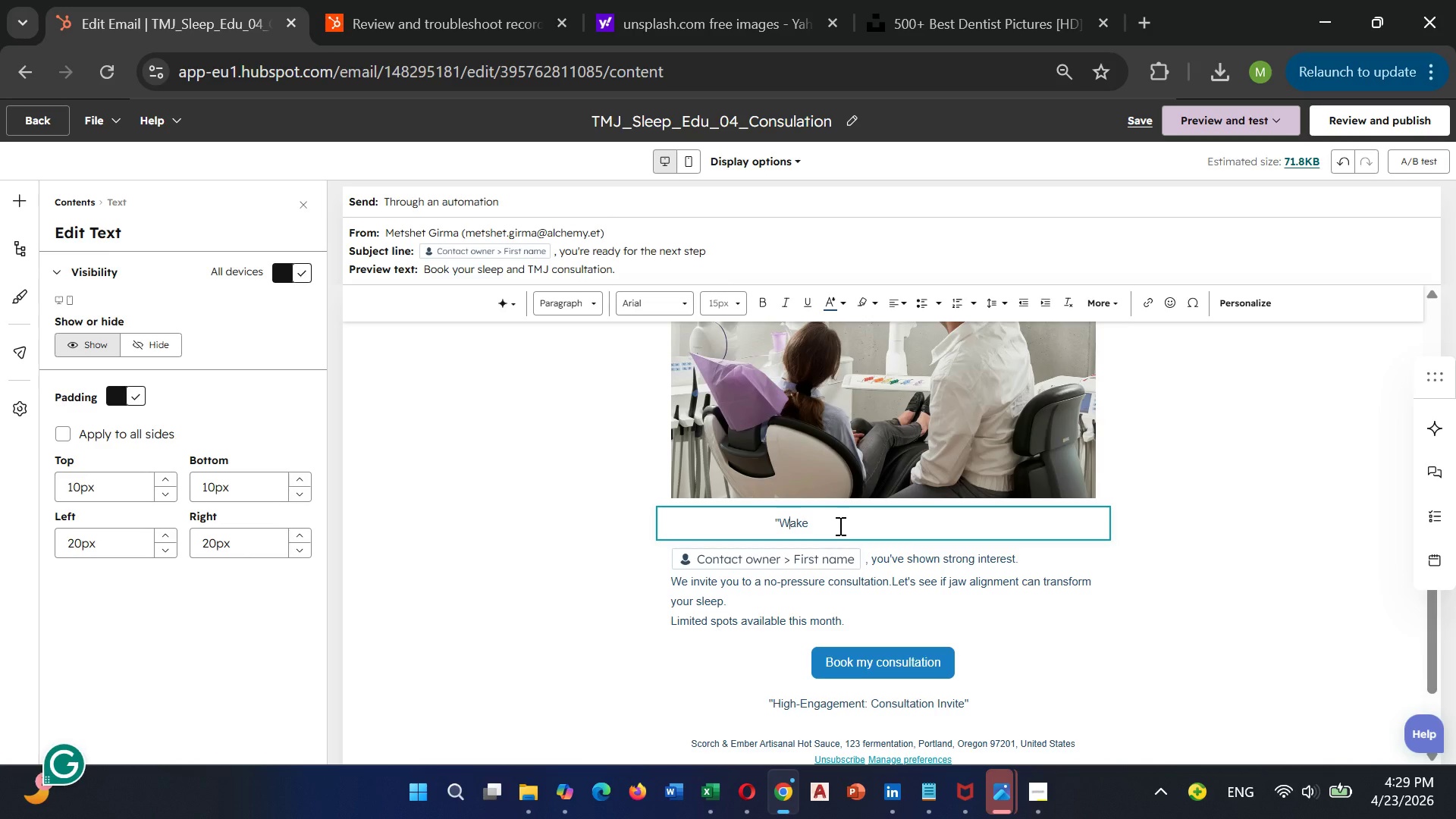 
left_click([805, 517])
 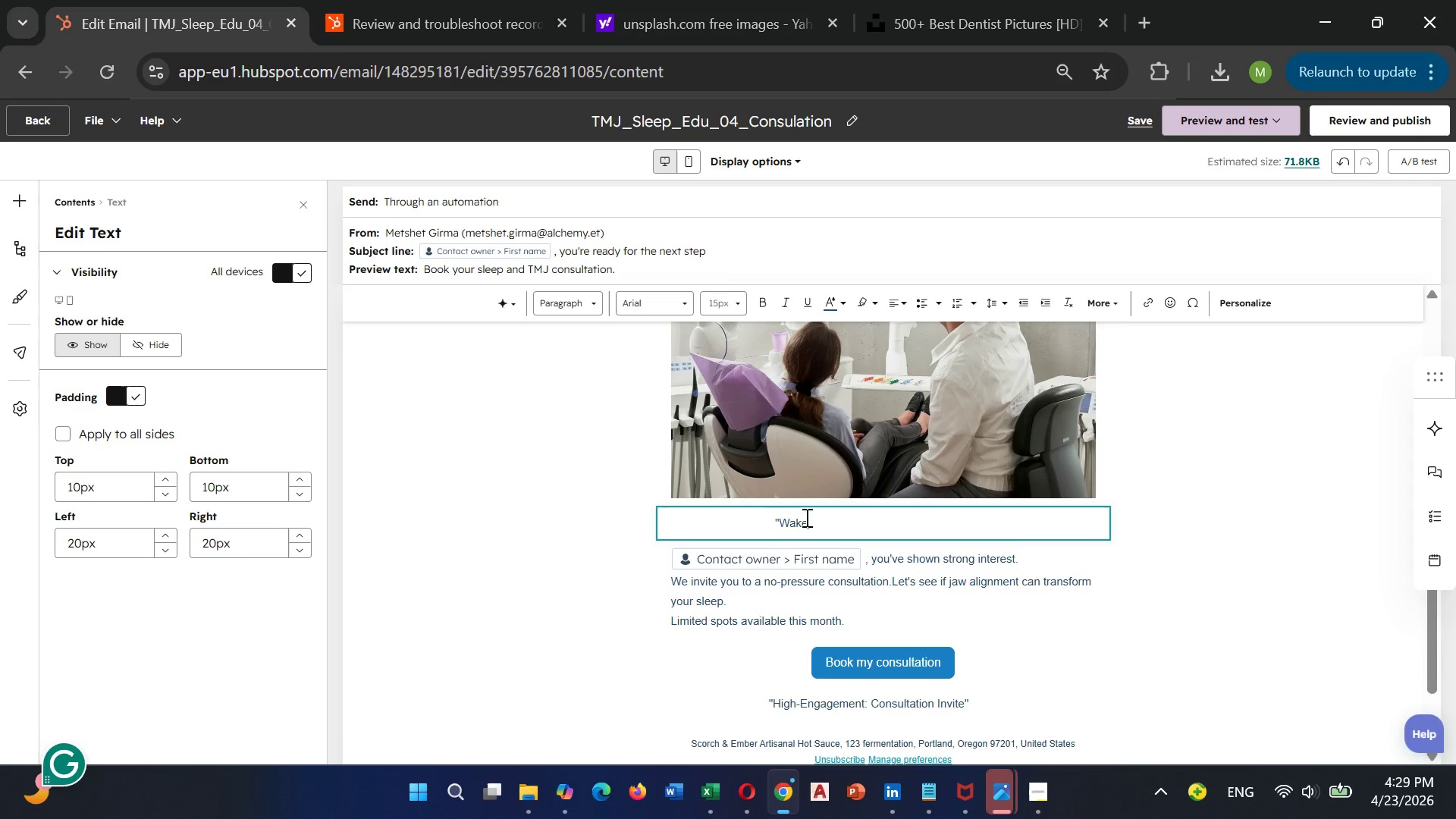 
key(Space)
 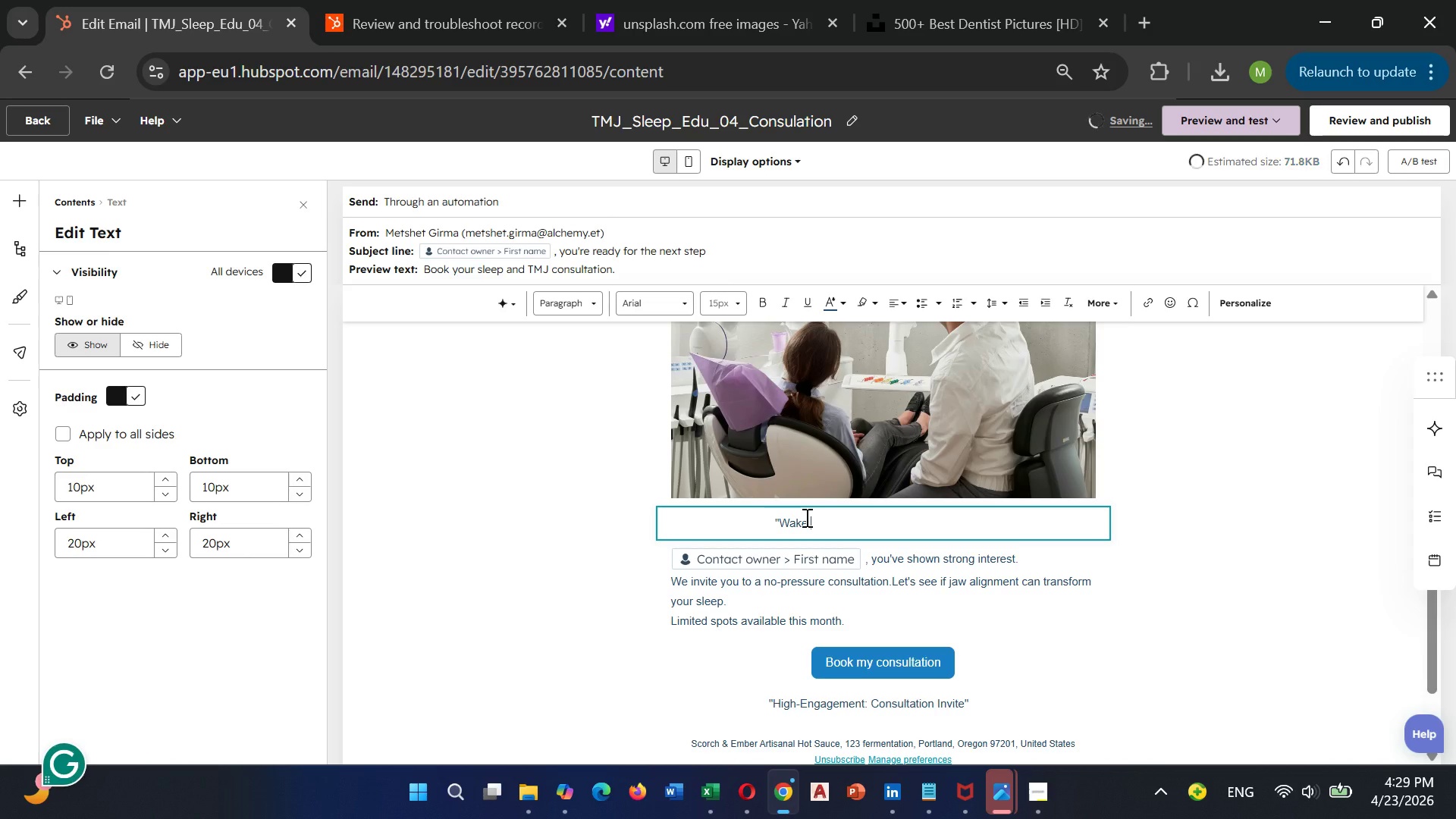 
type(up without the pain")
 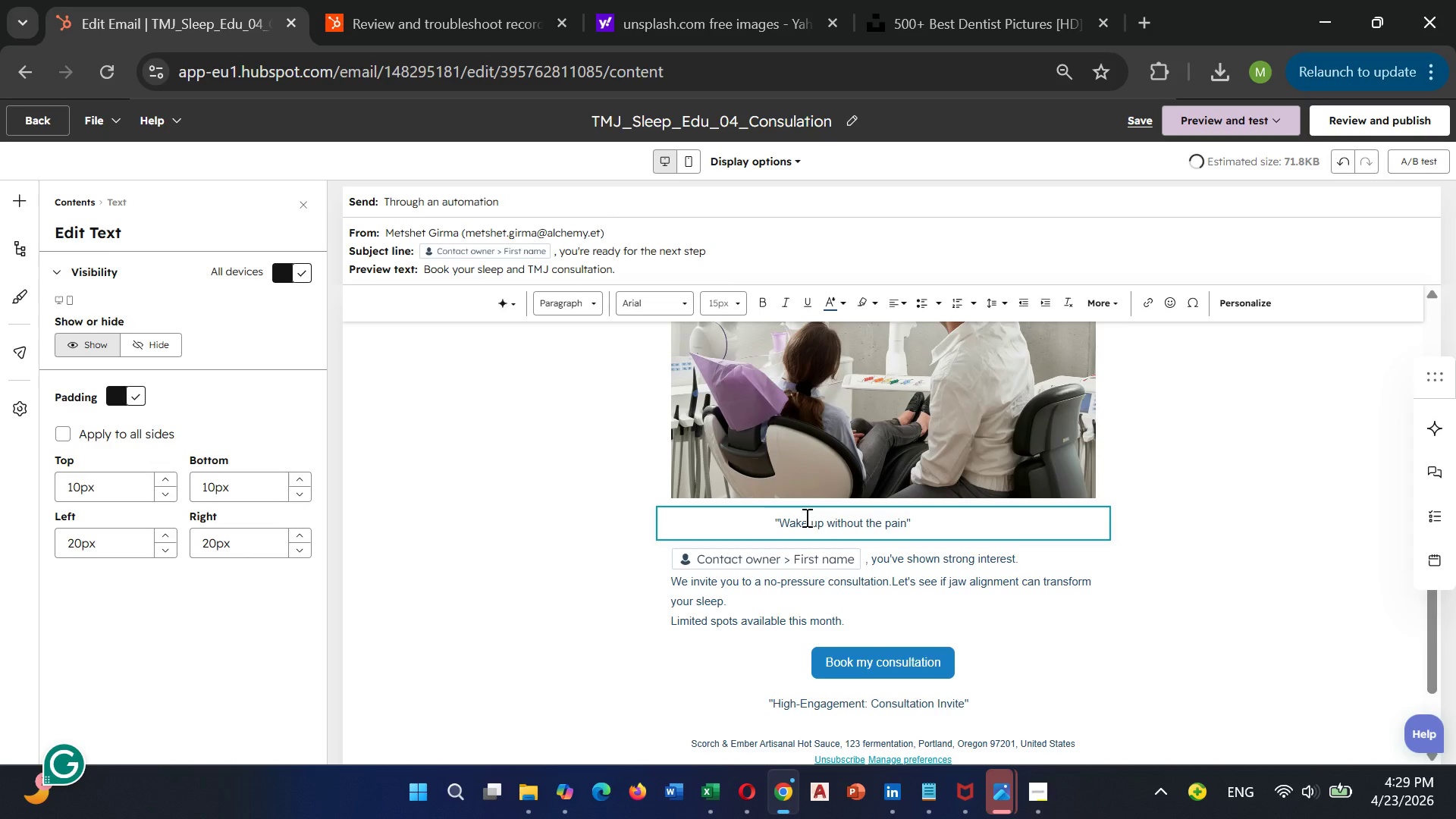 
left_click([774, 516])
 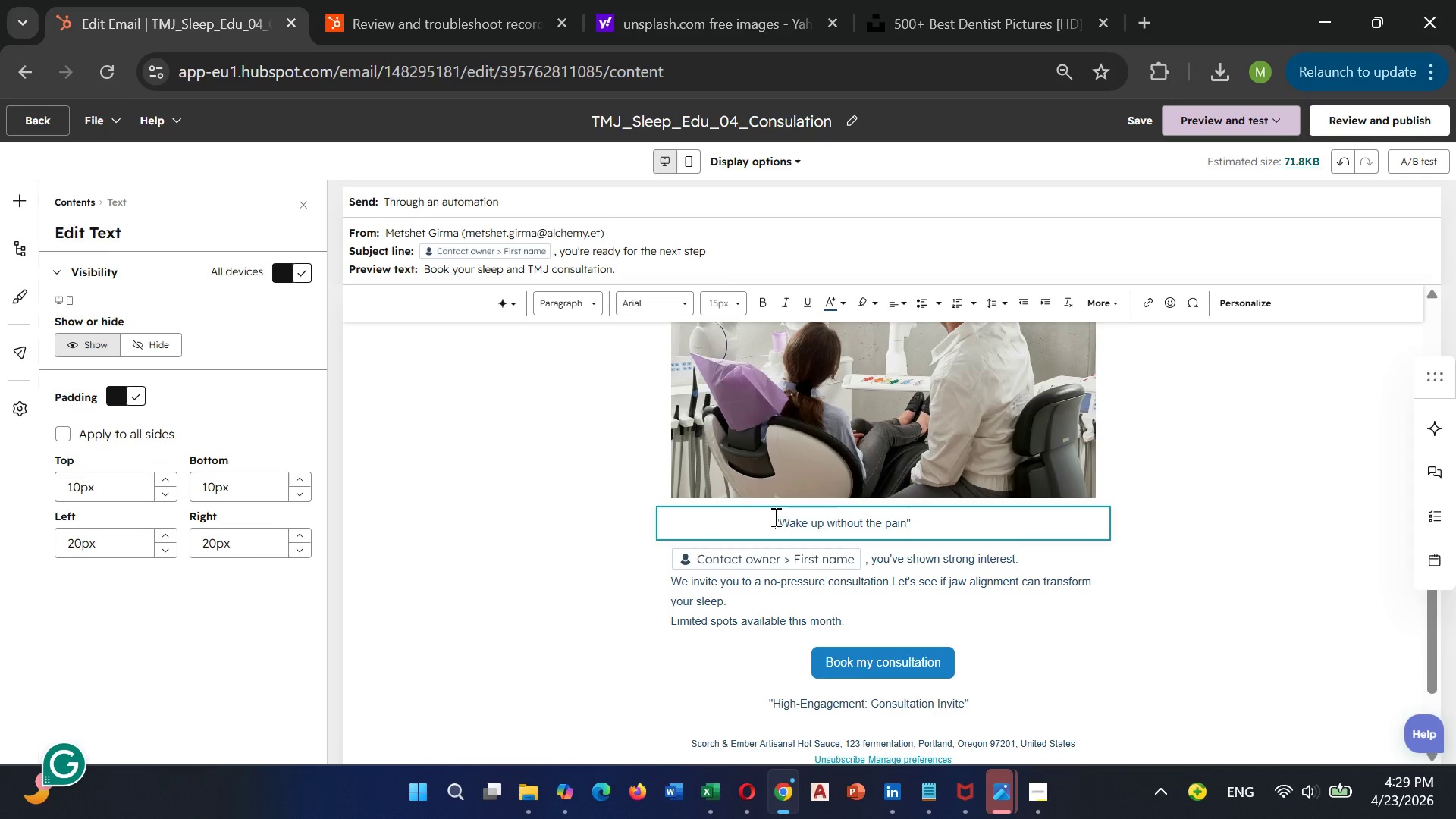 
hold_key(key=Space, duration=0.72)
 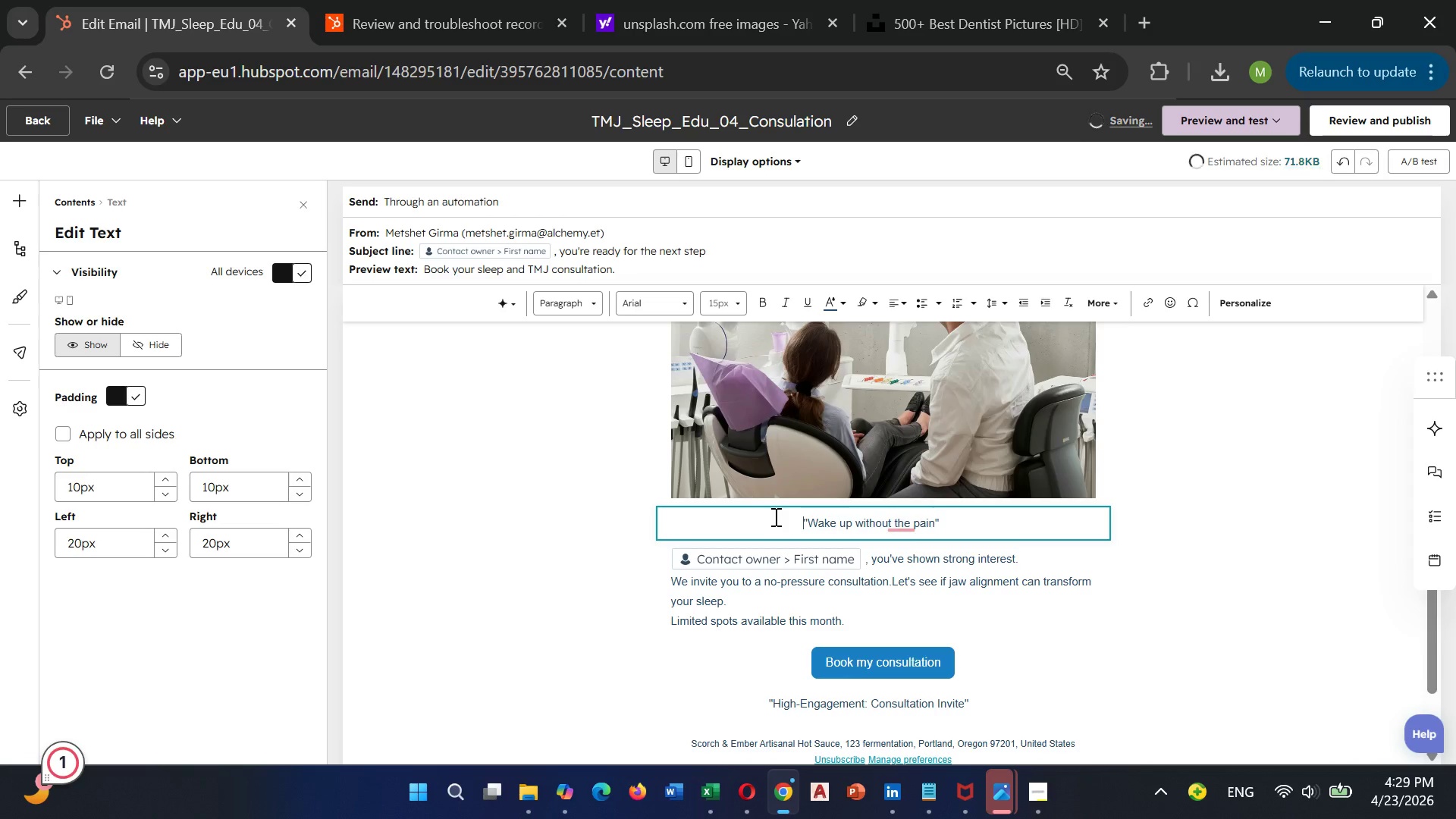 
key(Space)
 